 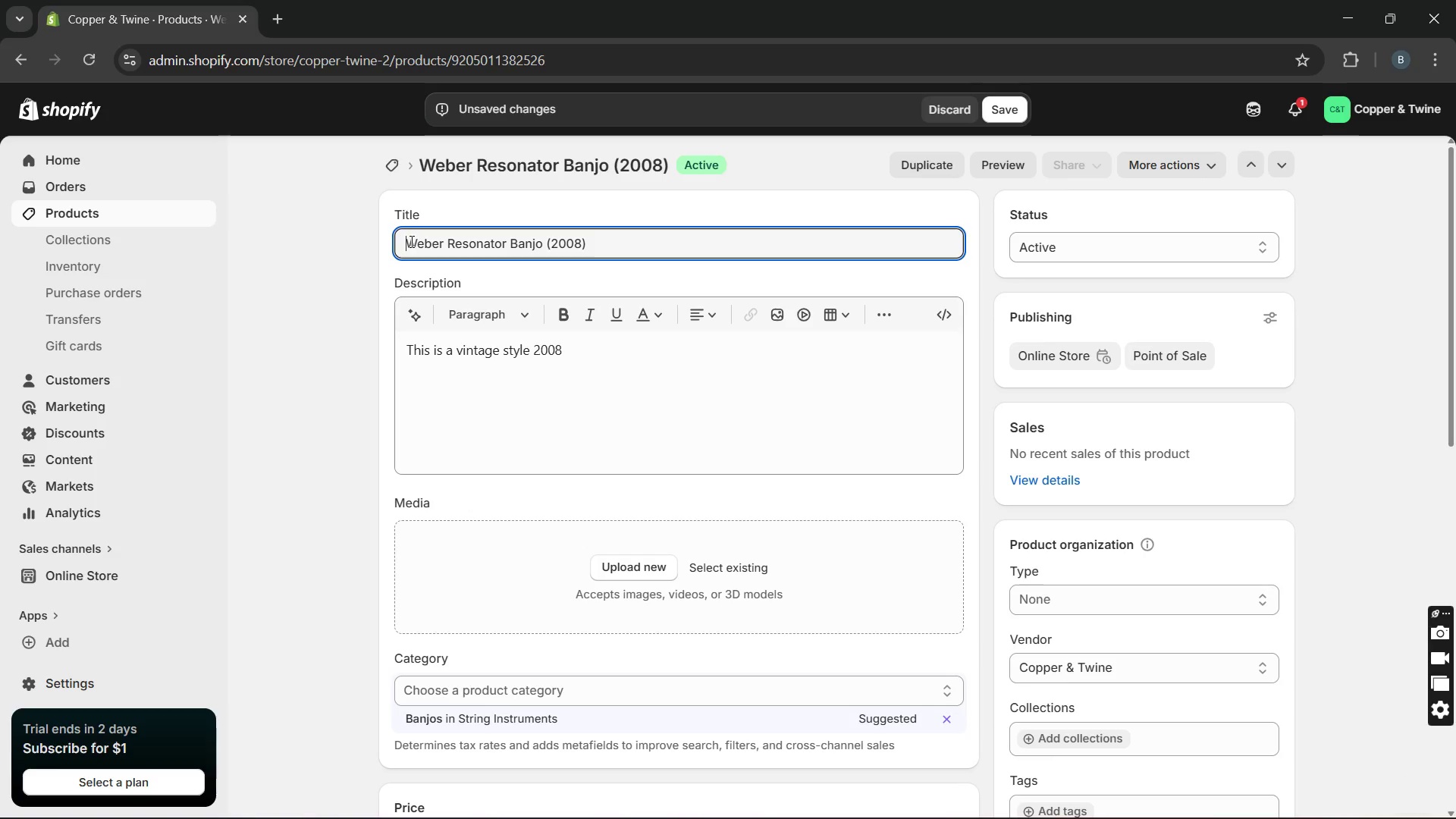 
left_click_drag(start_coordinate=[410, 241], to_coordinate=[542, 244])
 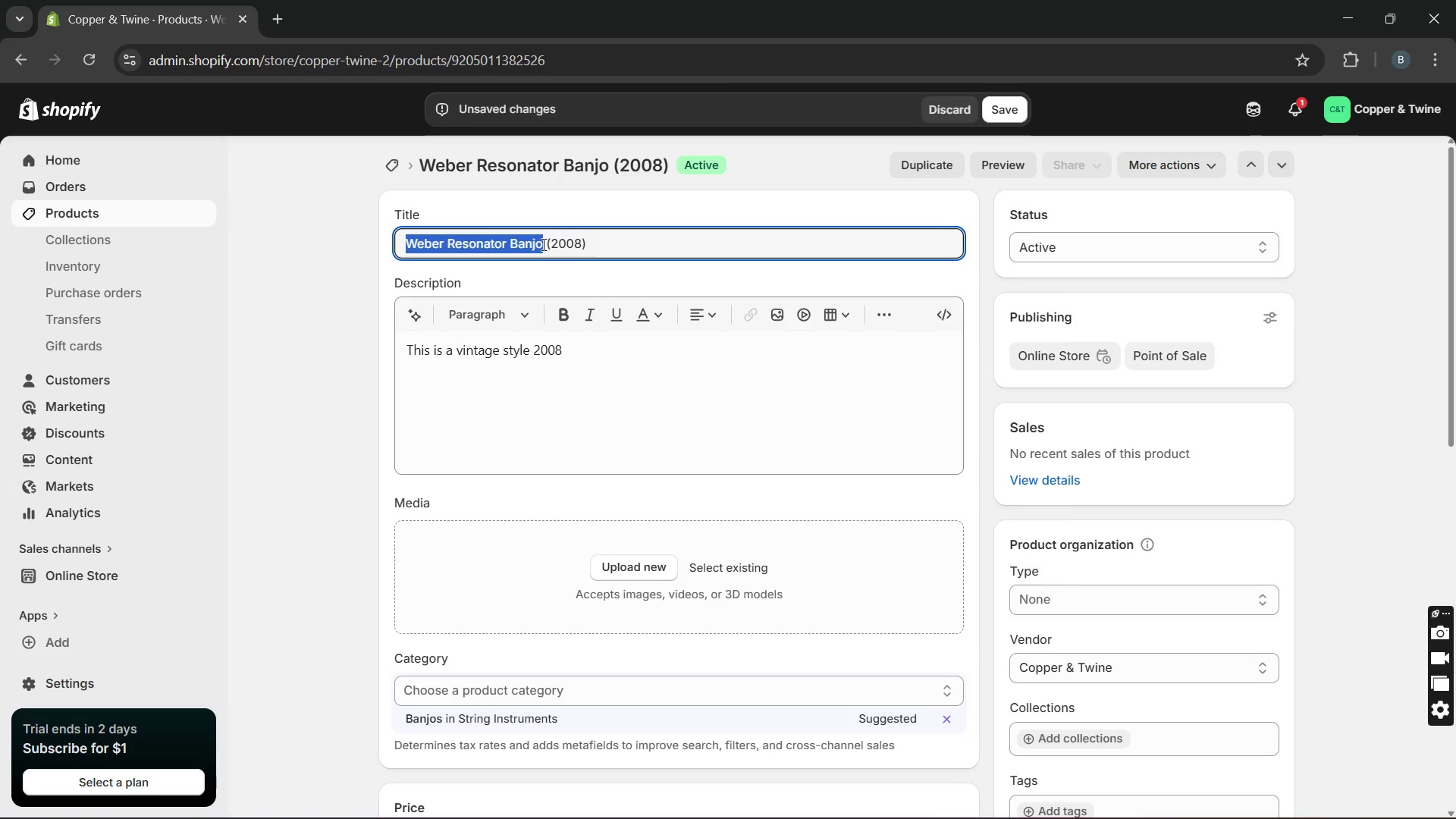 
key(Control+C)
 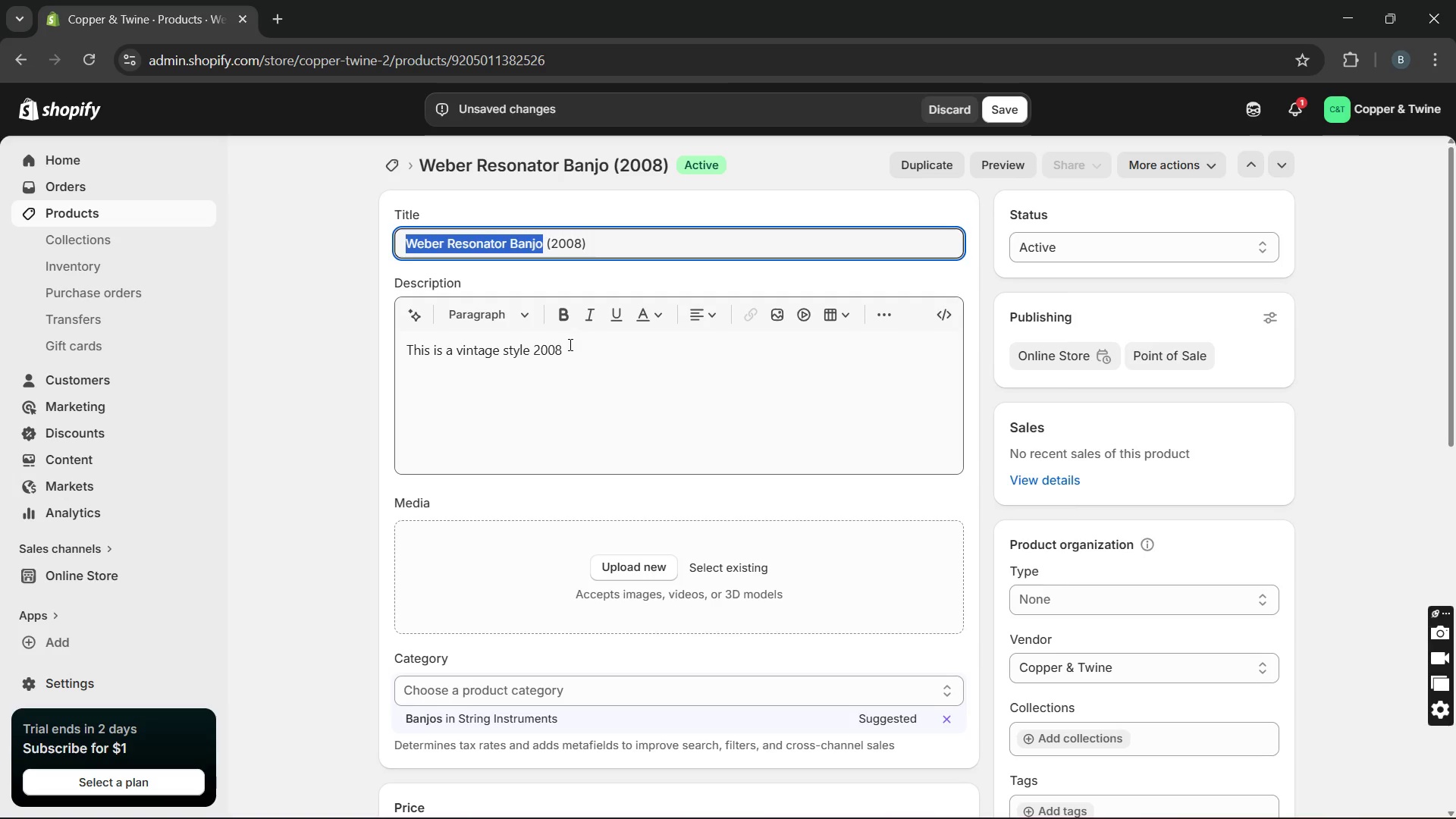 
left_click([569, 344])
 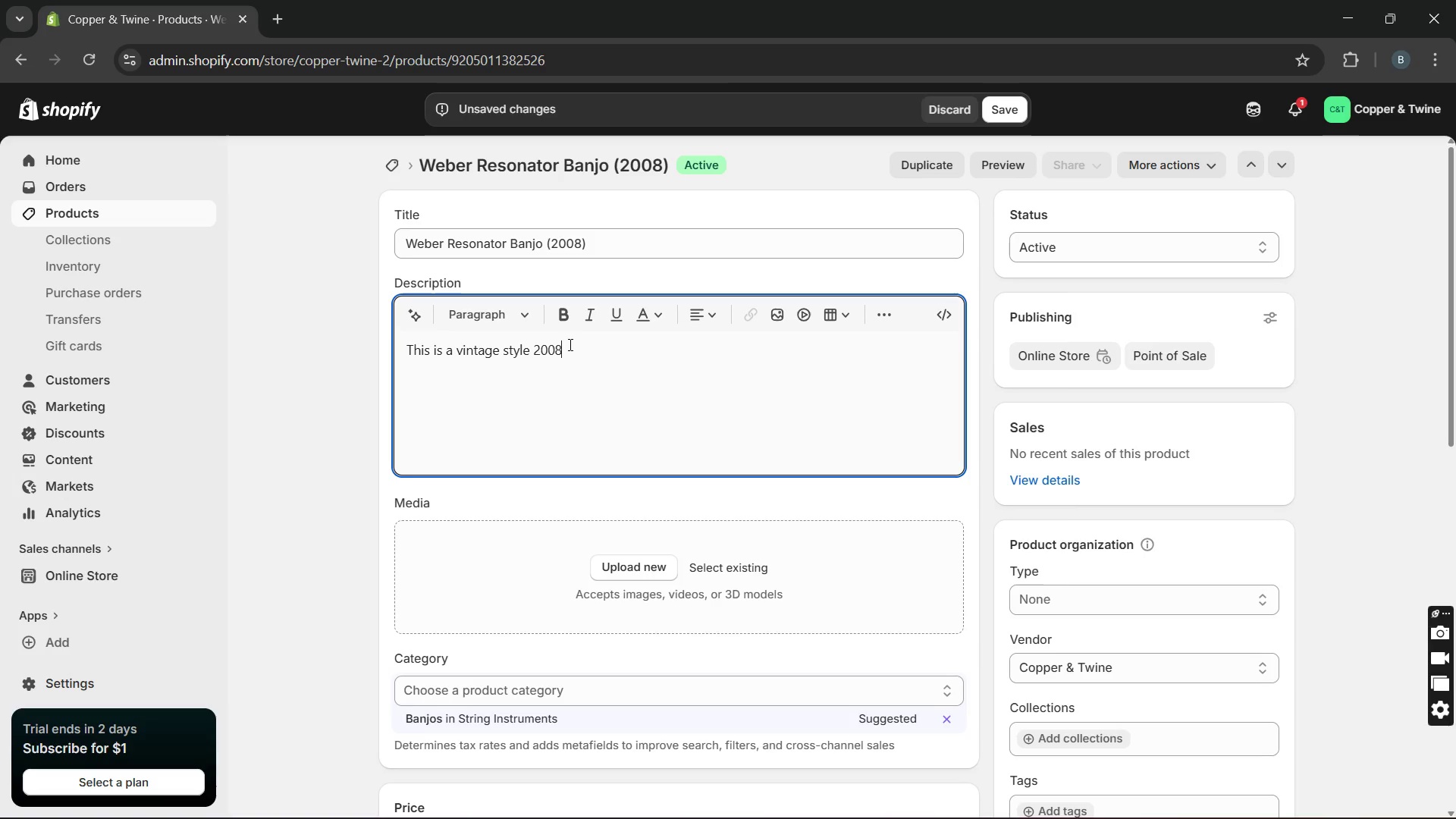 
hold_key(key=ControlLeft, duration=0.48)
 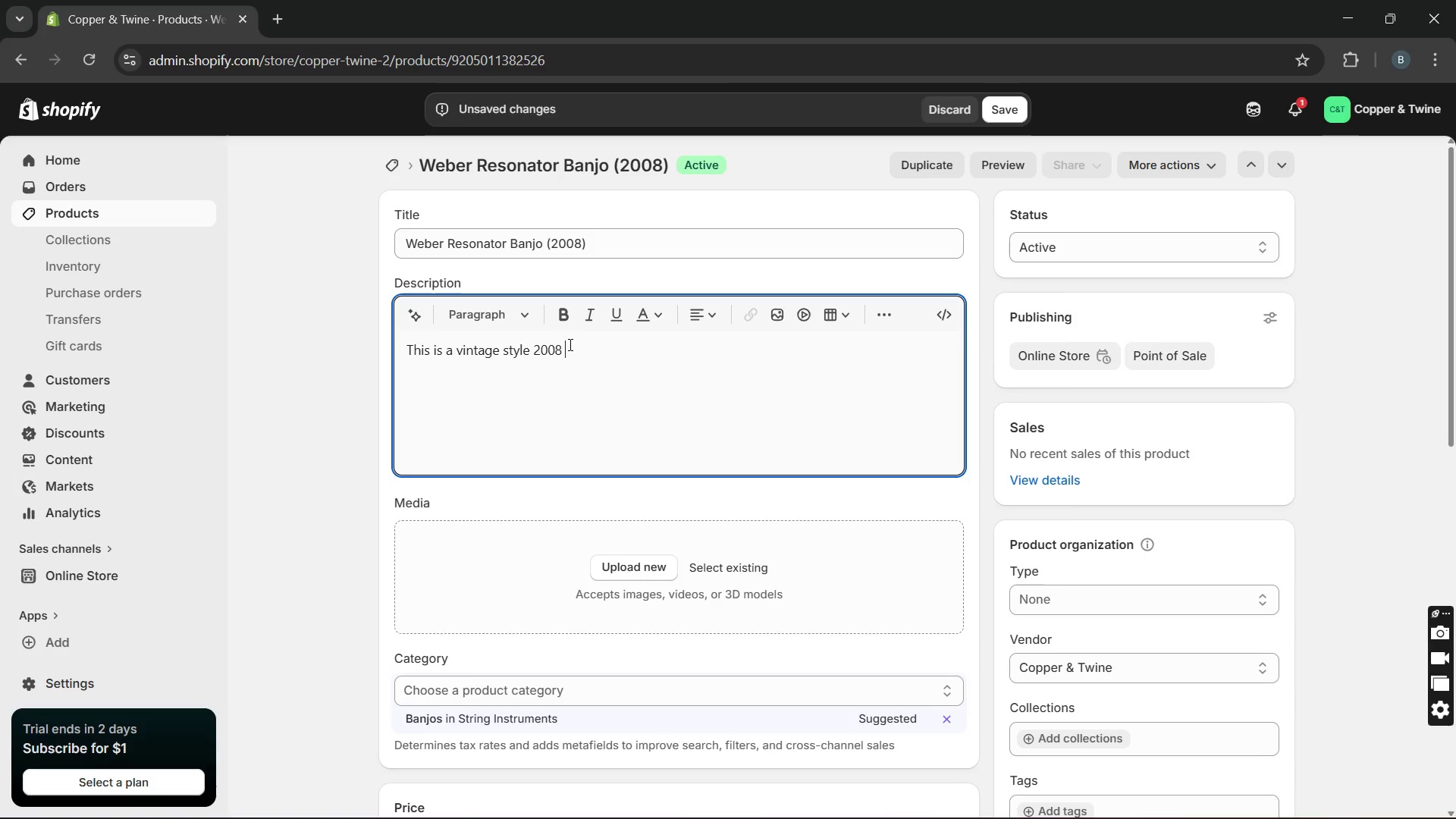 
key(Space)
 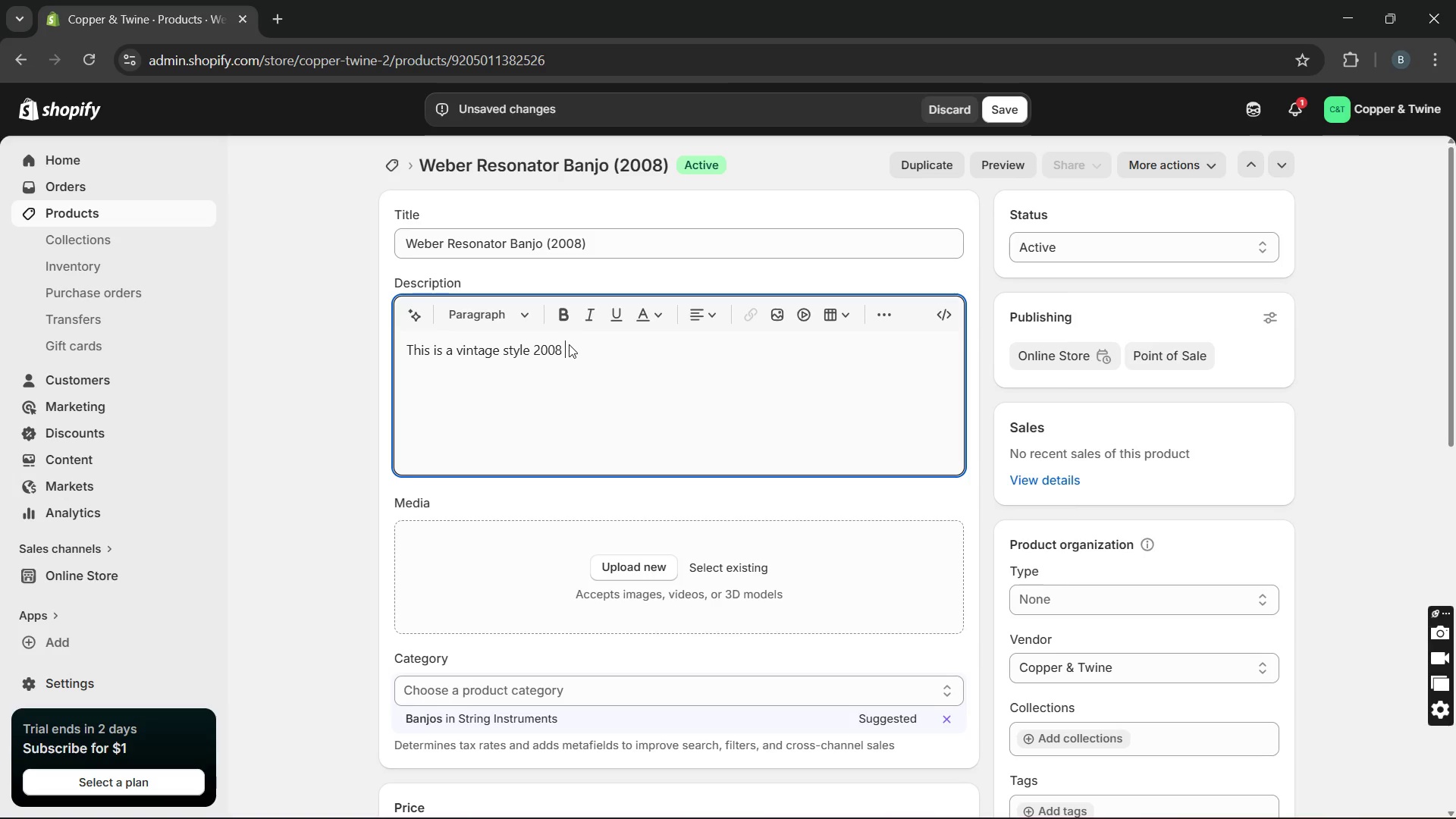 
key(Control+V)
 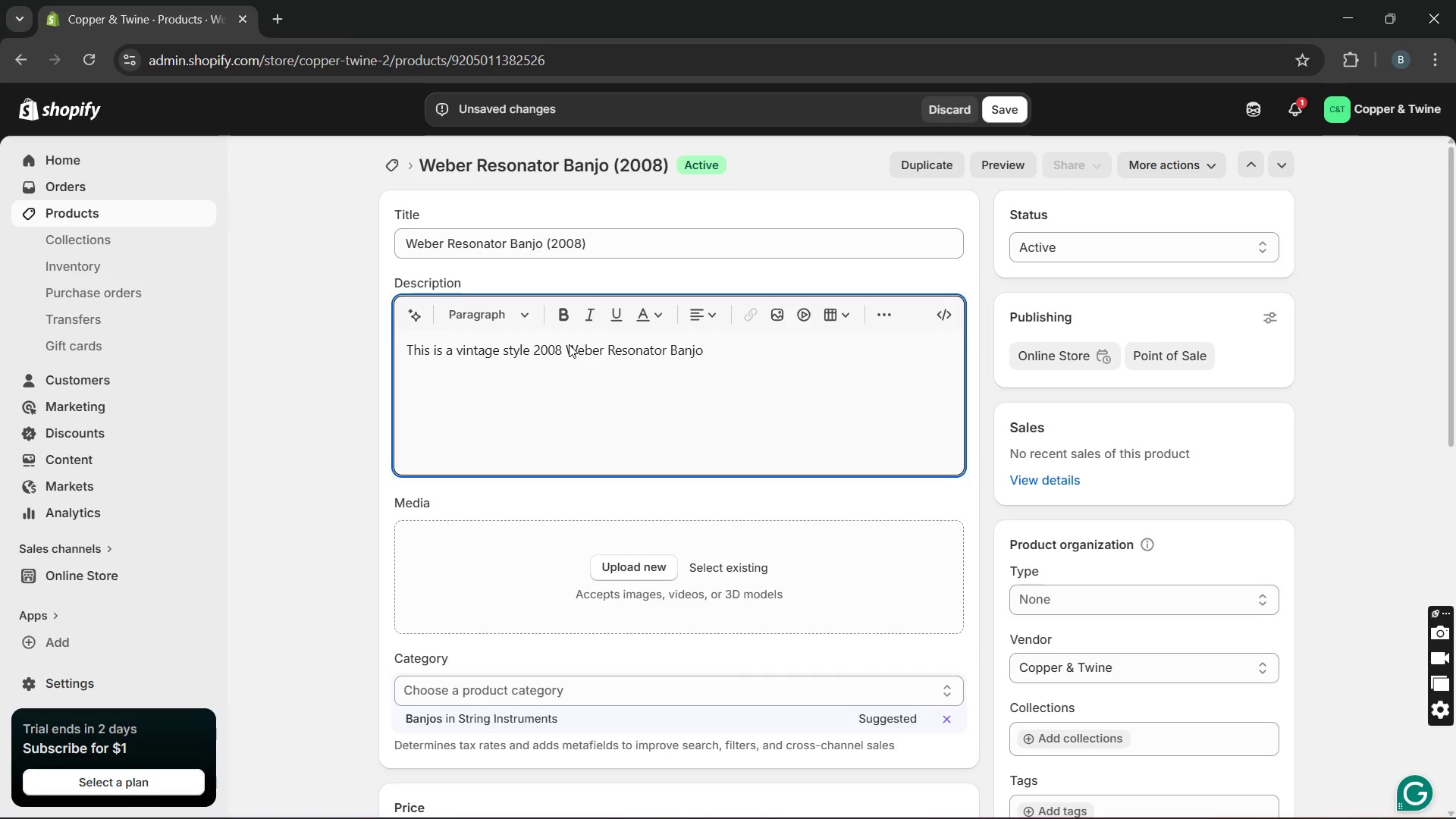 
wait(5.52)
 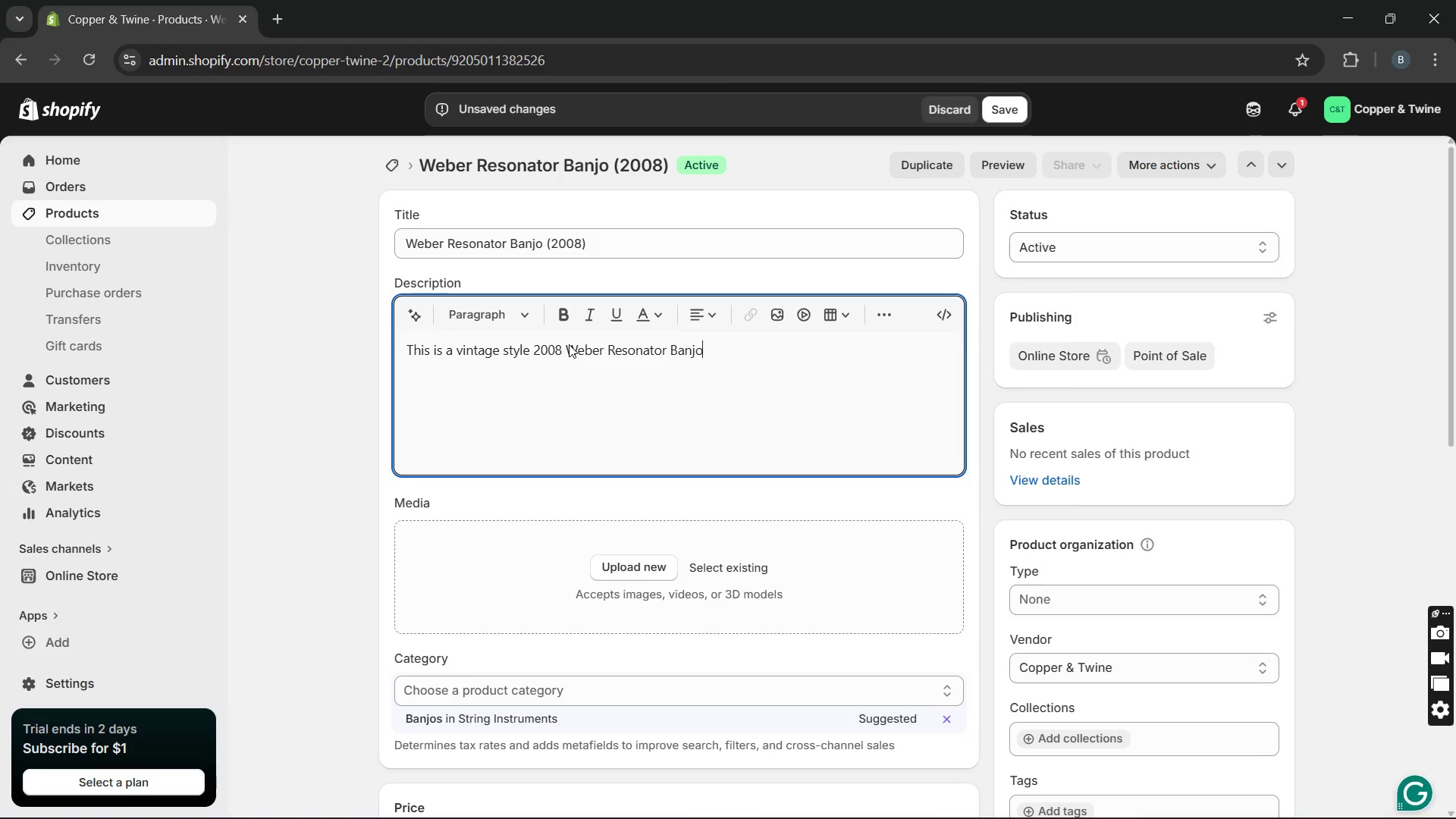 
type( designed )
 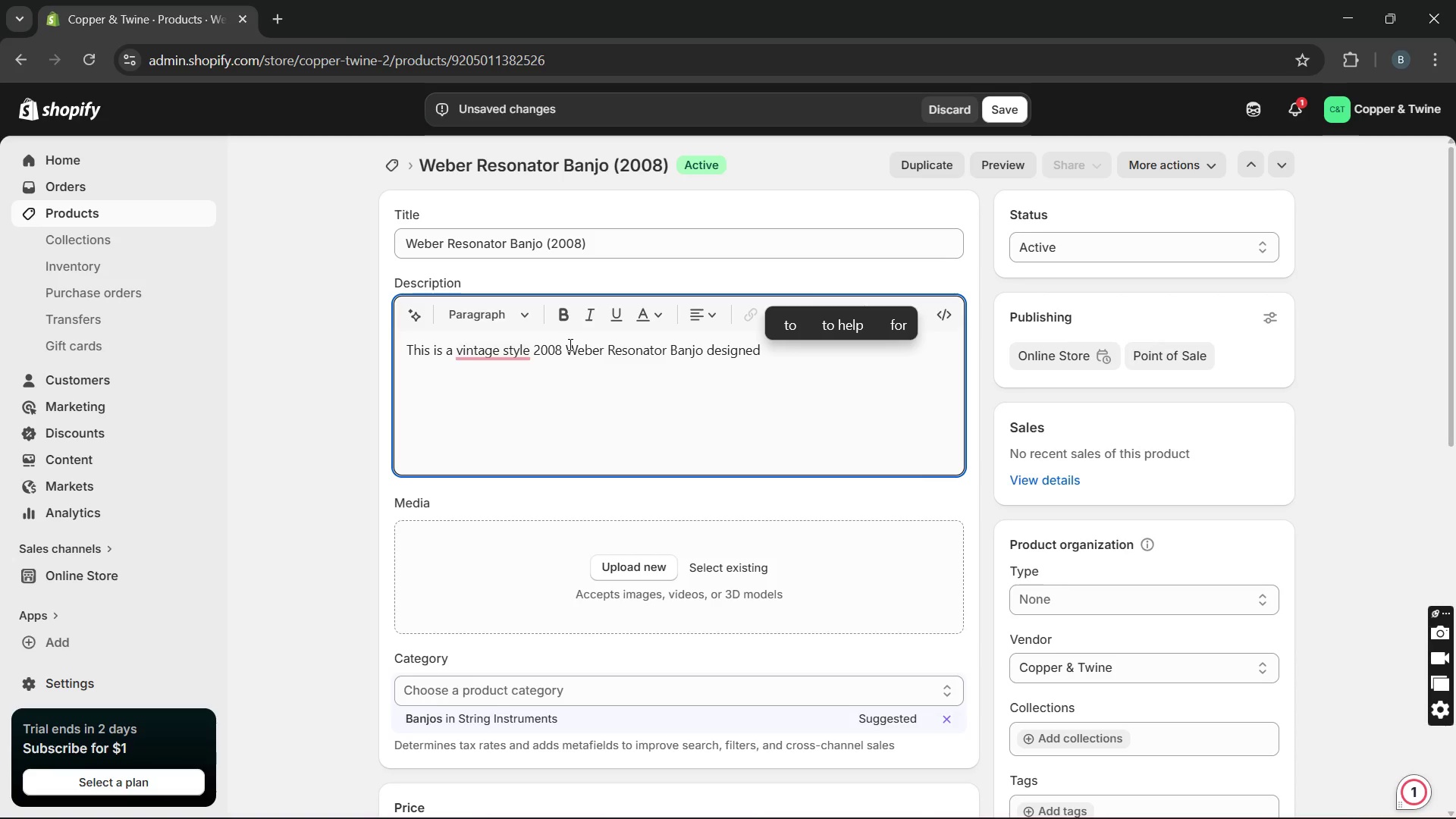 
wait(16.47)
 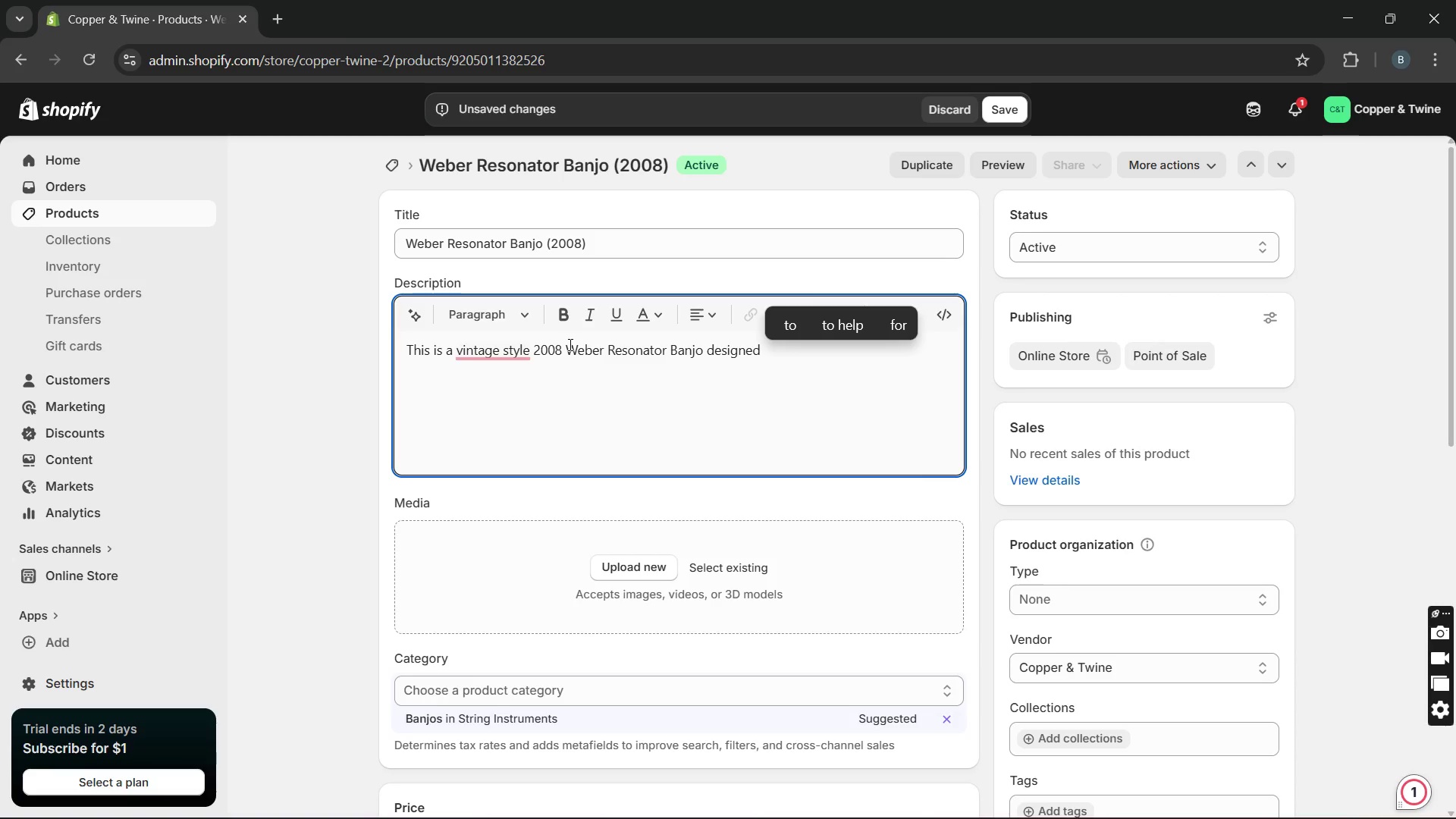 
type(for bluegrass )
 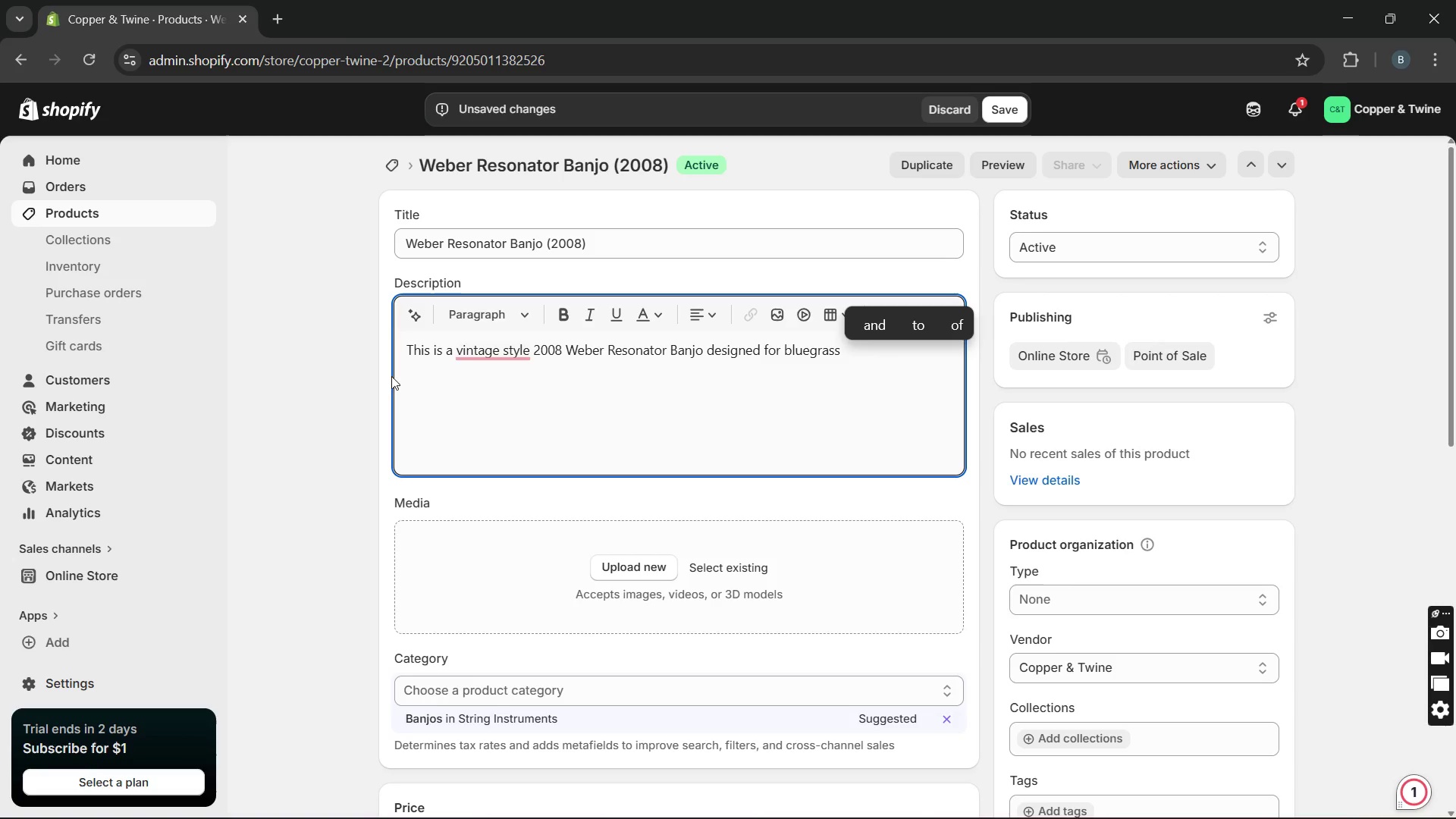 
wait(6.84)
 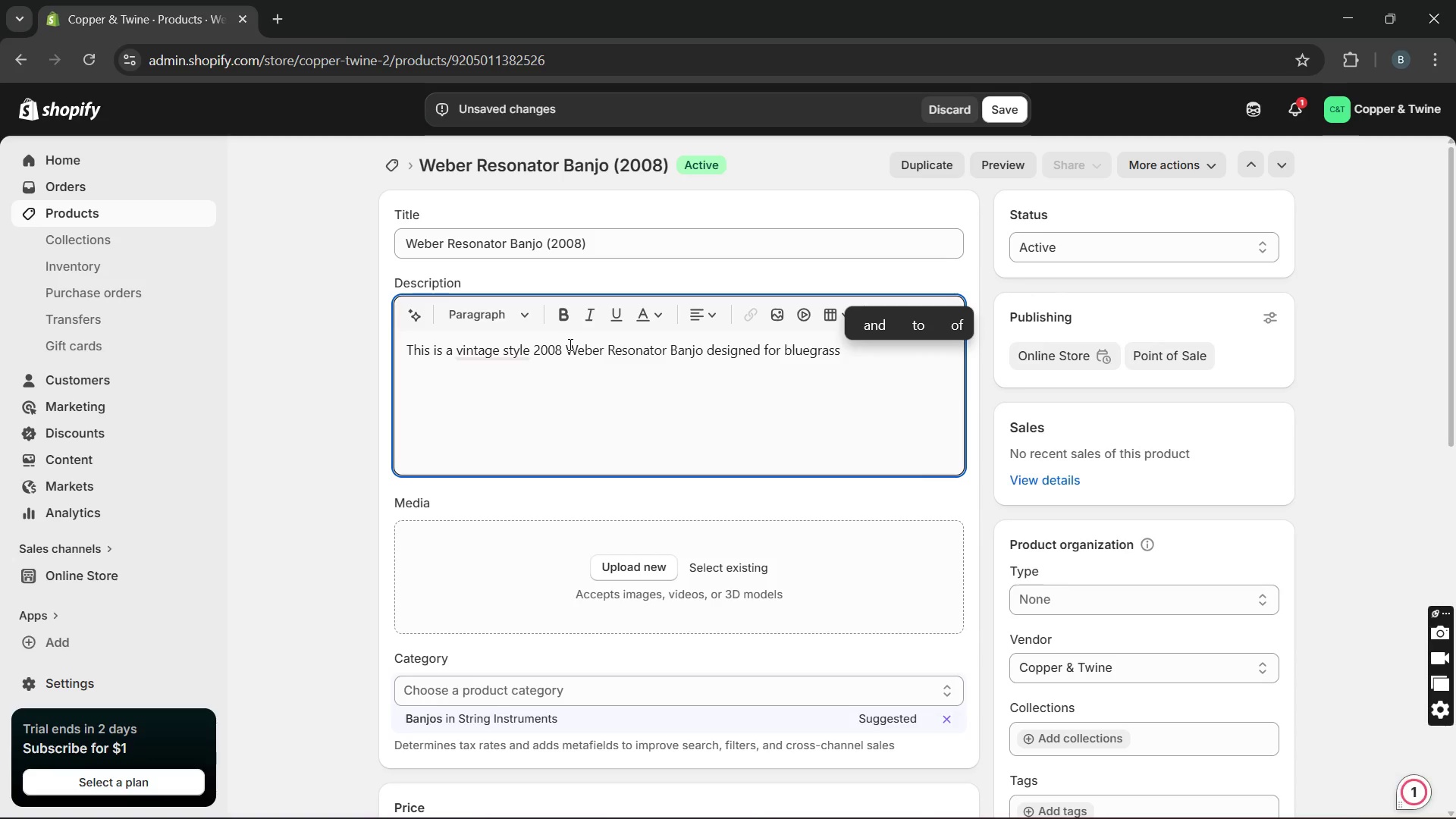 
left_click([507, 353])
 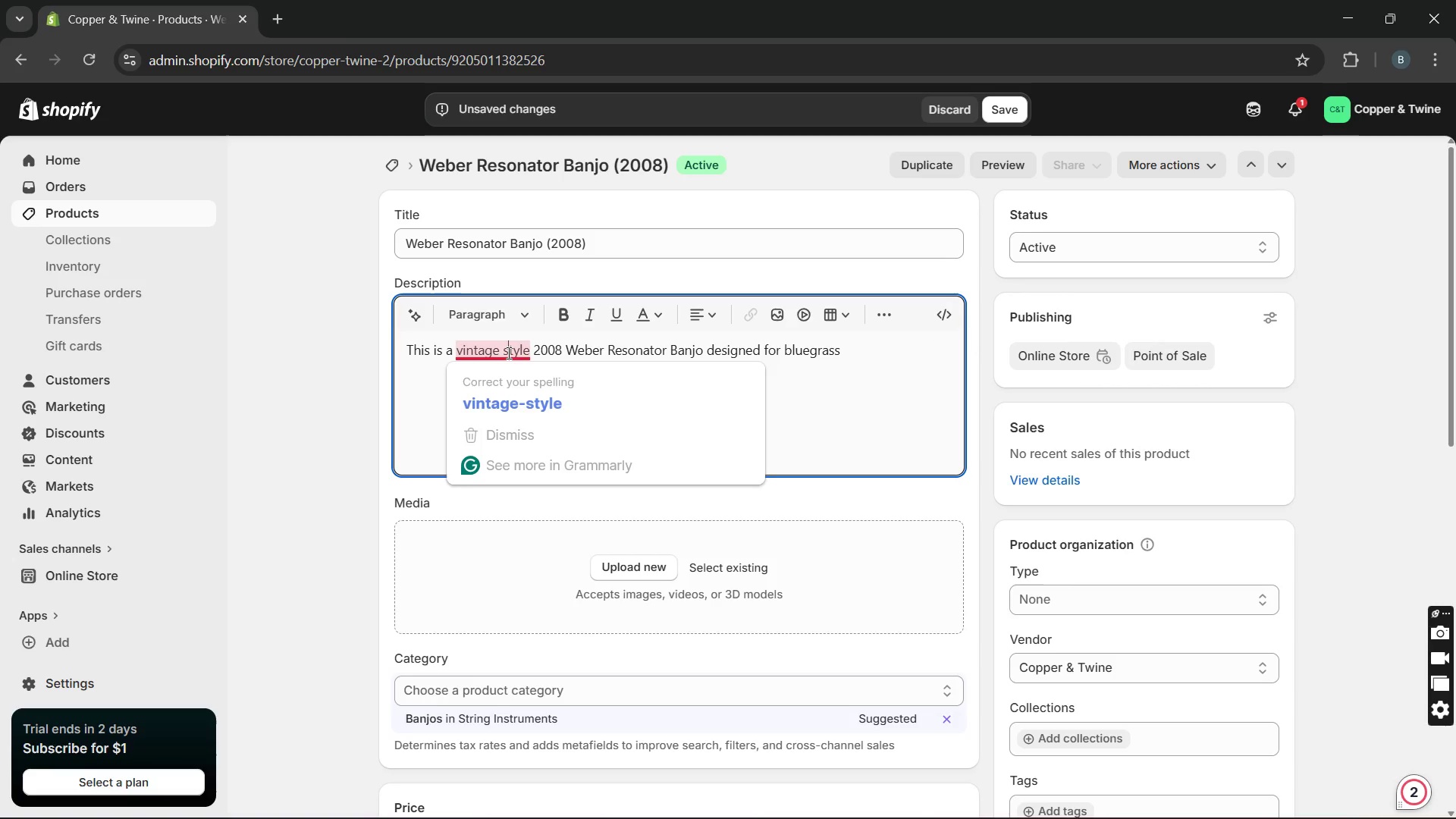 
key(ArrowLeft)
 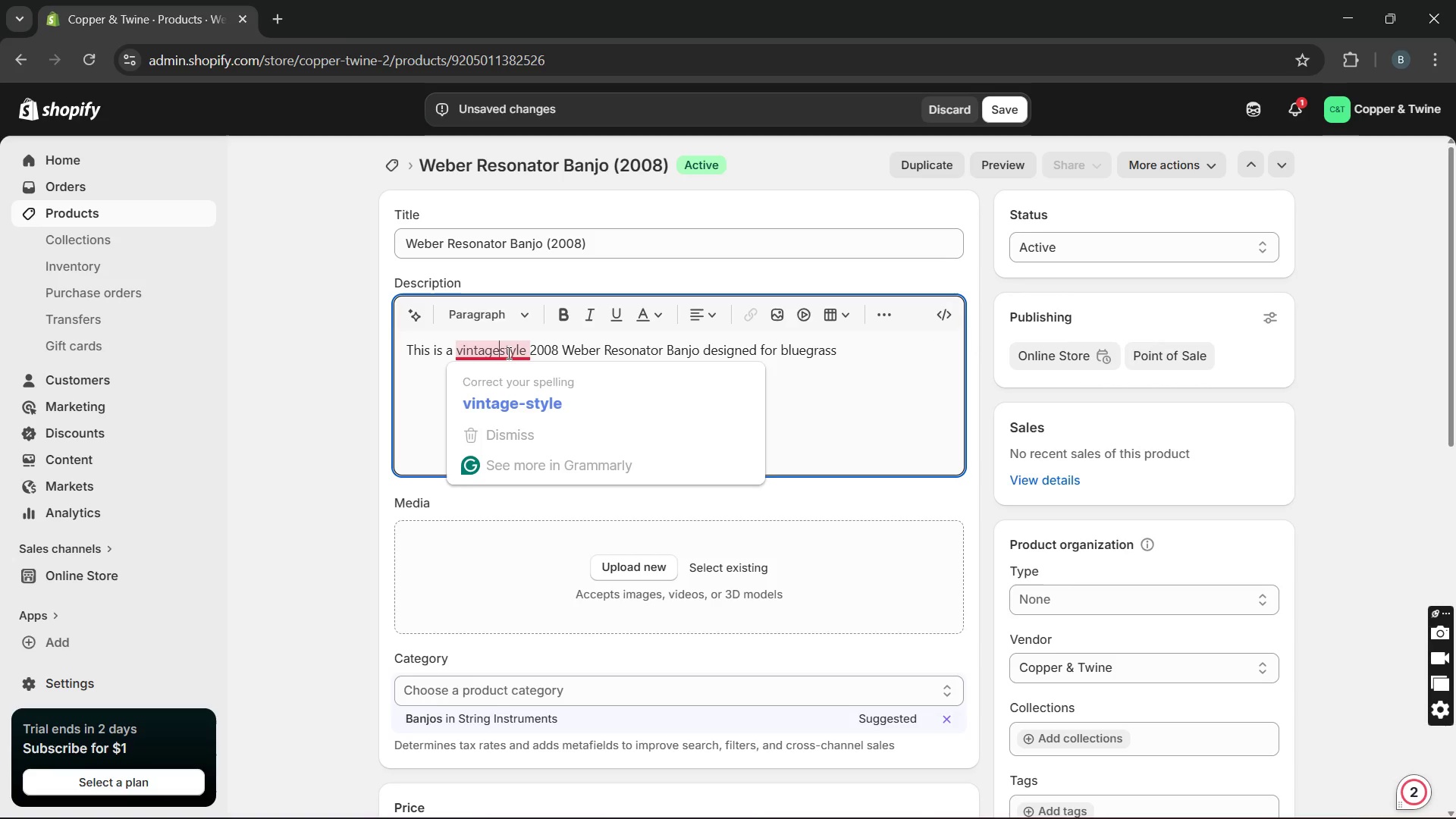 
key(Backspace)
 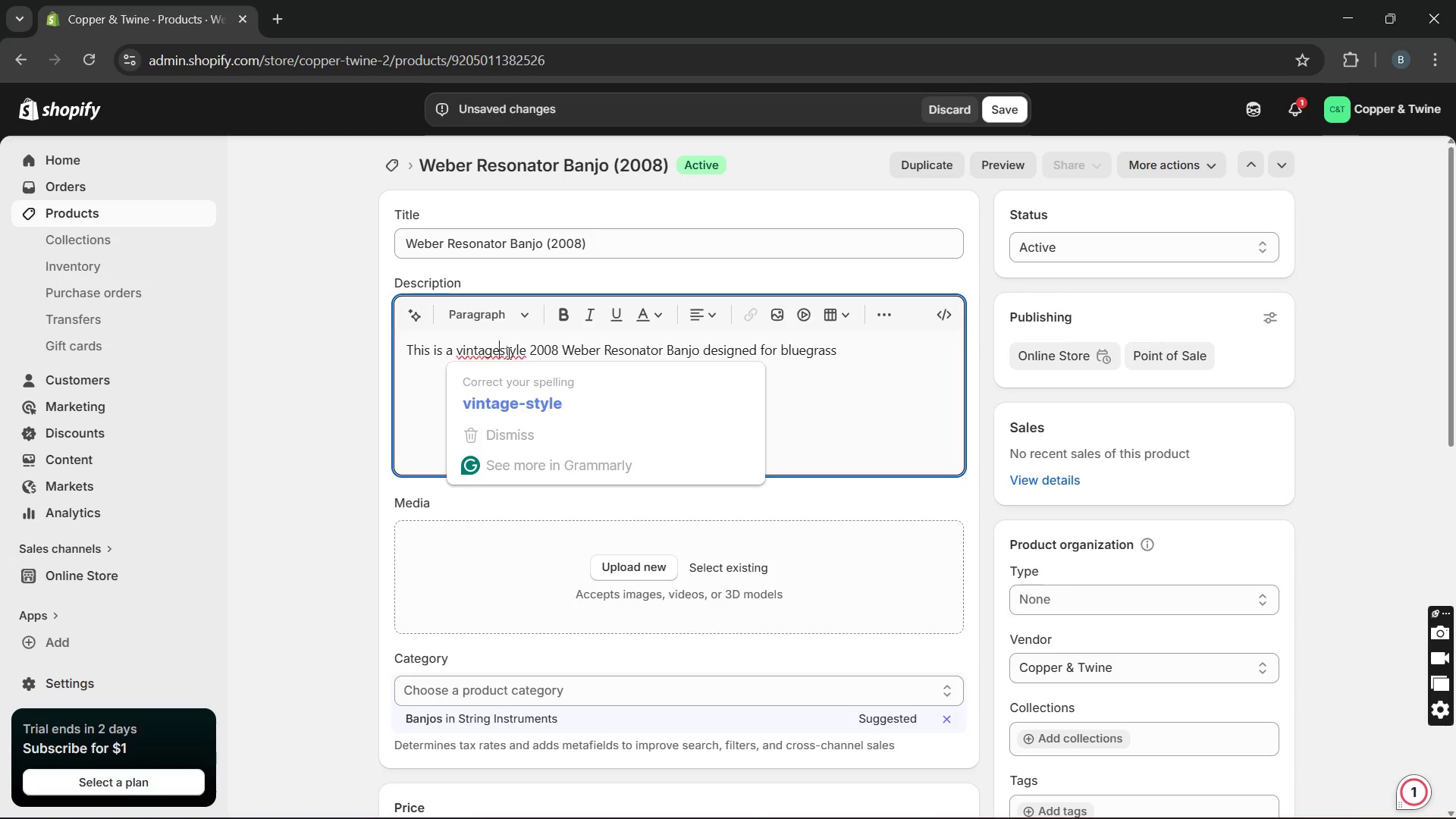 
key(Minus)
 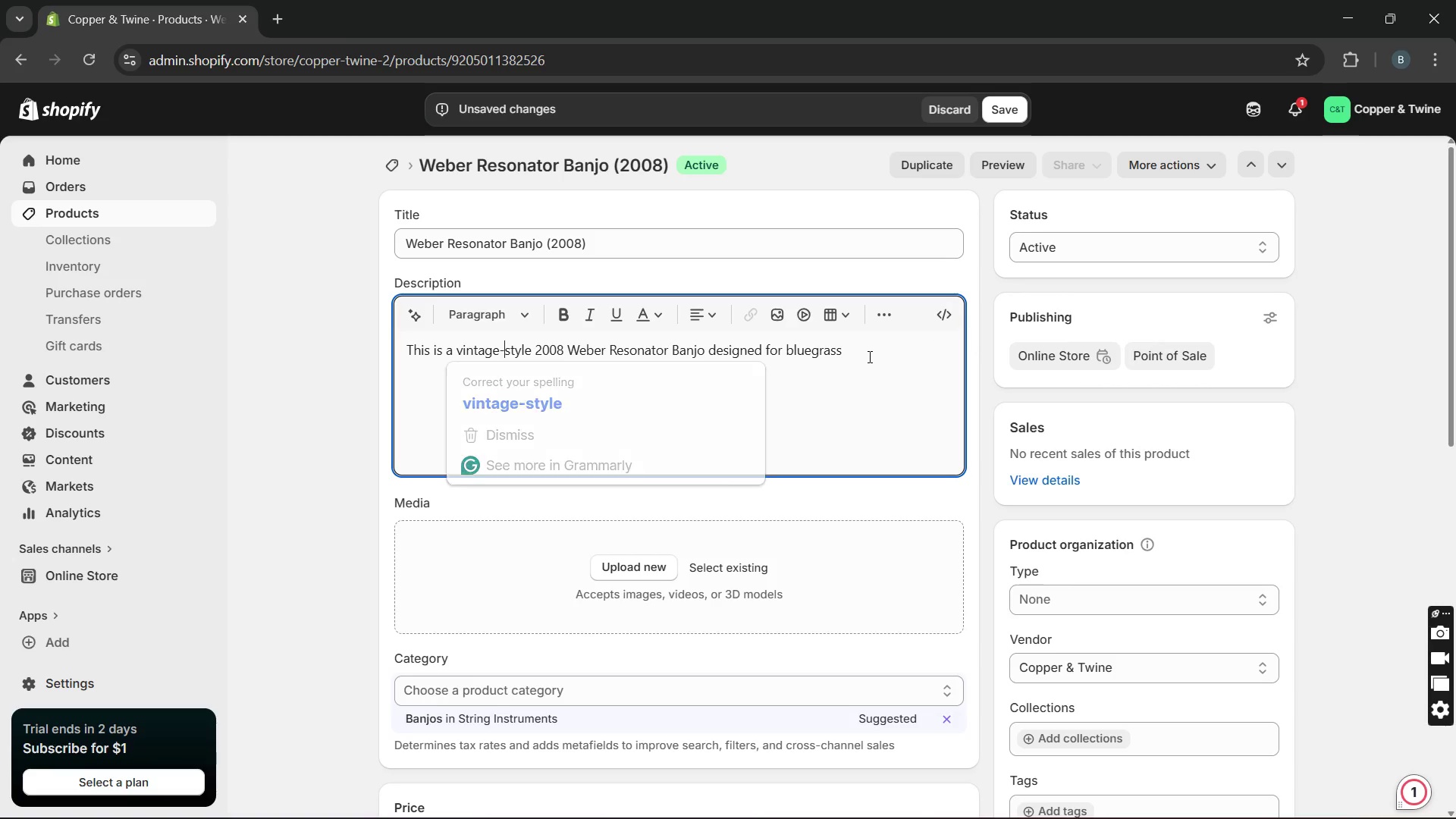 
left_click([863, 354])
 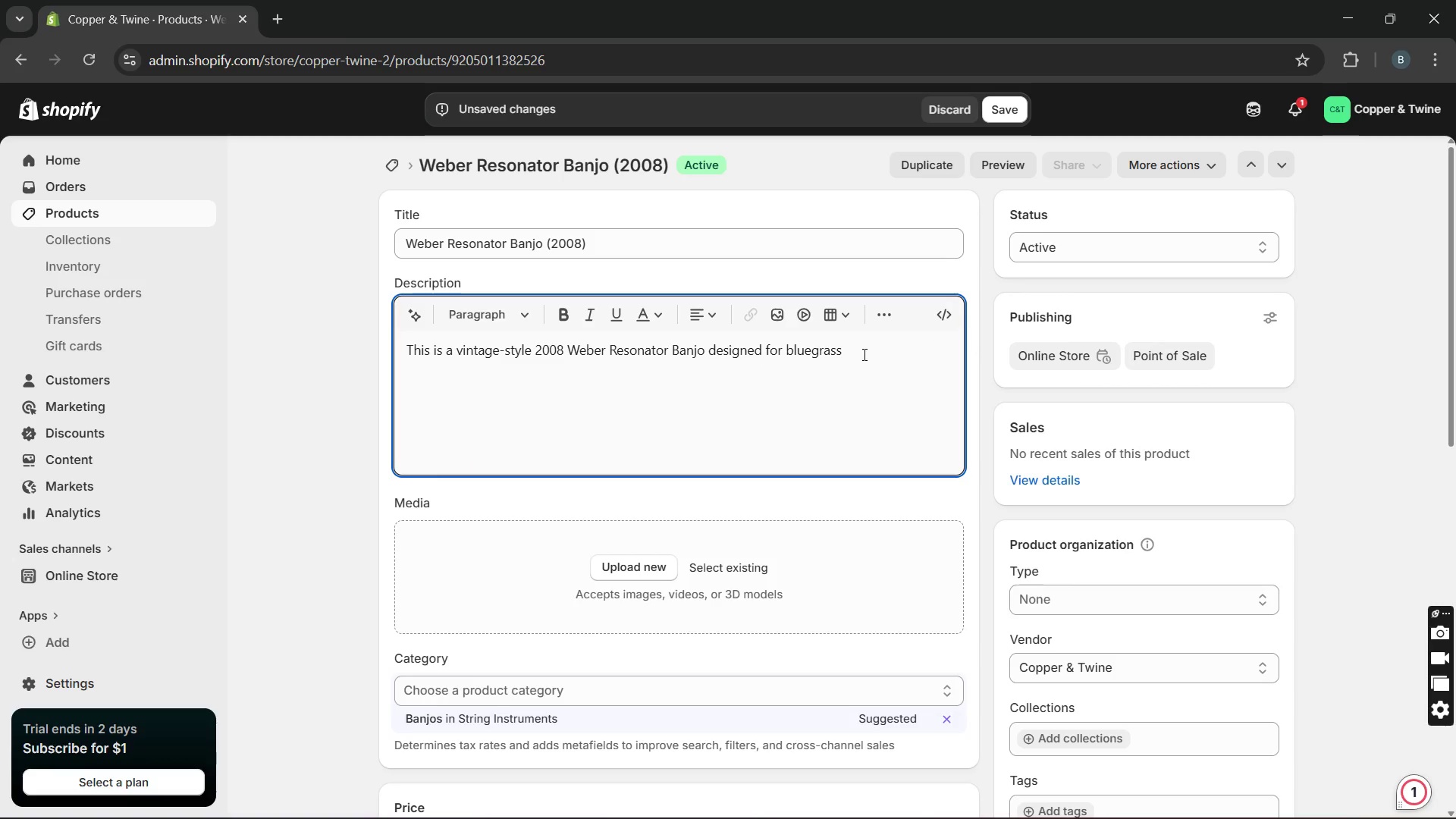 
type(ans)
key(Backspace)
type(d acoustic stage )
 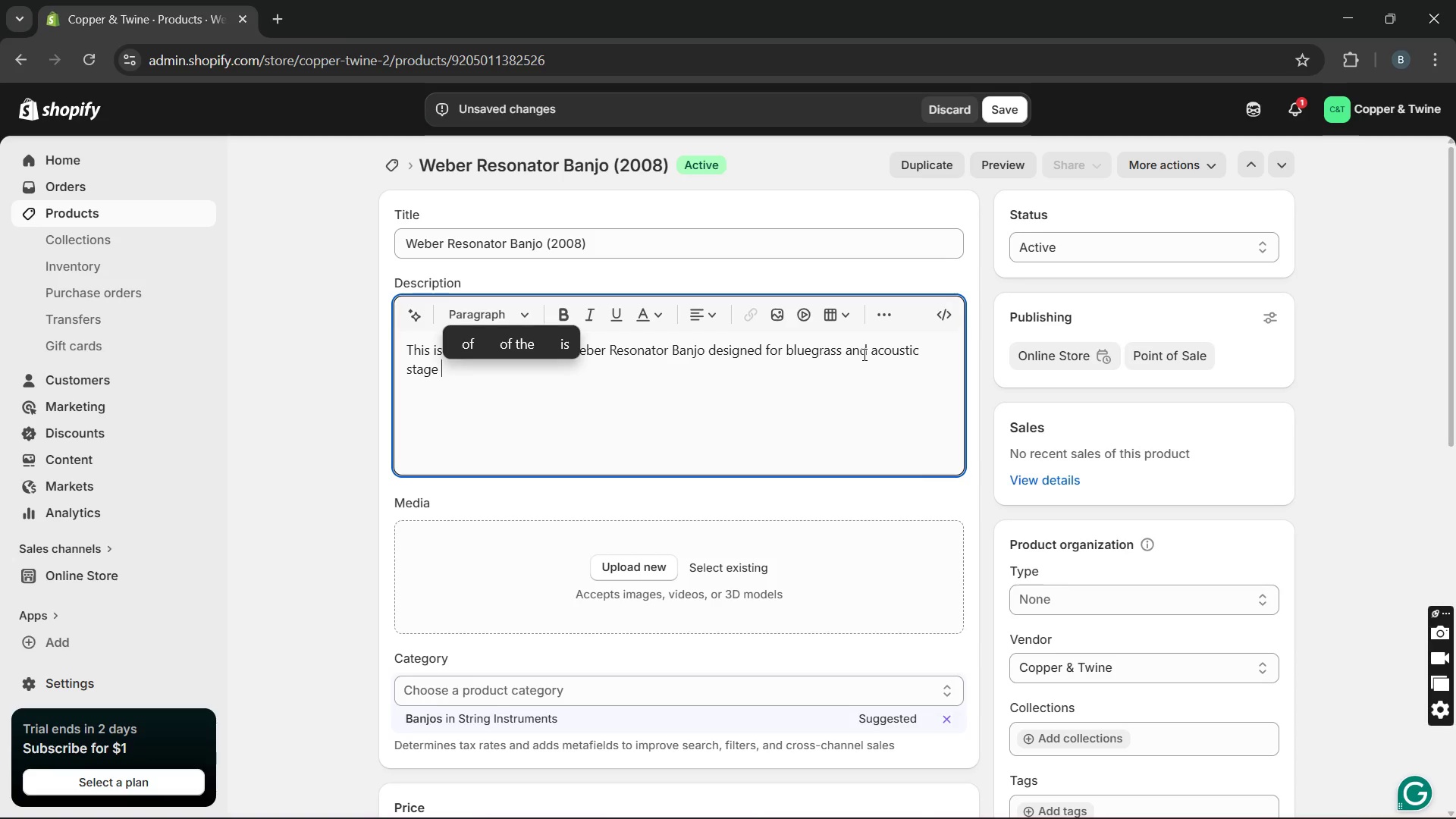 
type(performance. Built from curly Koa with resonantor )
key(Backspace)
key(Backspace)
key(Backspace)
key(Backspace)
key(Backspace)
type(tor style craftsmanship )
 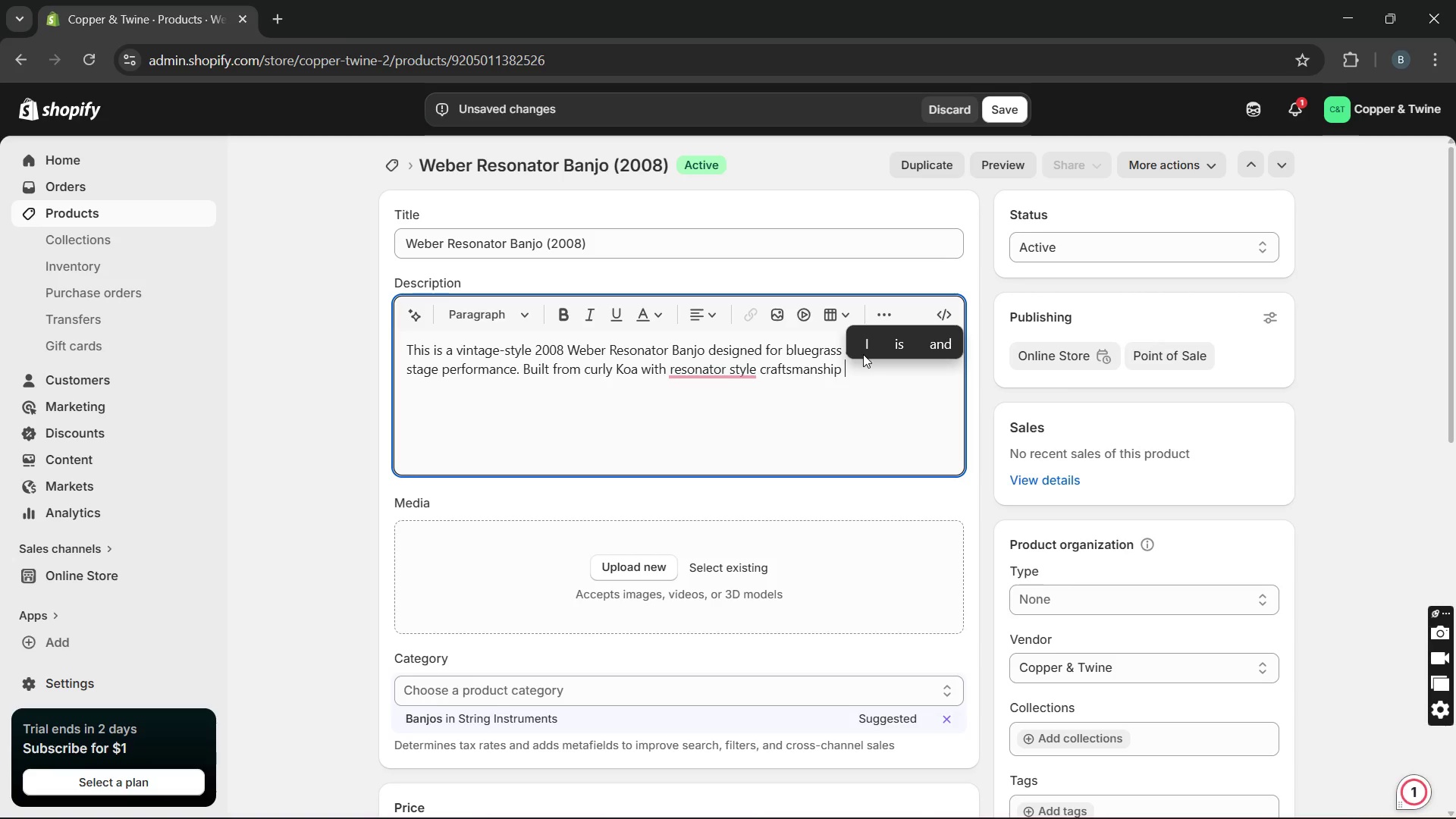 
key(Backspace)
type(, the instrument)
 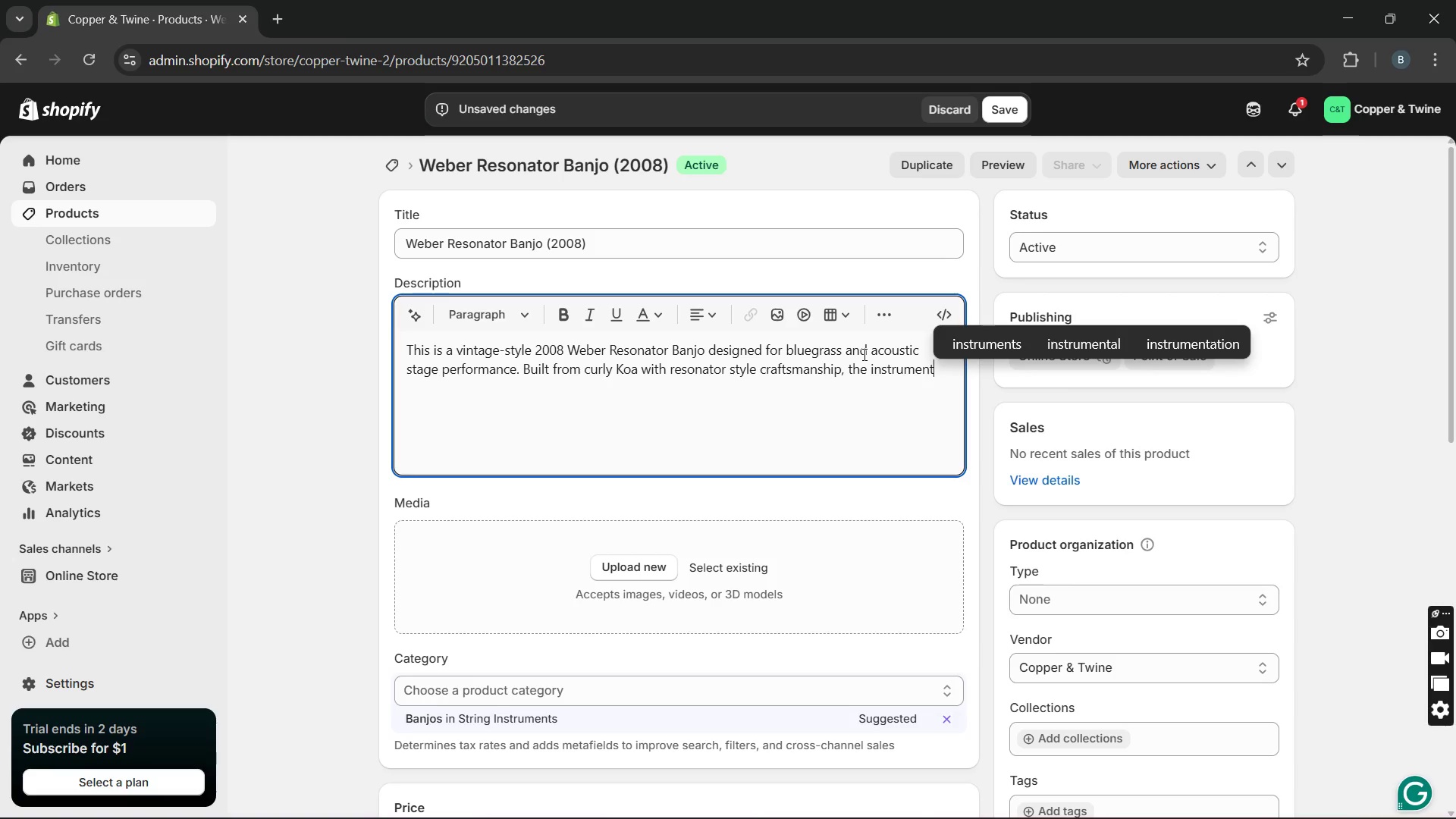 
type(combines elegance )
key(Backspace)
key(Backspace)
key(Backspace)
type(t)
 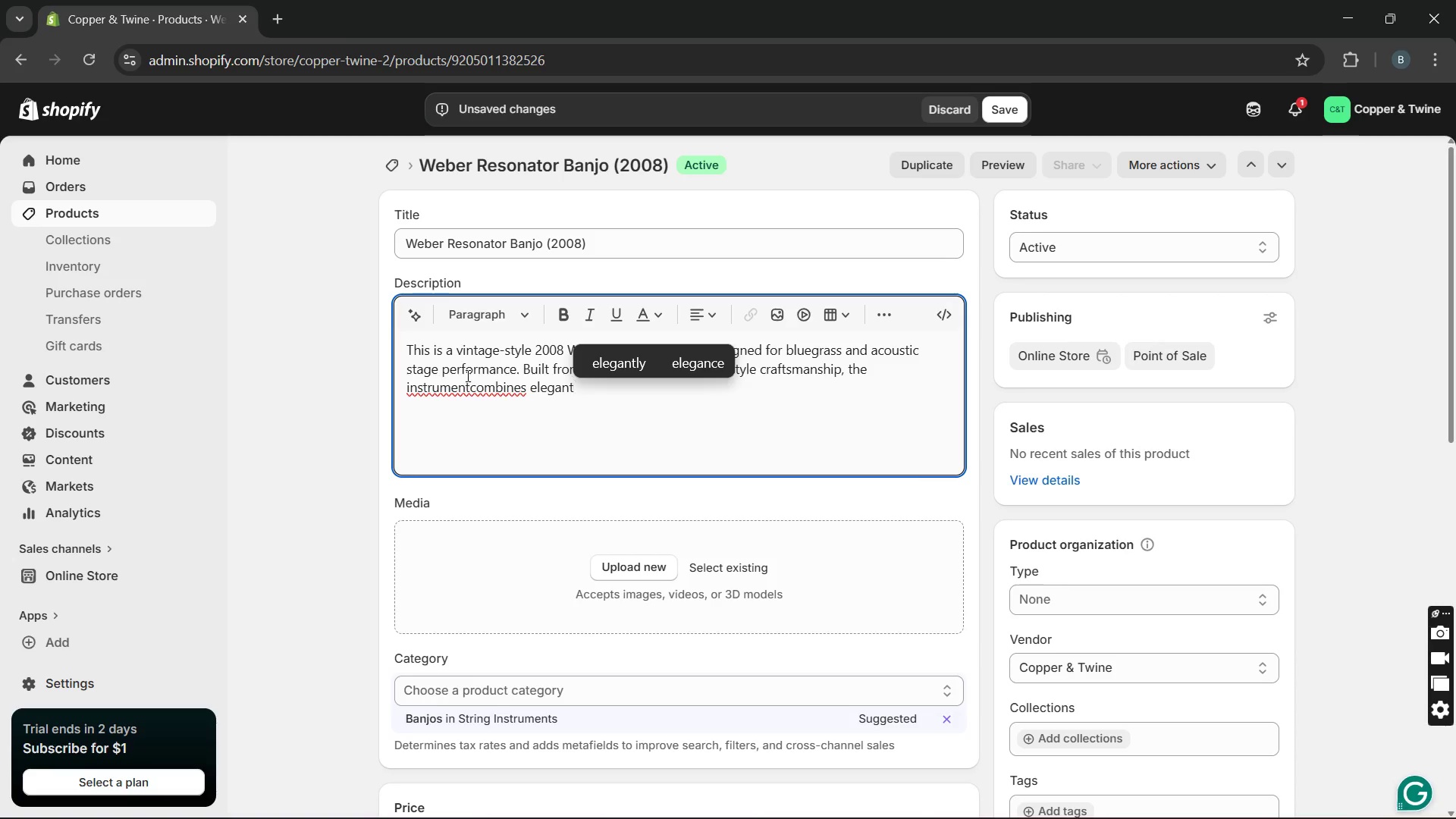 
left_click([463, 386])
 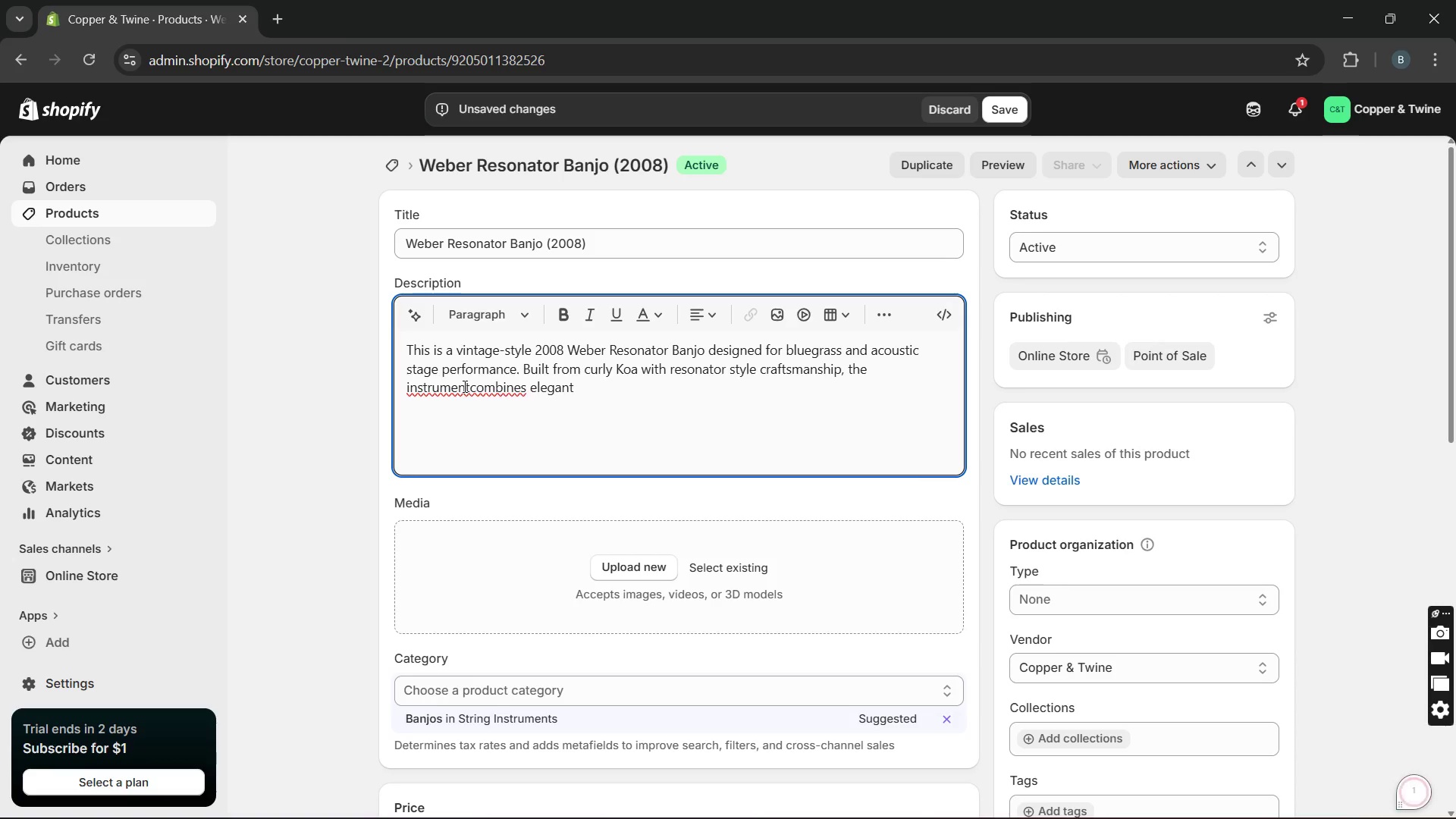 
key(ArrowRight)
 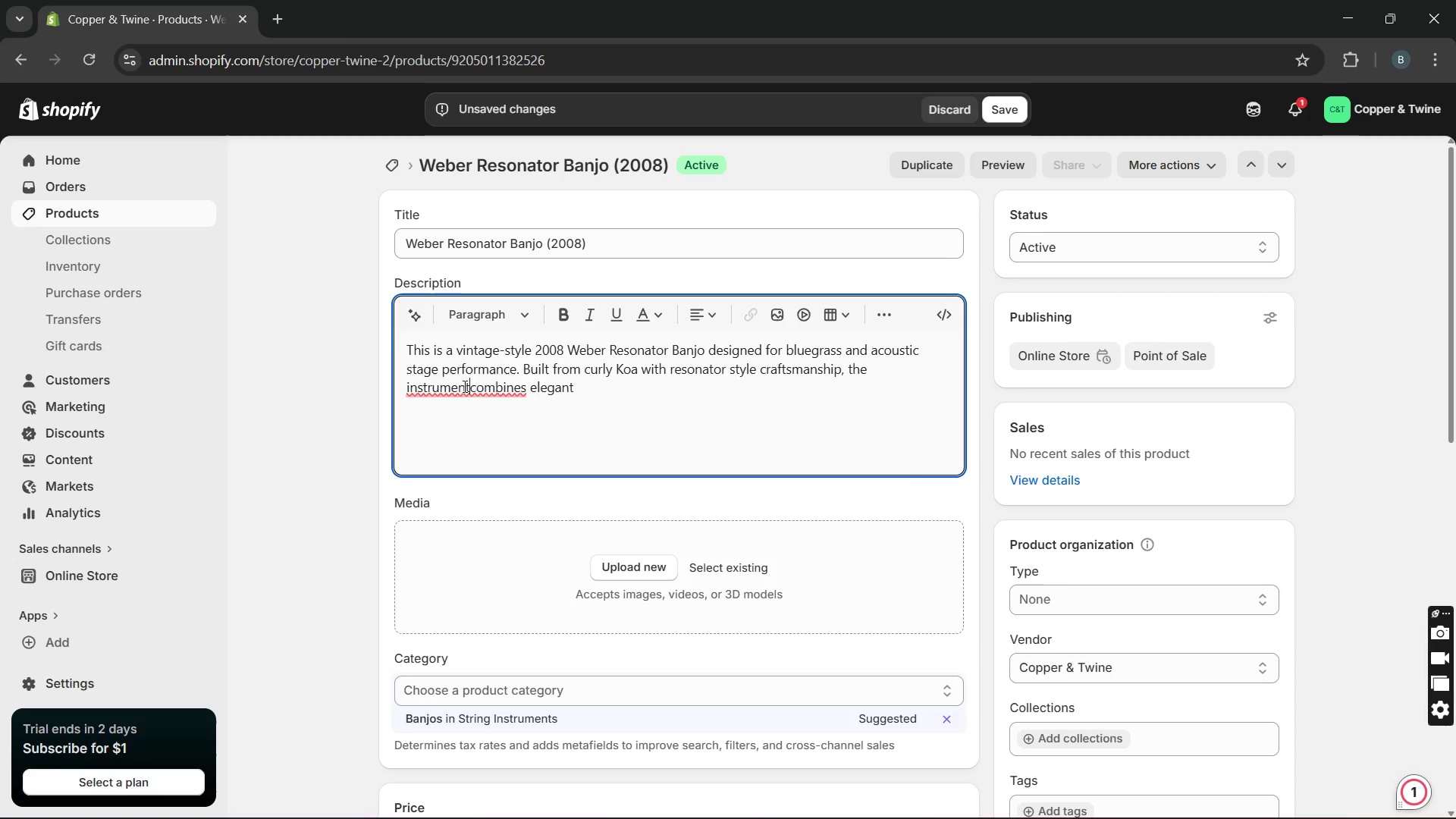 
key(Space)
 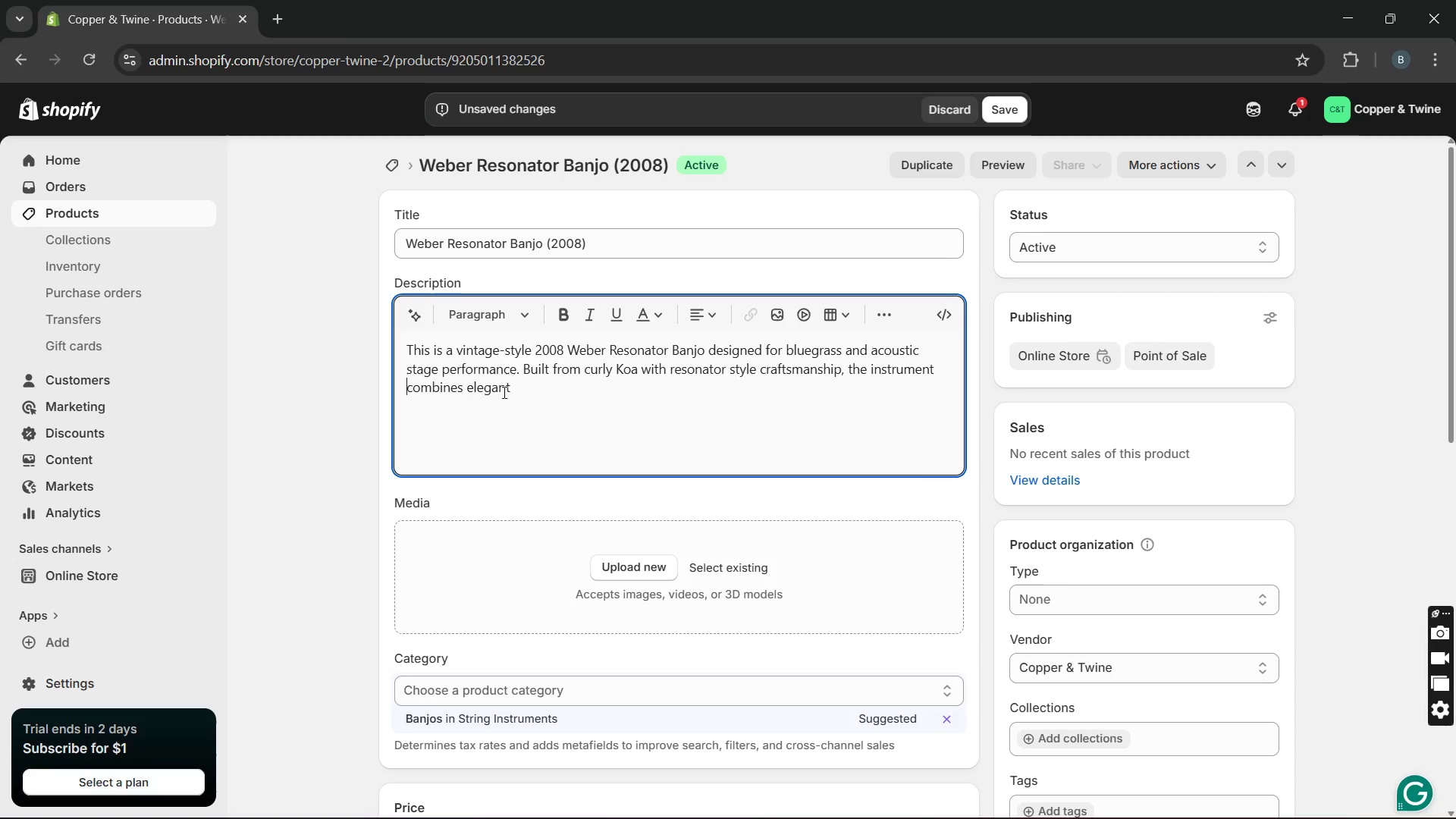 
left_click([519, 388])
 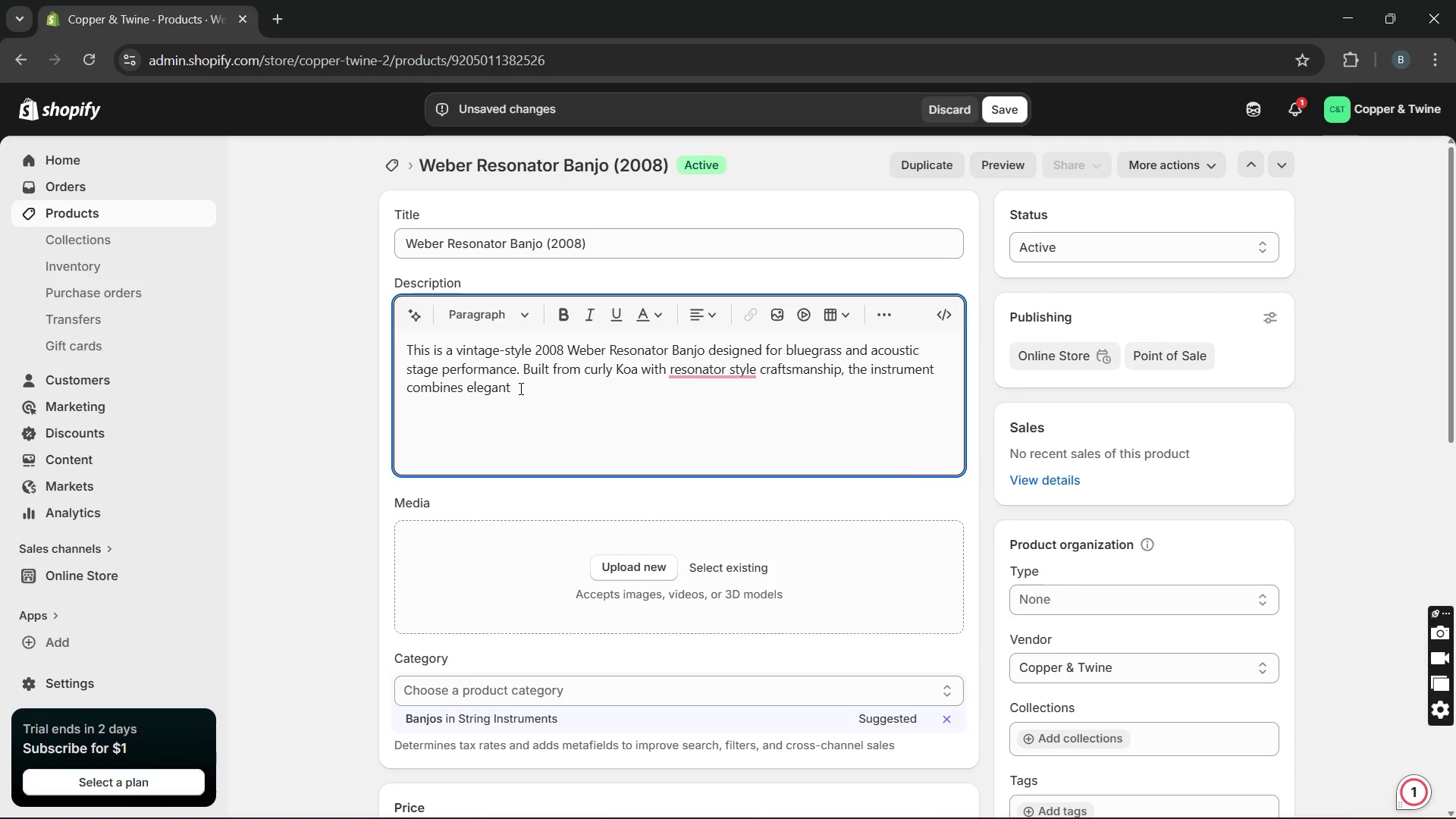 
type(de)
 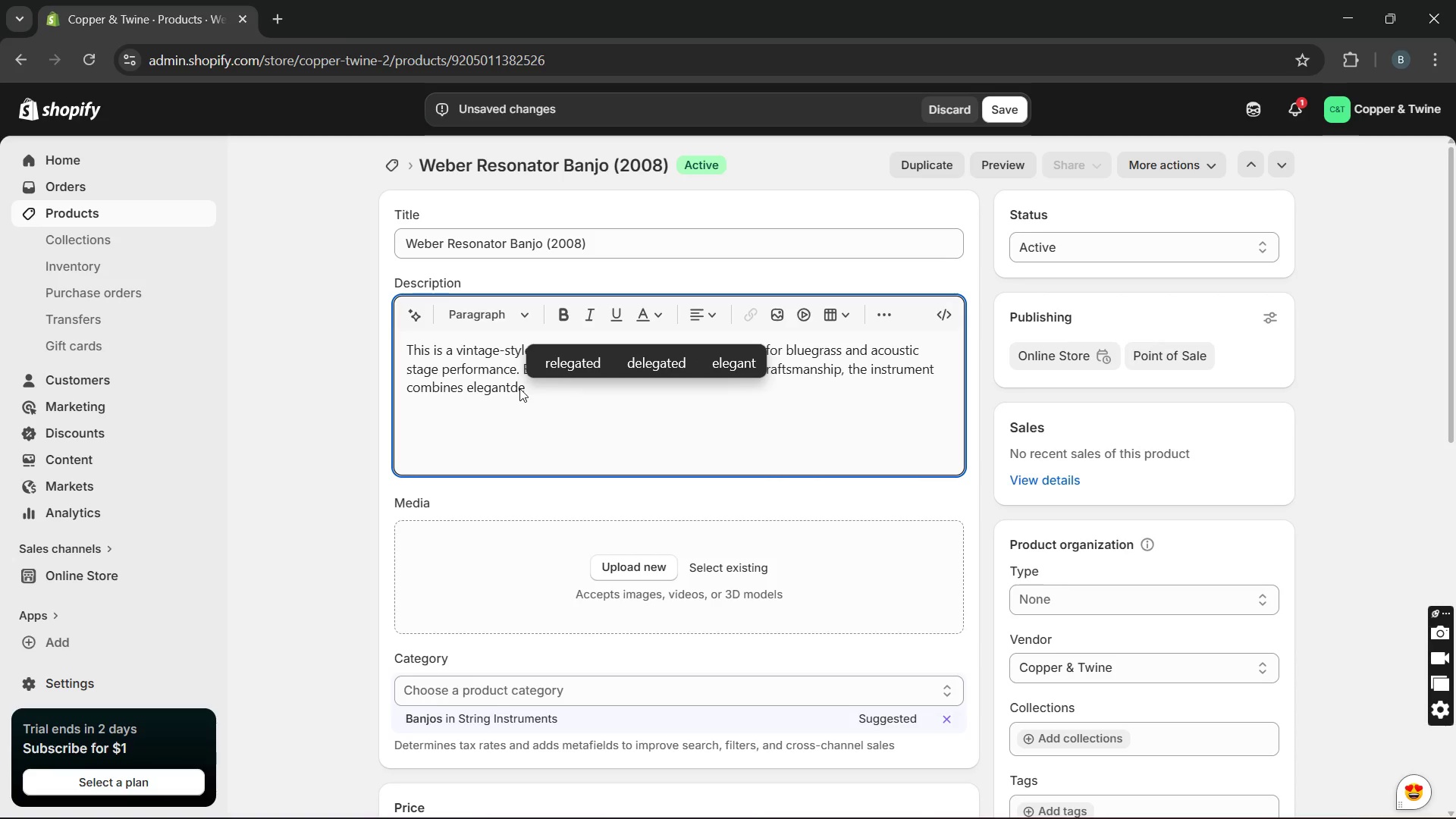 
key(ArrowLeft)
 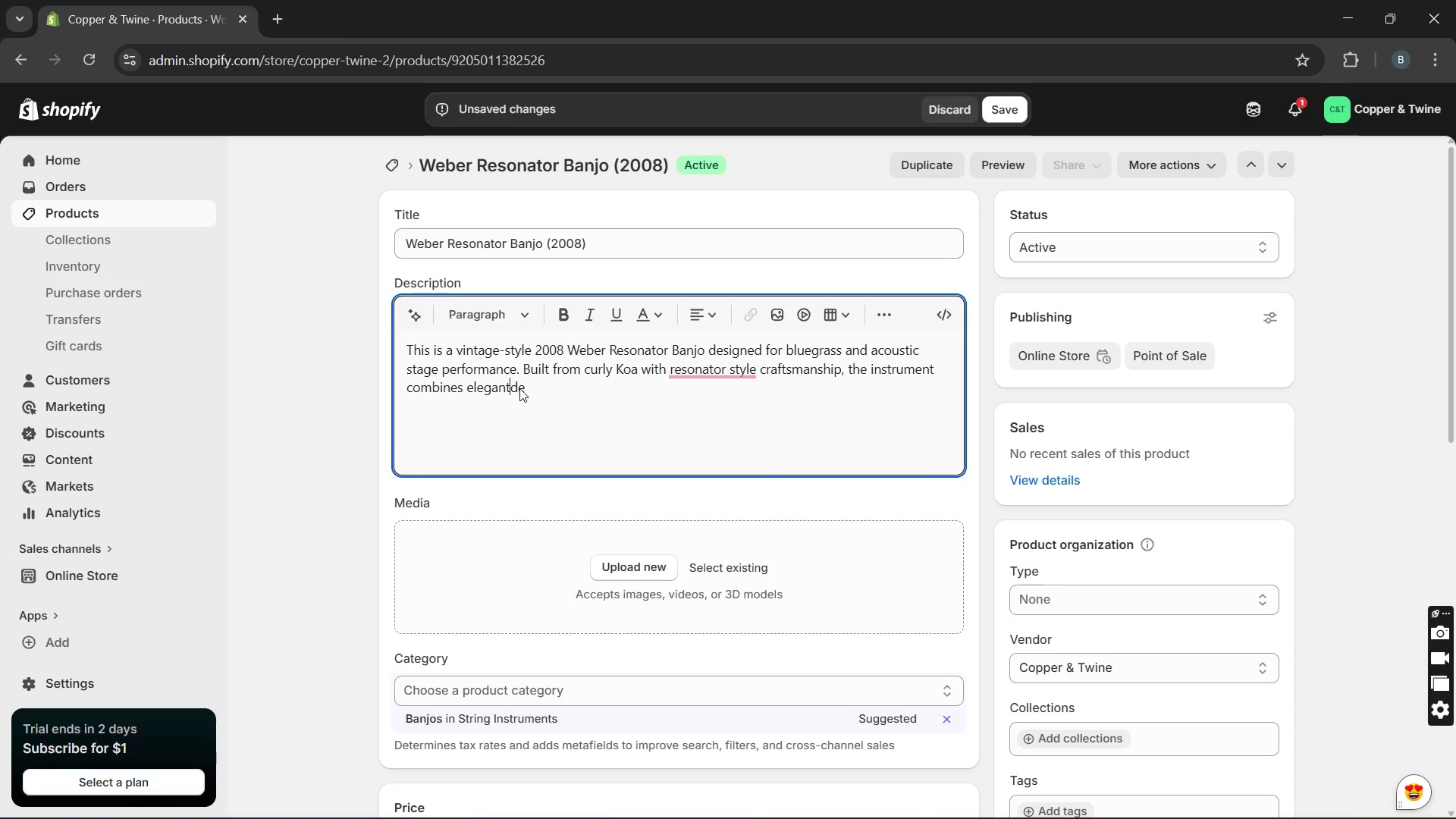 
key(ArrowLeft)
 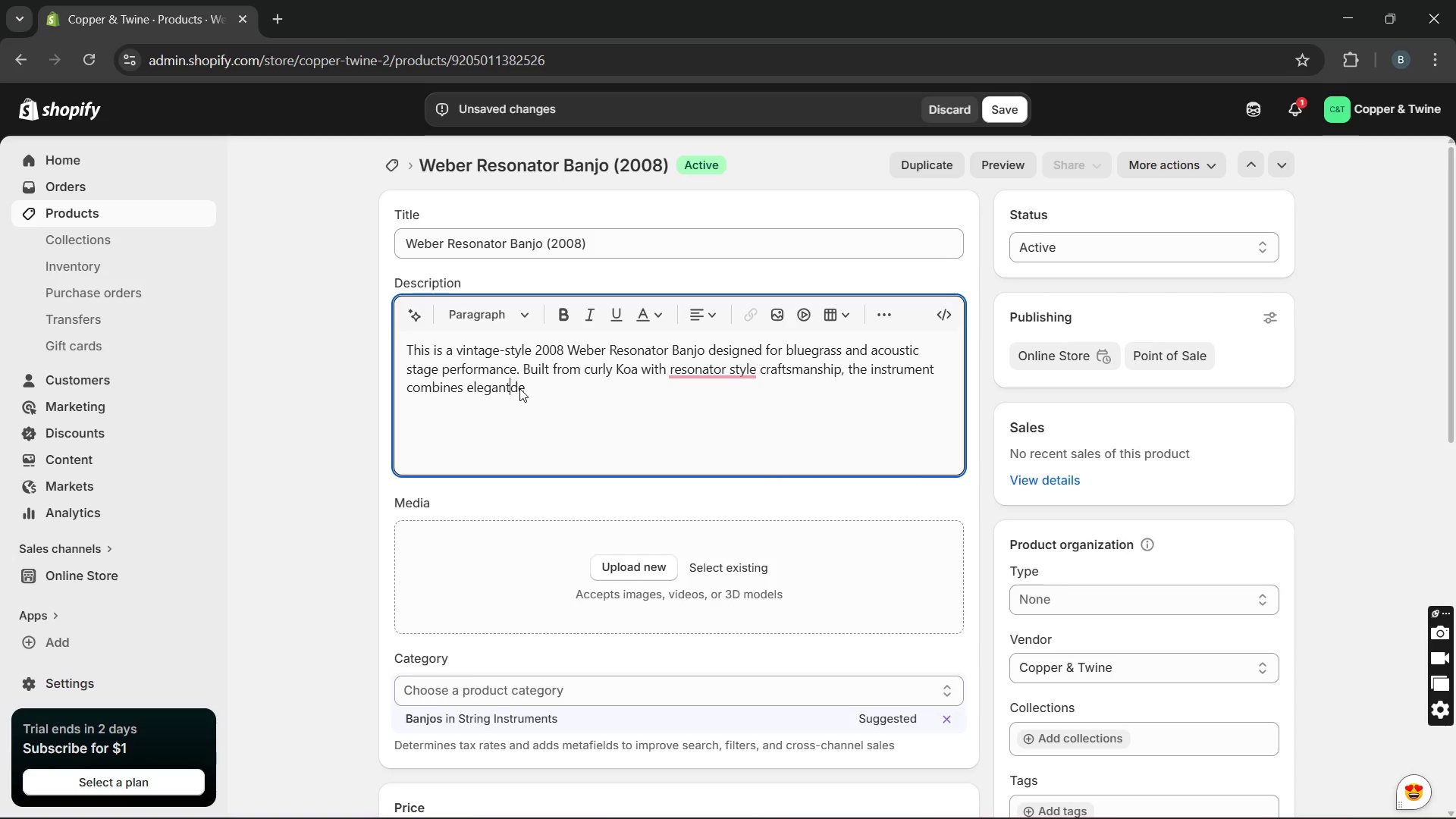 
key(Space)
 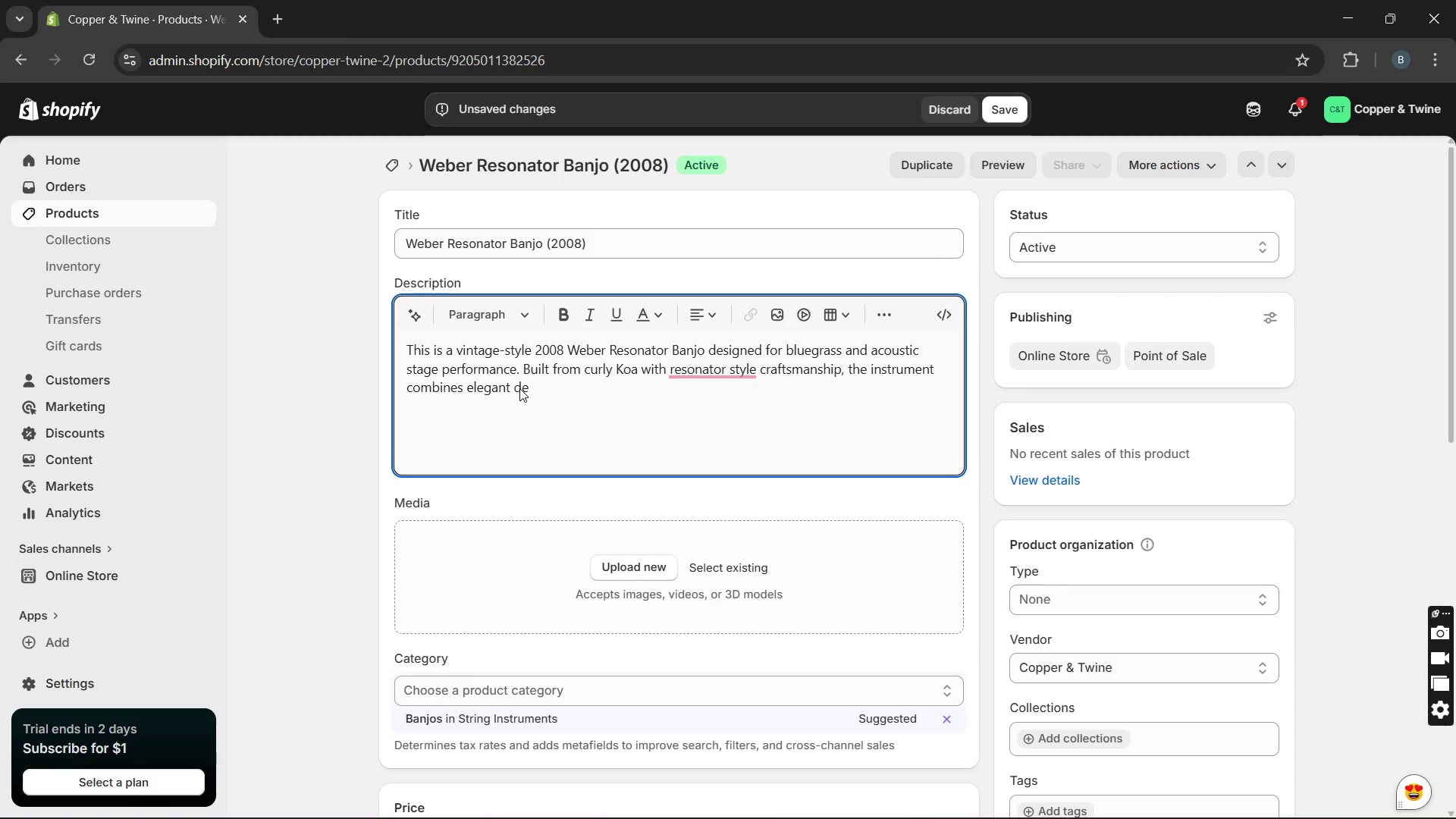 
key(ArrowRight)
 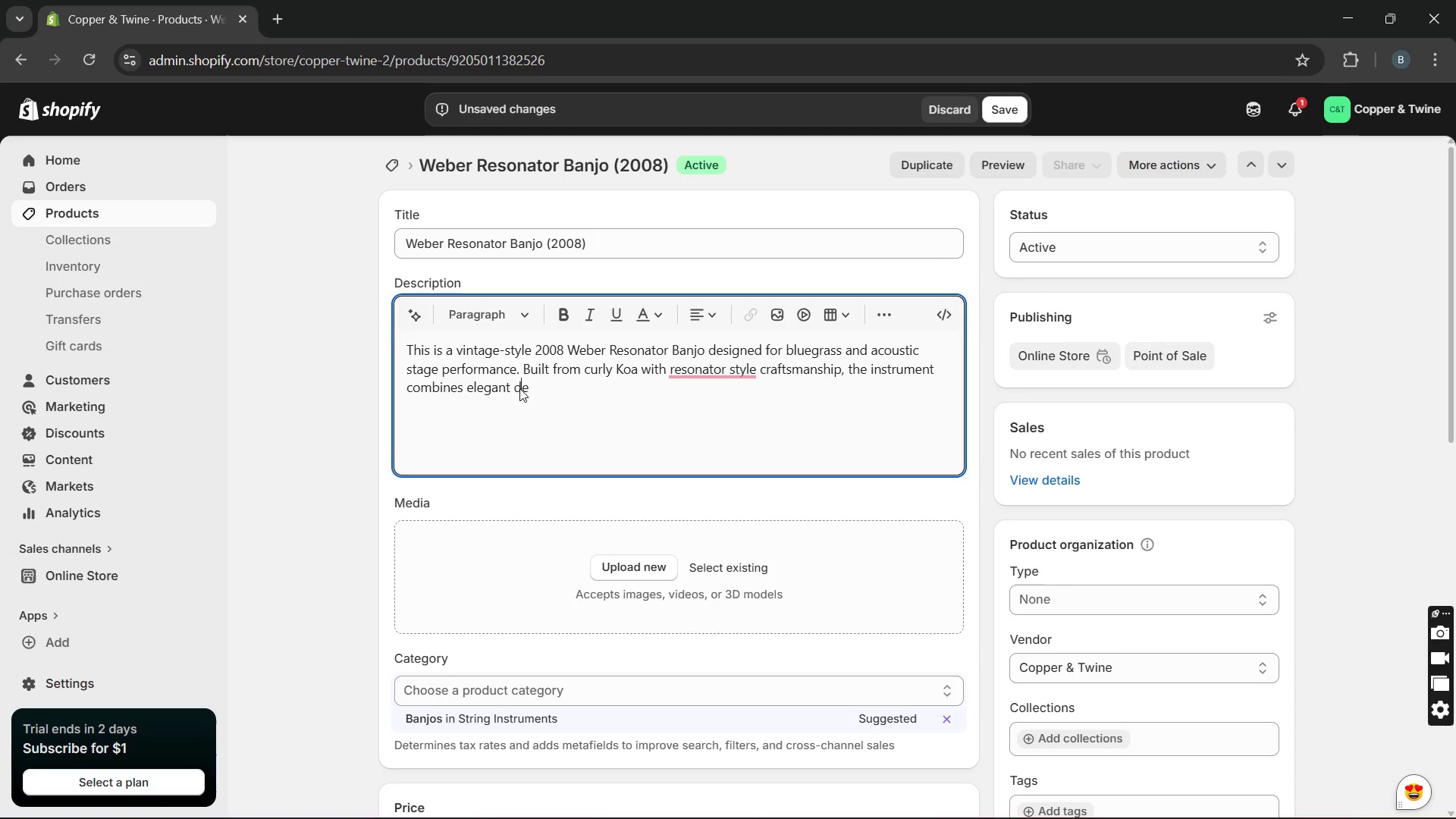 
key(ArrowRight)
 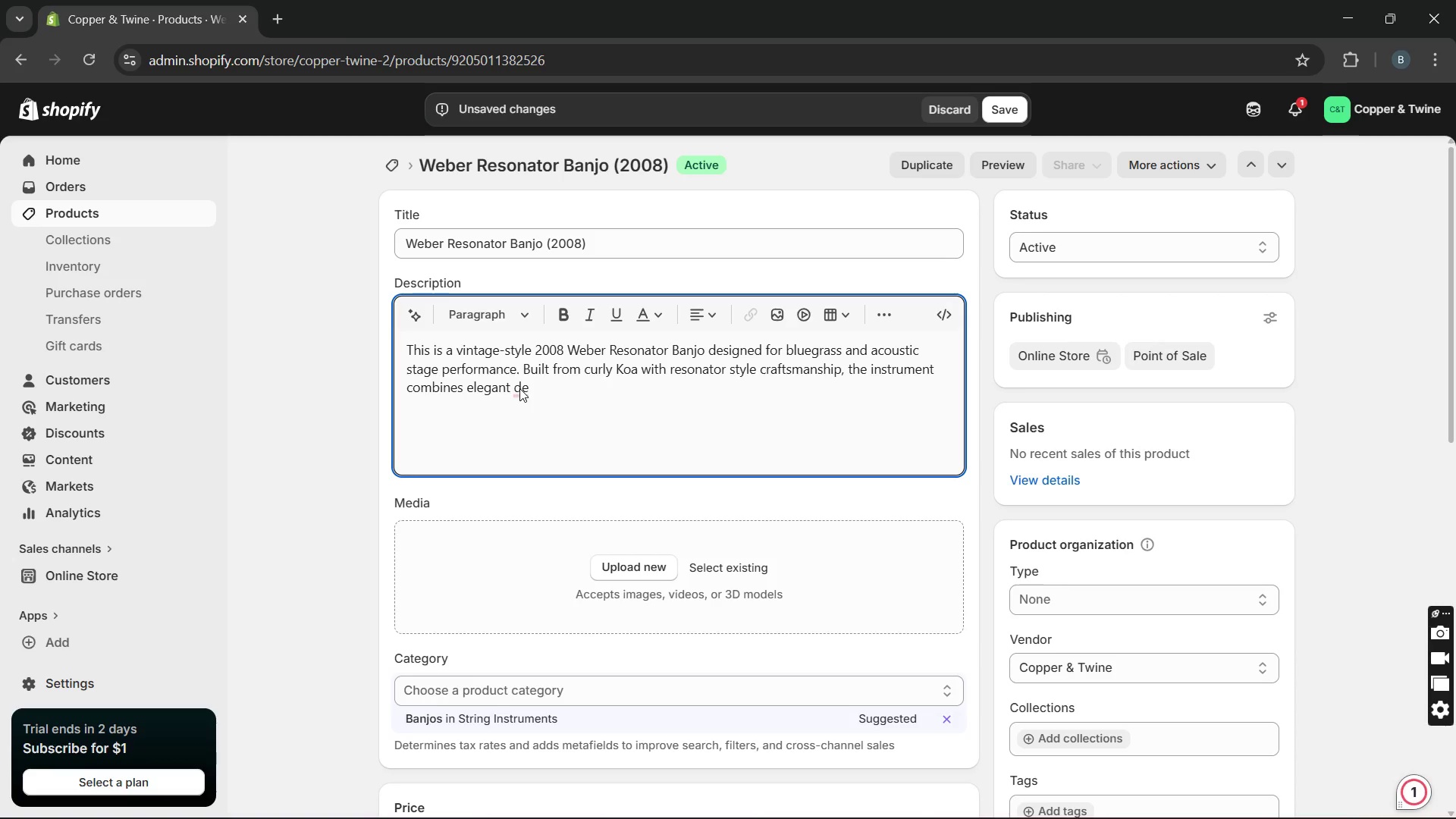 
type(tailing with strong tonal projection. The )
 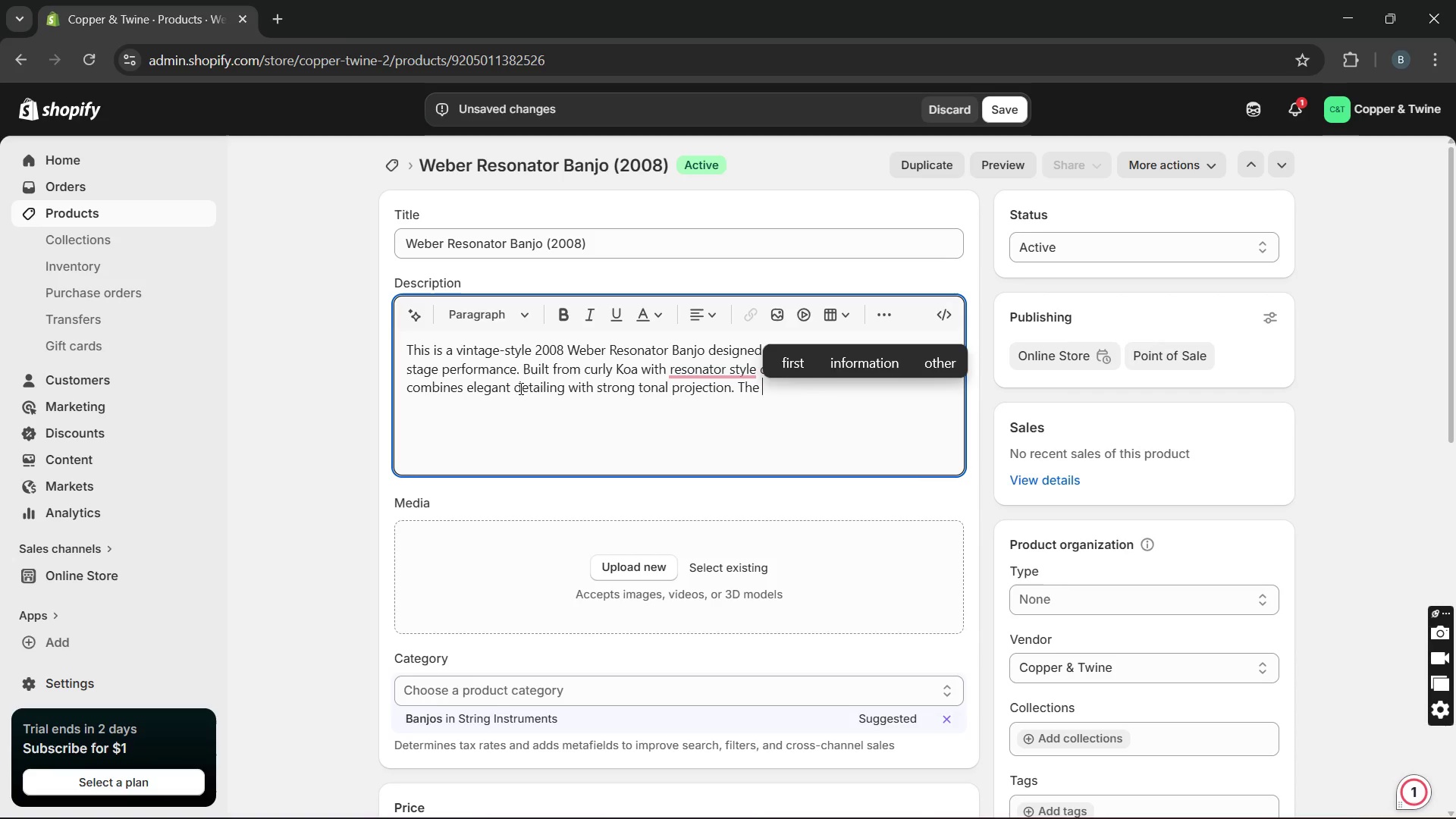 
type(banjo remains in very good condition )
 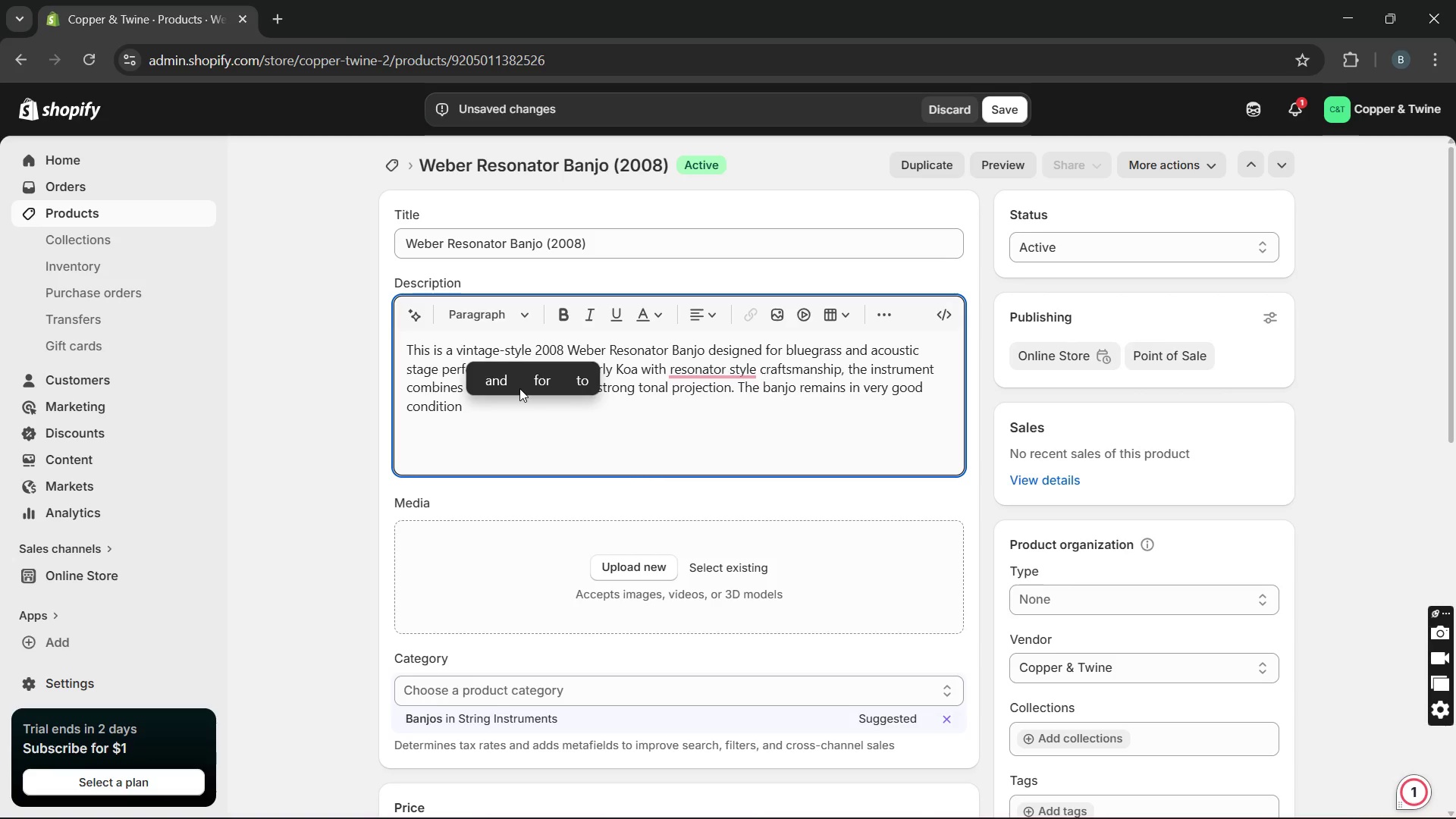 
wait(5.33)
 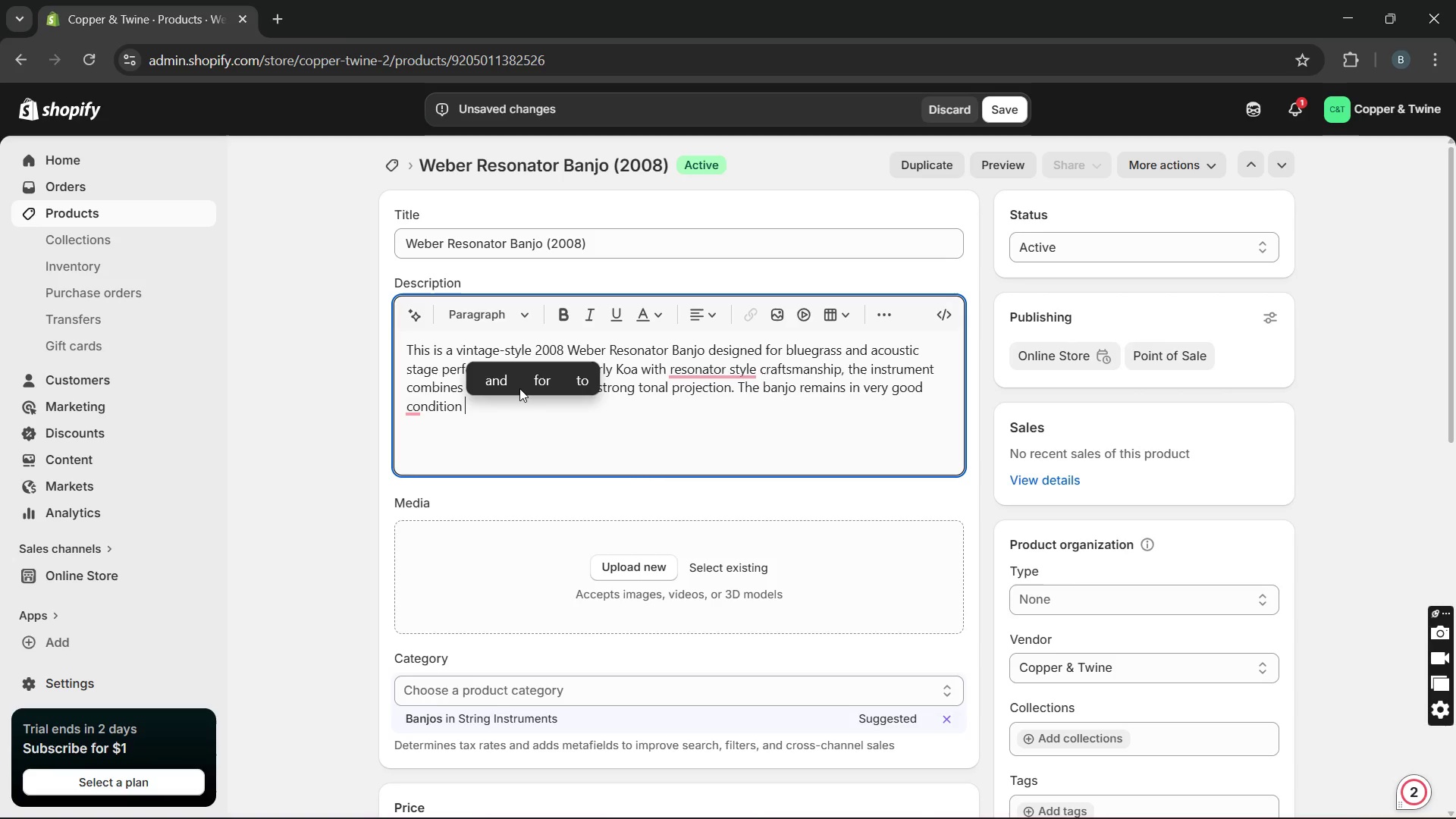 
type(with crisp attack )
key(Backspace)
type(, warm )
 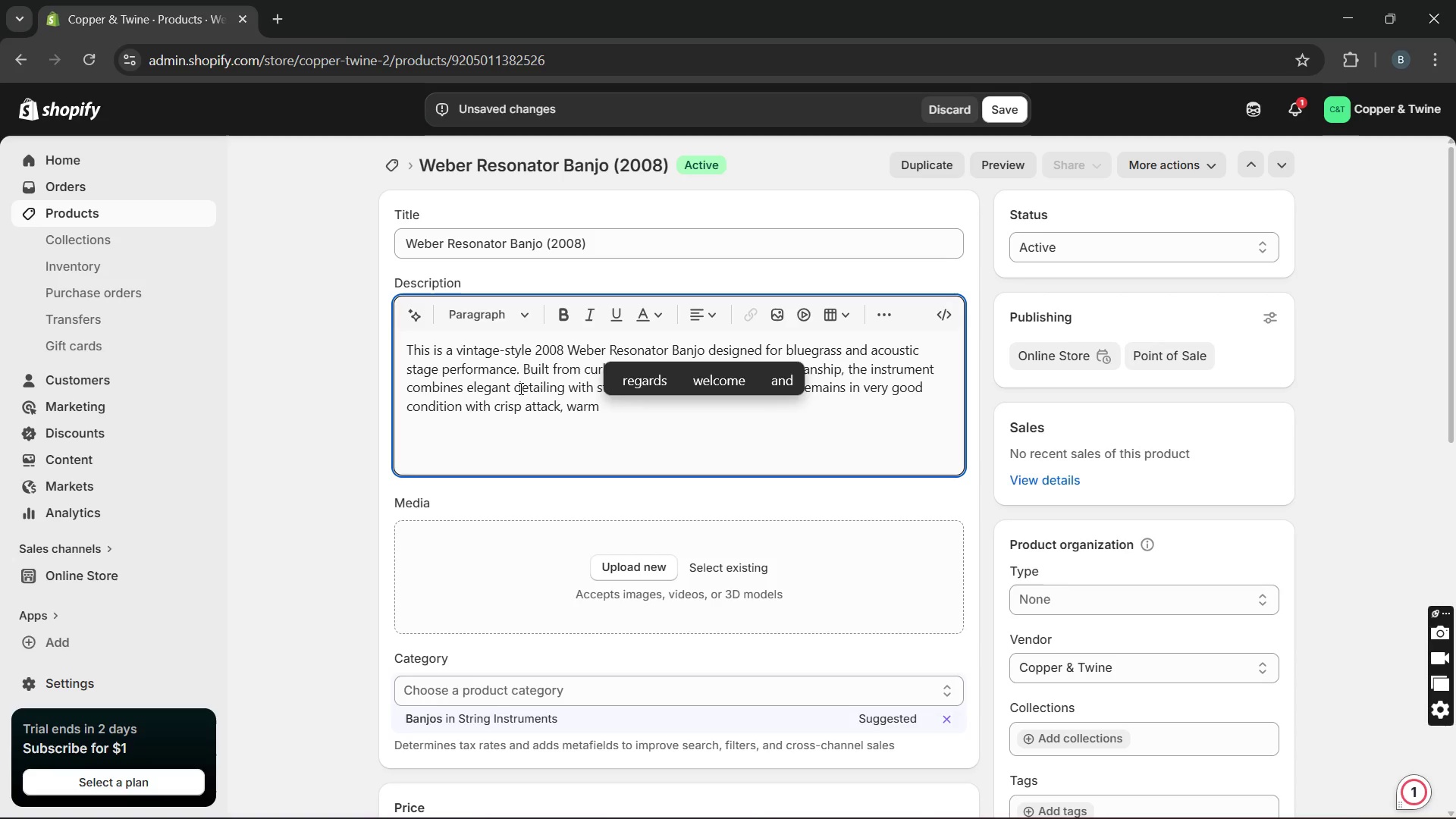 
type(resonance )
key(Backspace)
type(, and balaced sustain)
 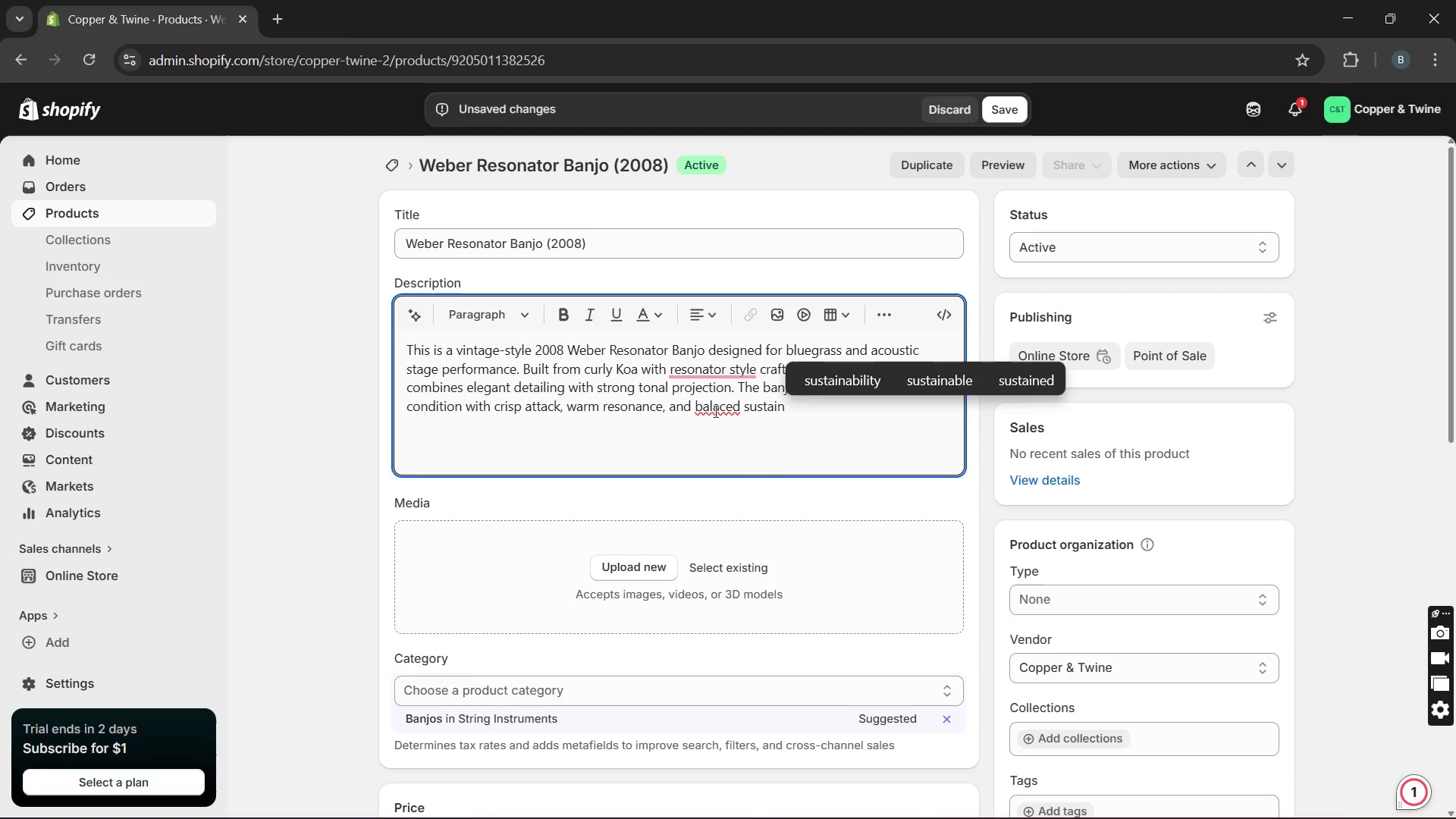 
left_click([723, 410])
 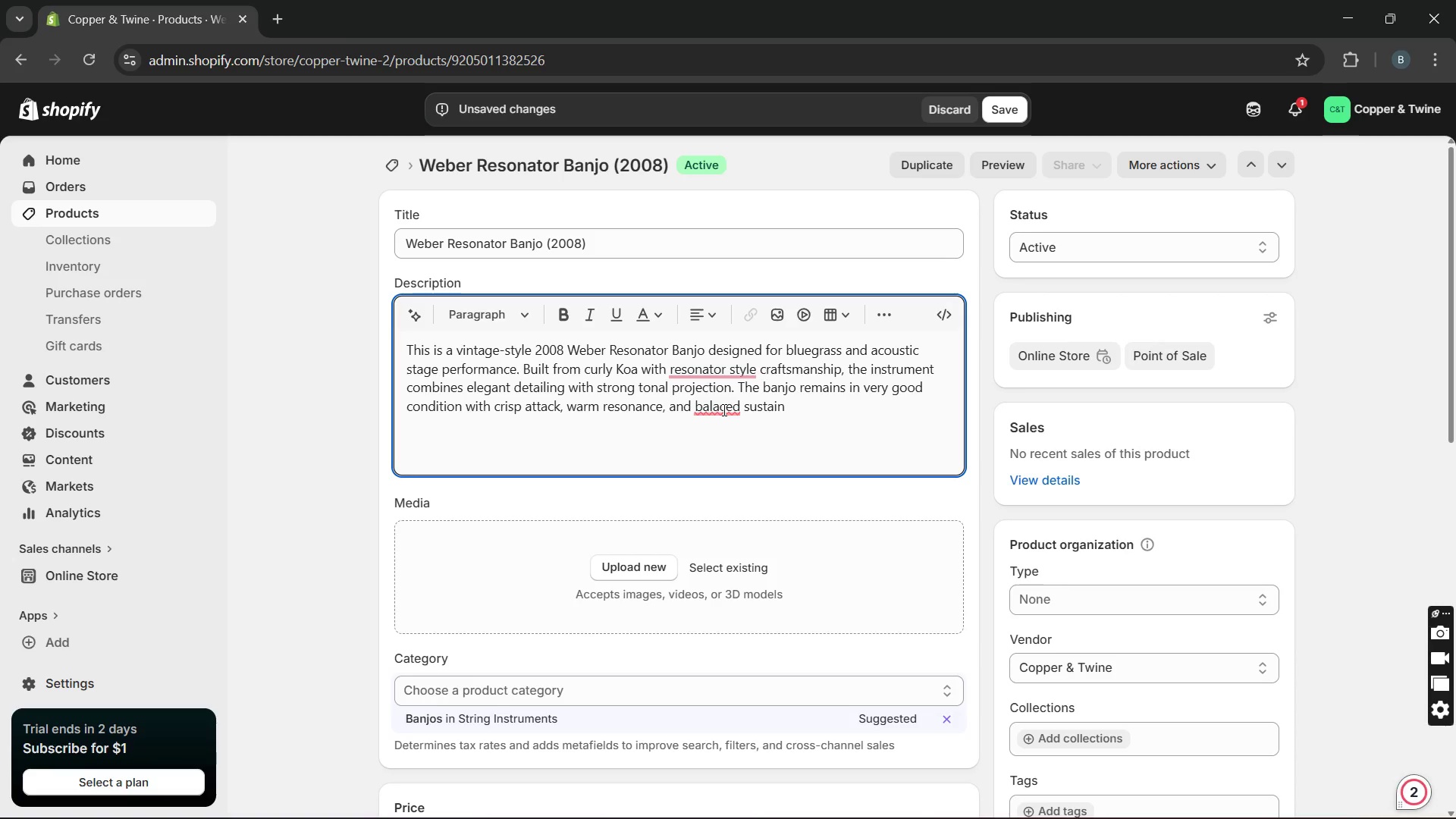 
key(ArrowLeft)
 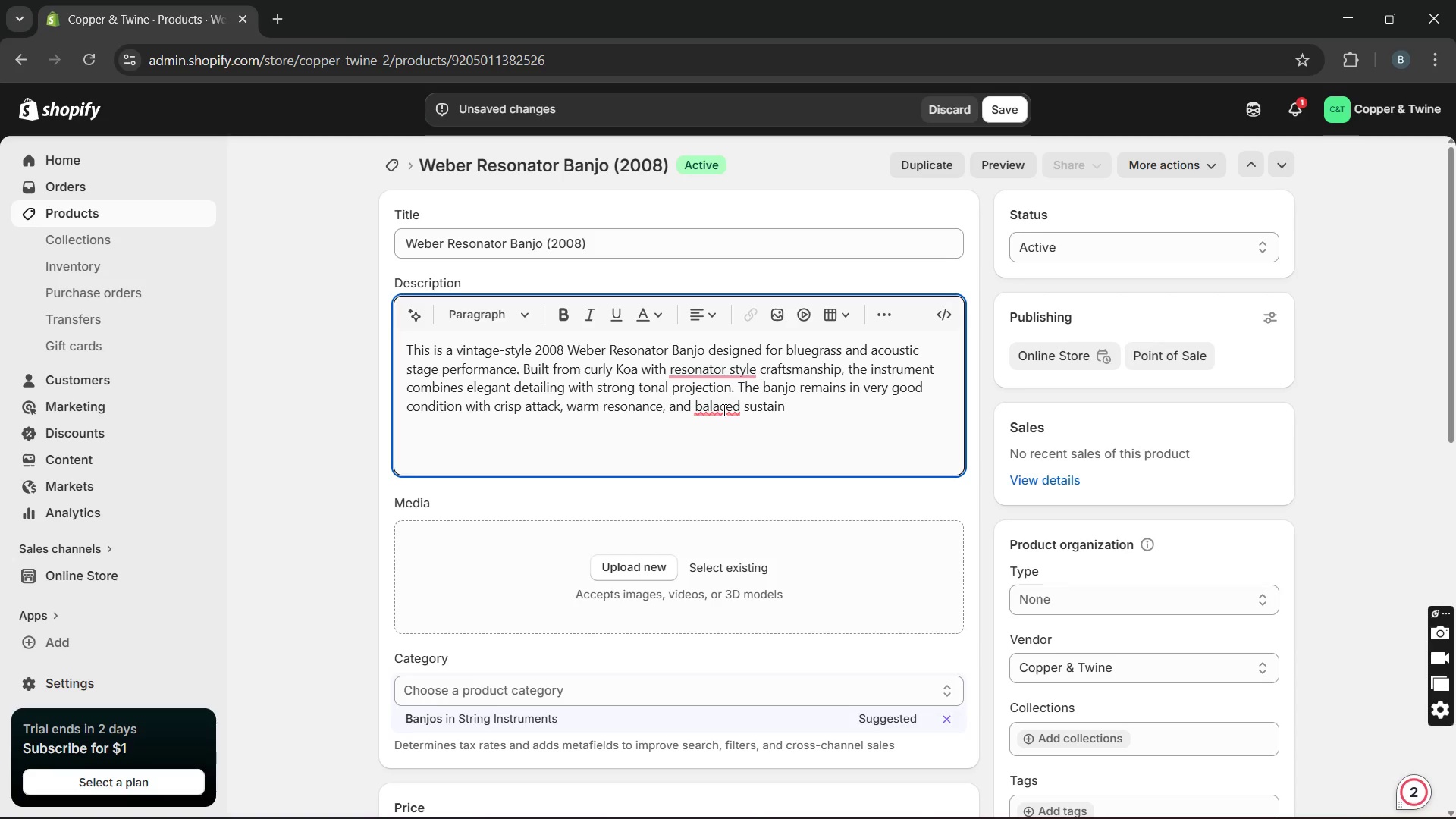 
key(N)
 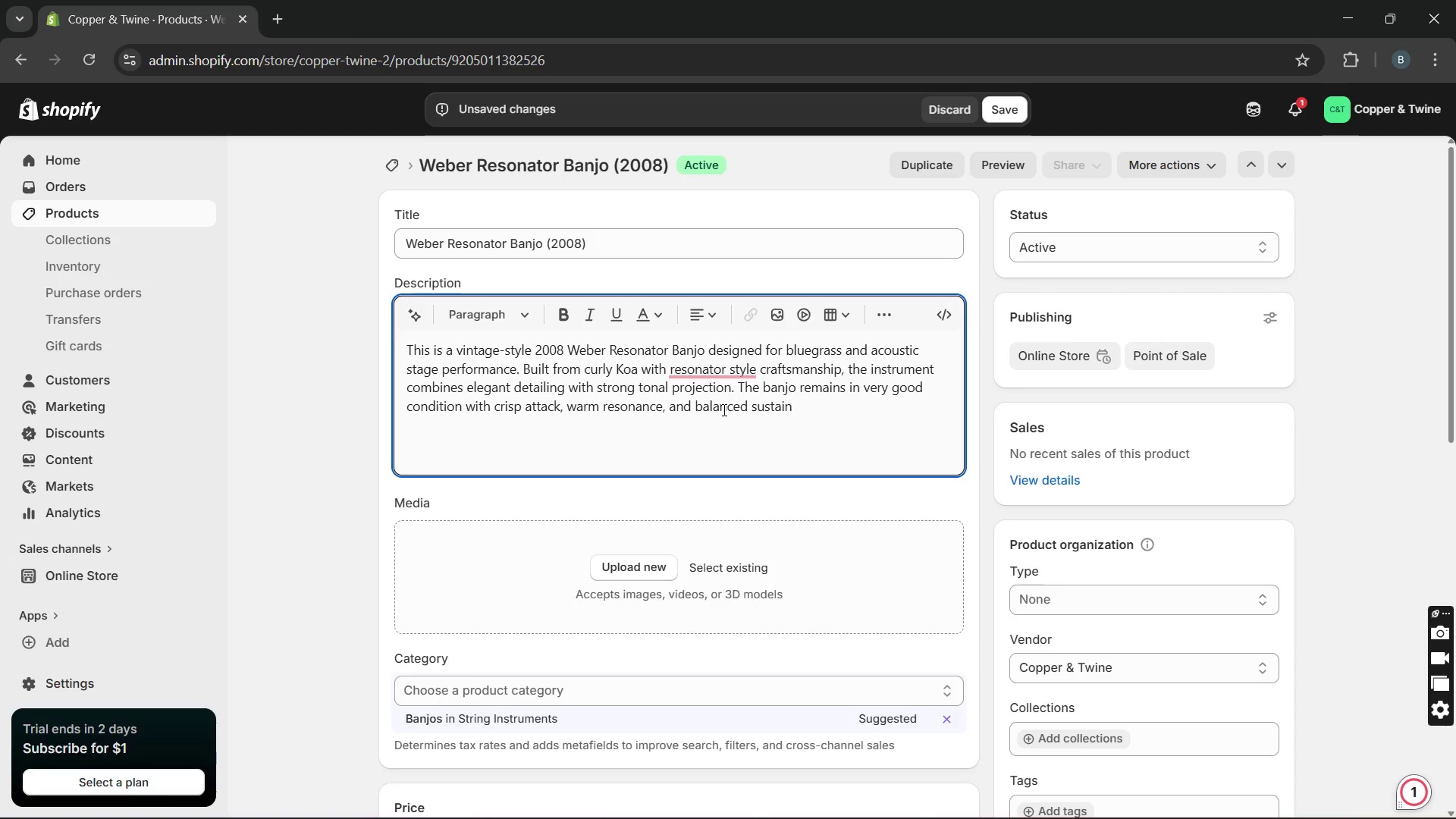 
hold_key(key=ArrowRight, duration=0.8)
 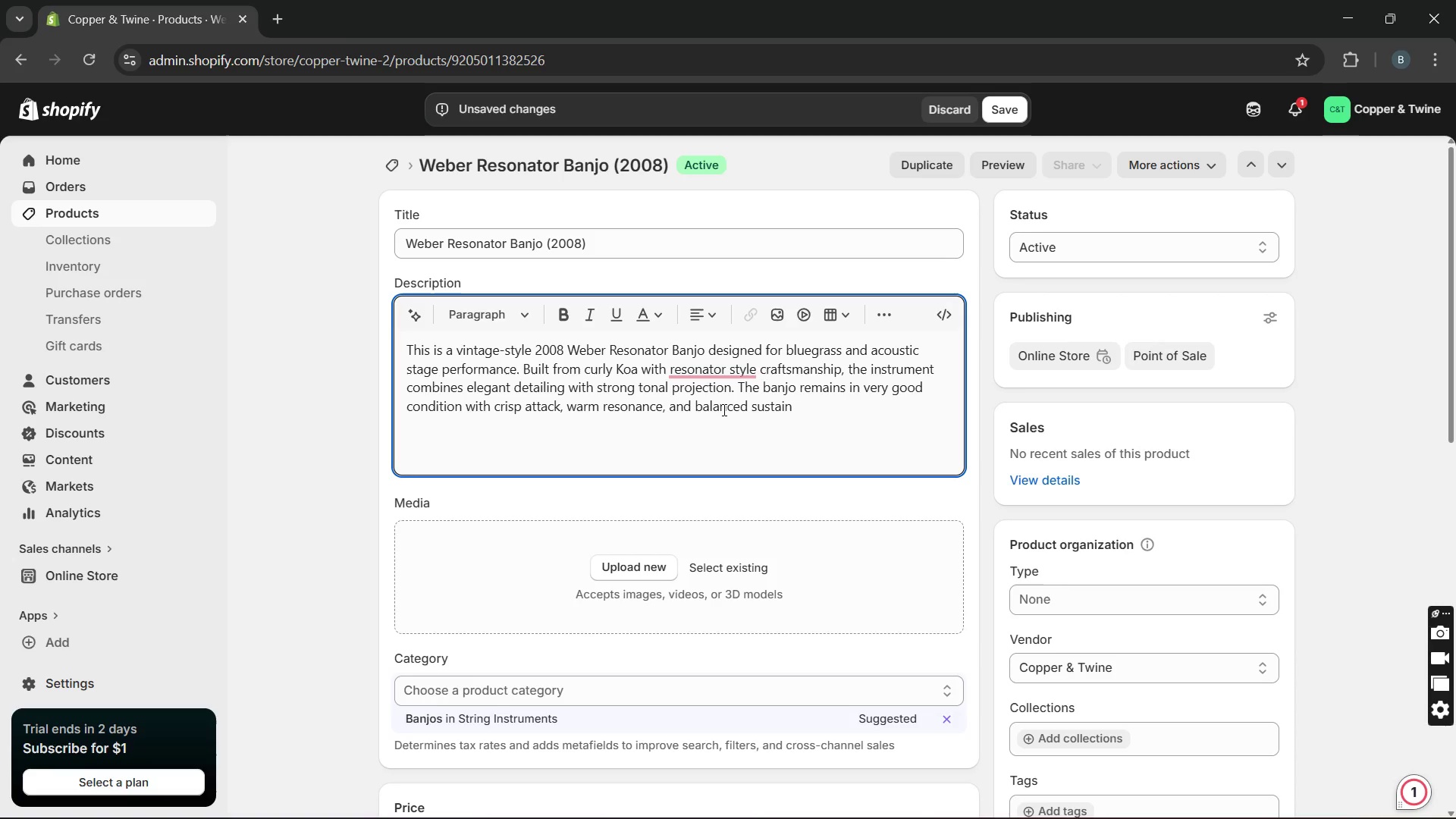 
type(. It is ideal for bluegrass performers, collectors, and folk musicians.)
 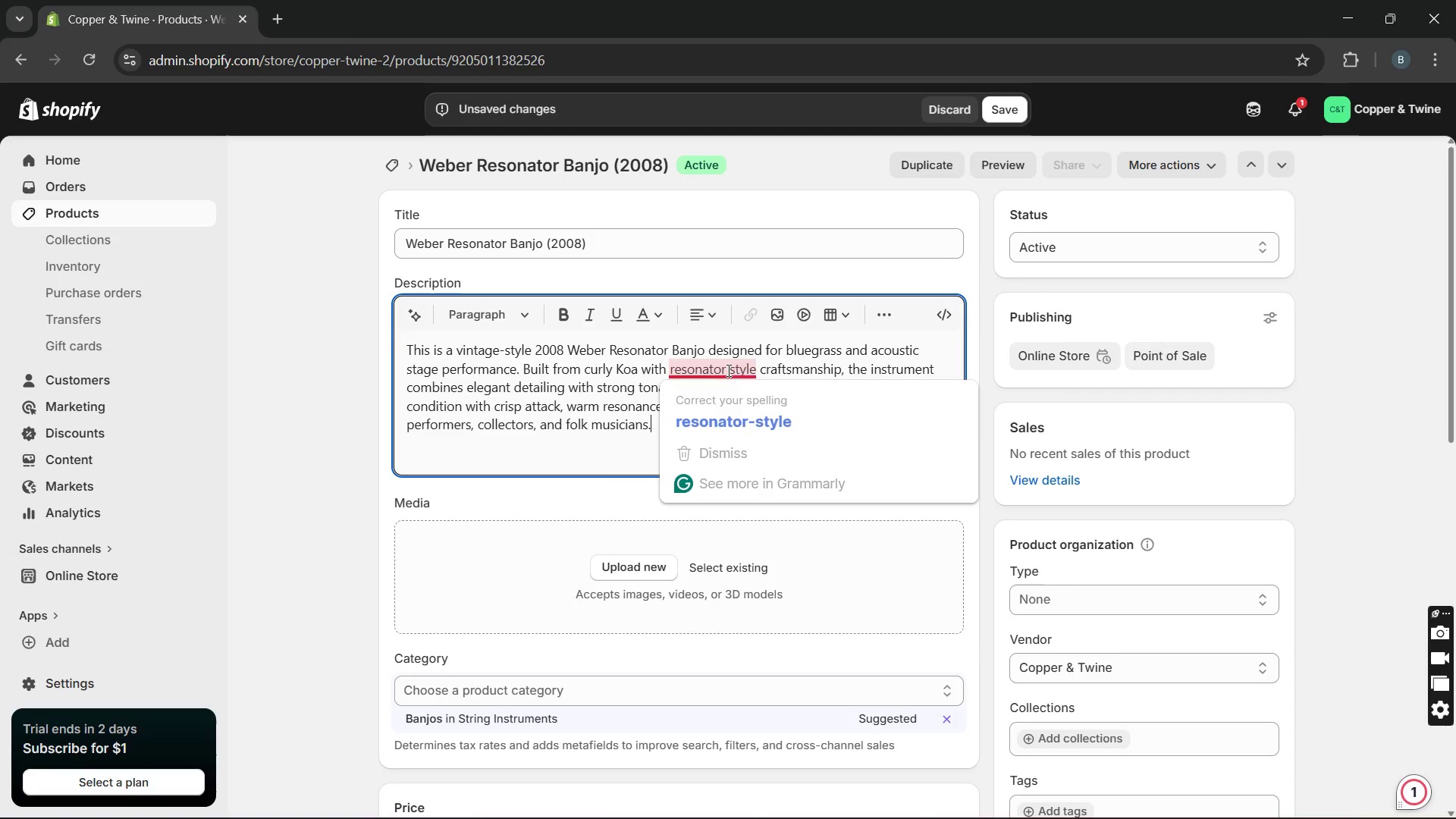 
left_click([728, 406])
 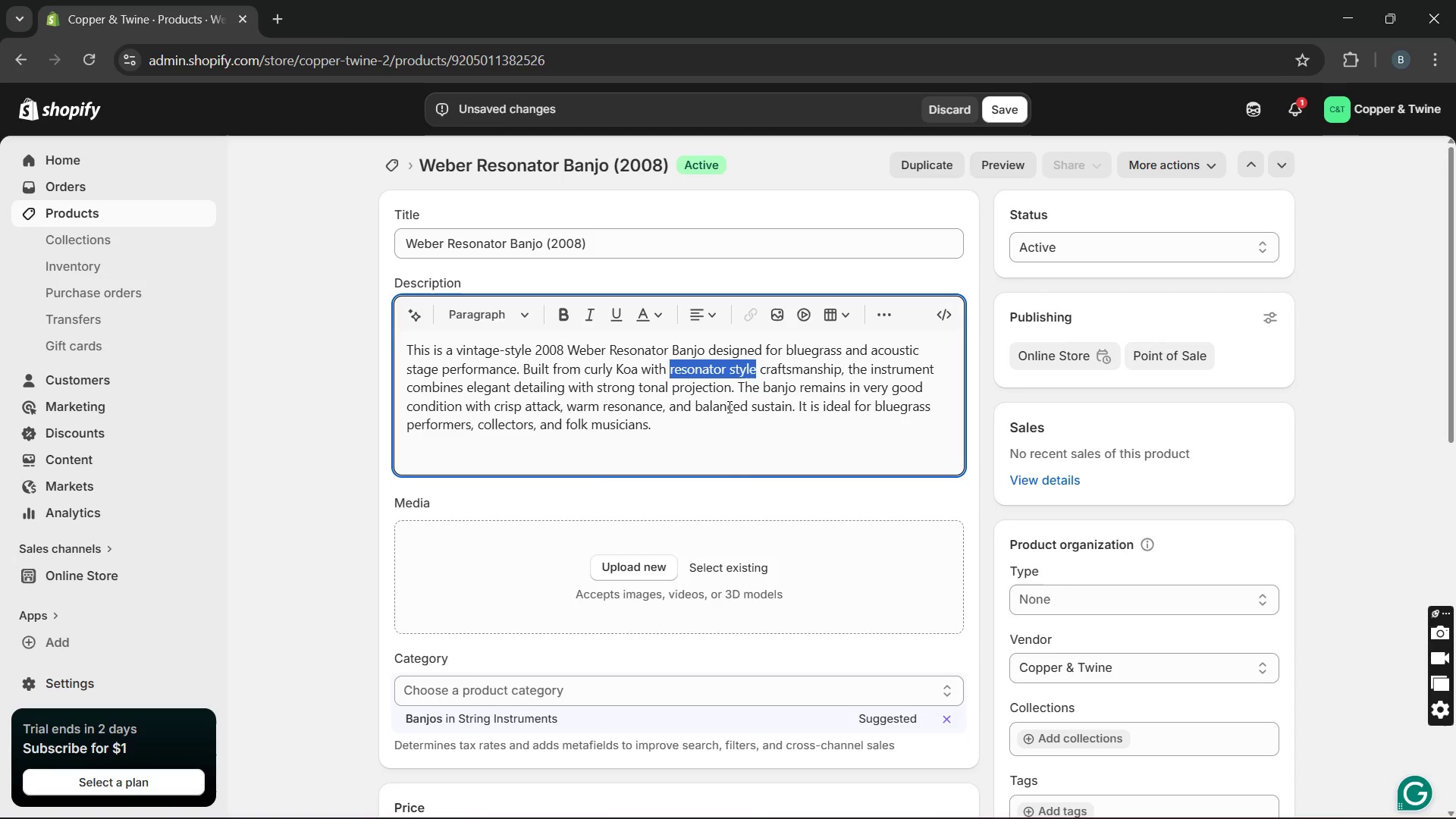 
key(Unknown)
 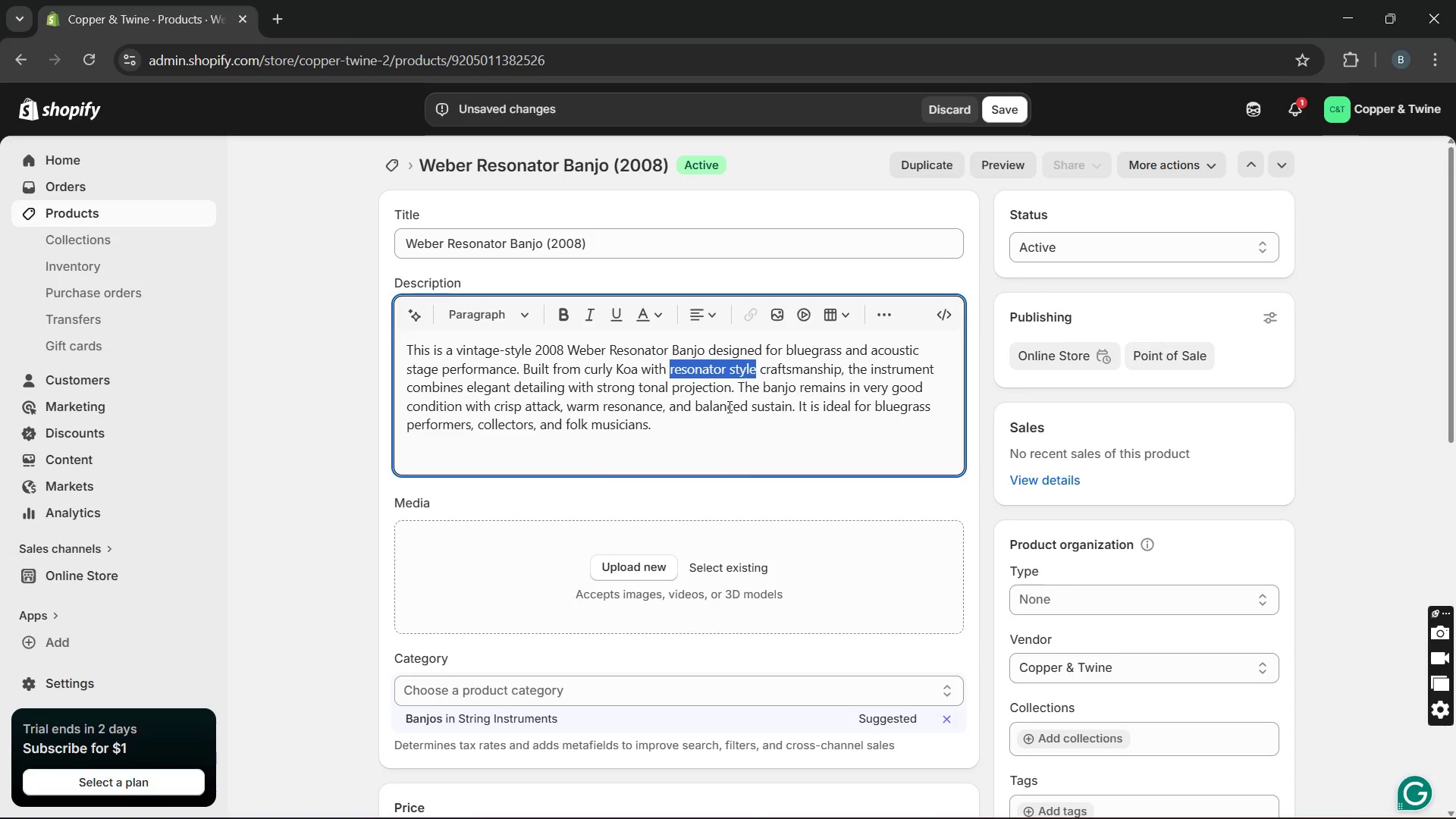 
key(Unknown)
 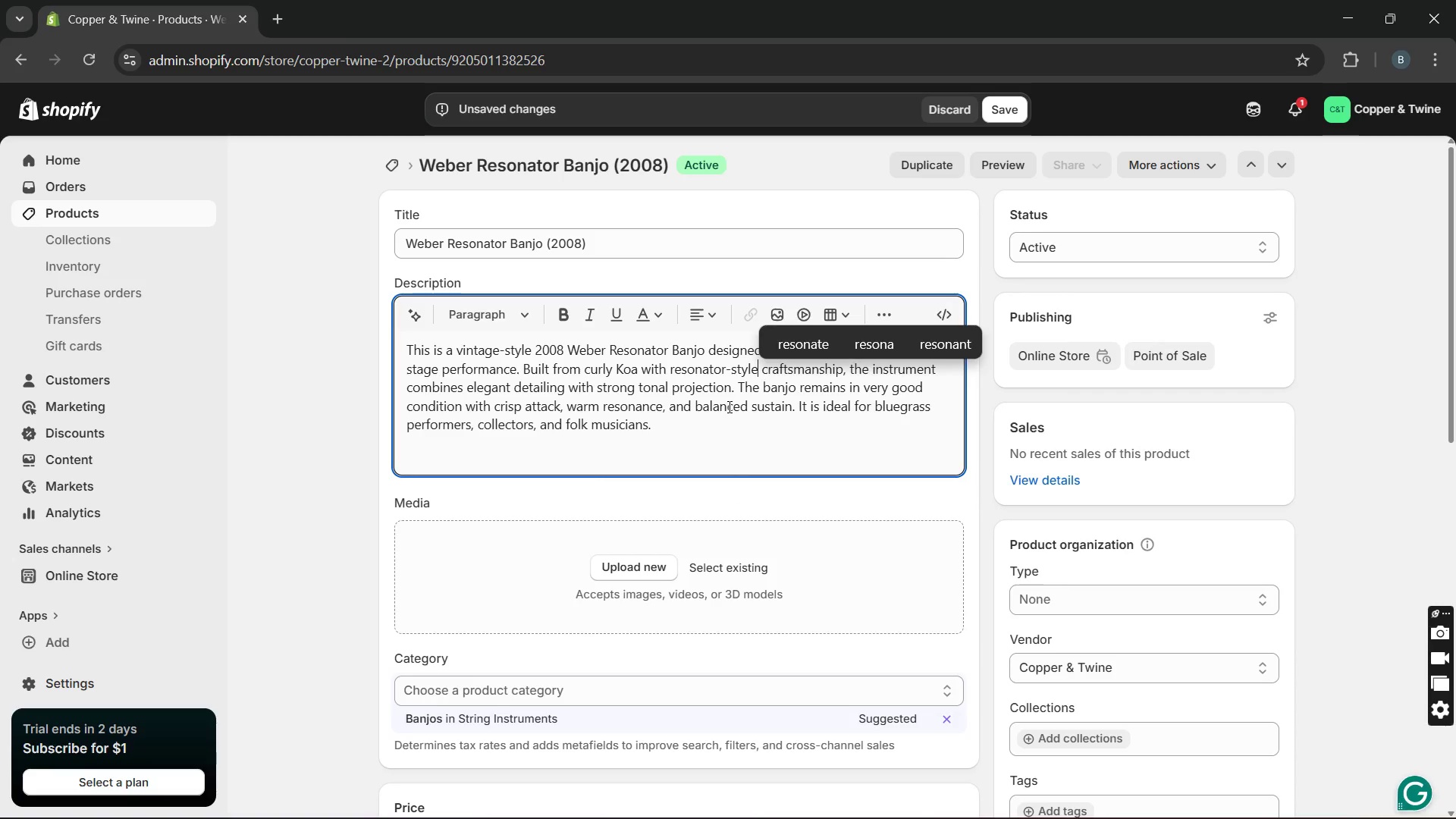 
key(Unknown)
 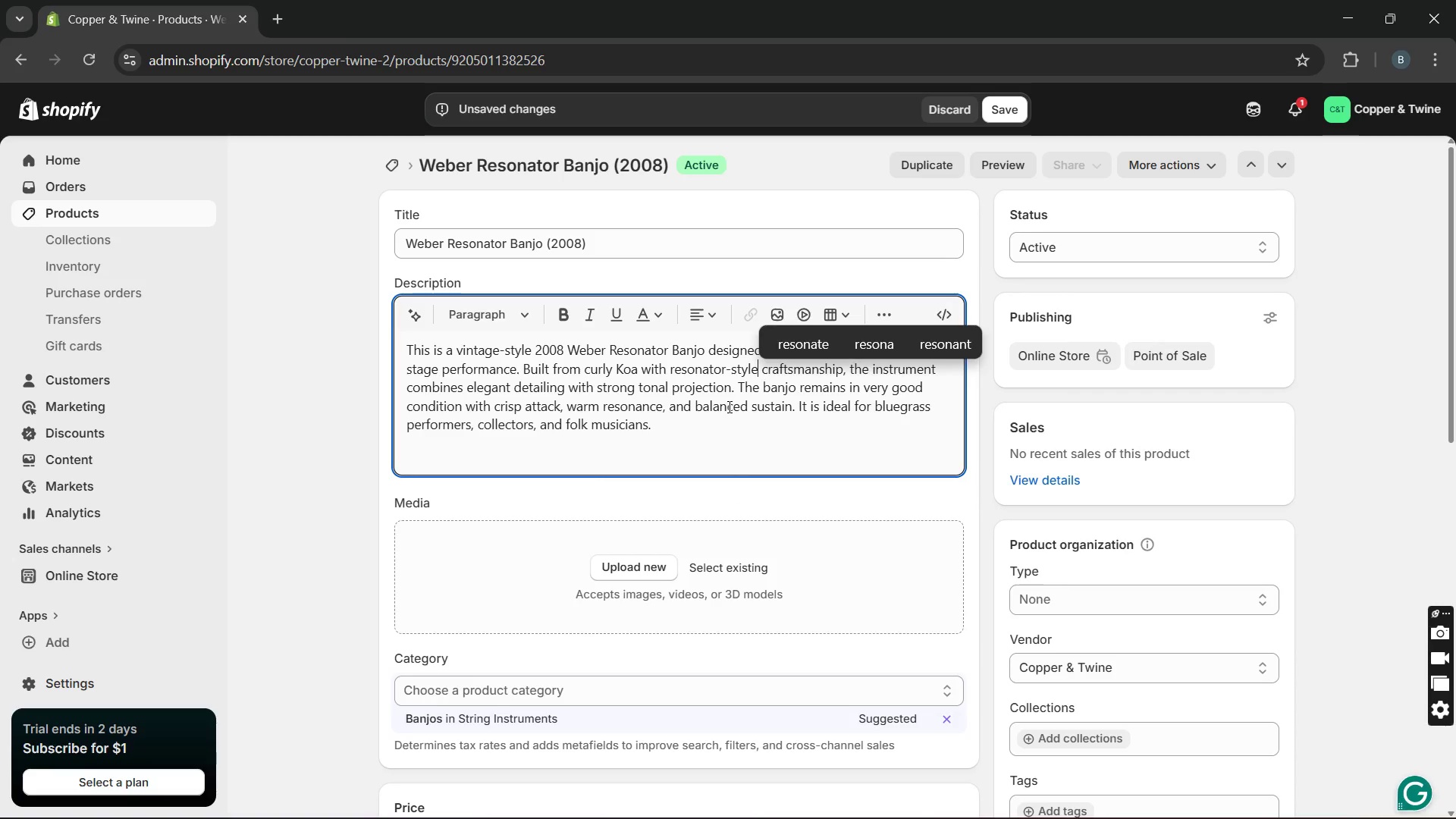 
key(Unknown)
 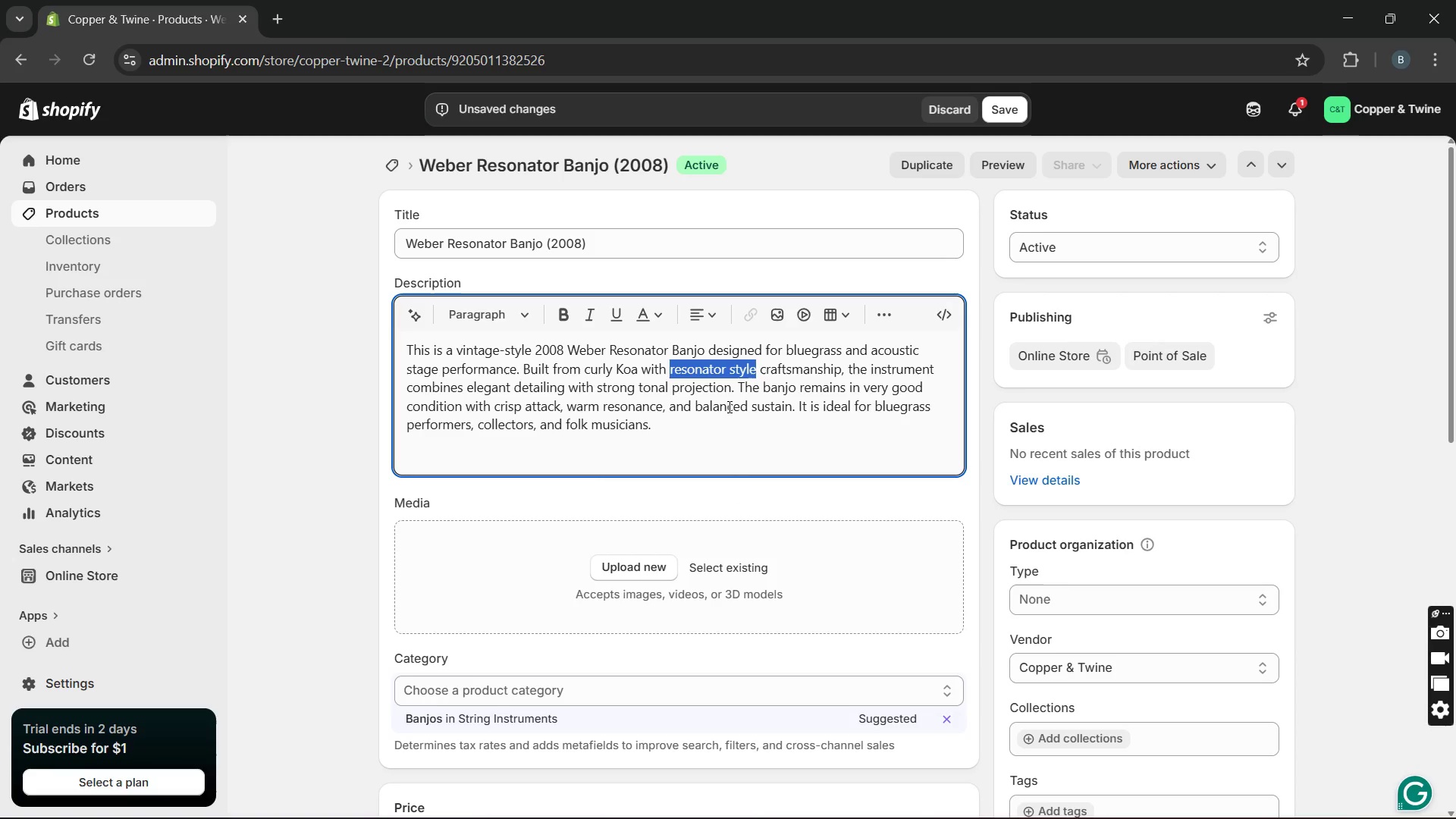 
key(Unknown)
 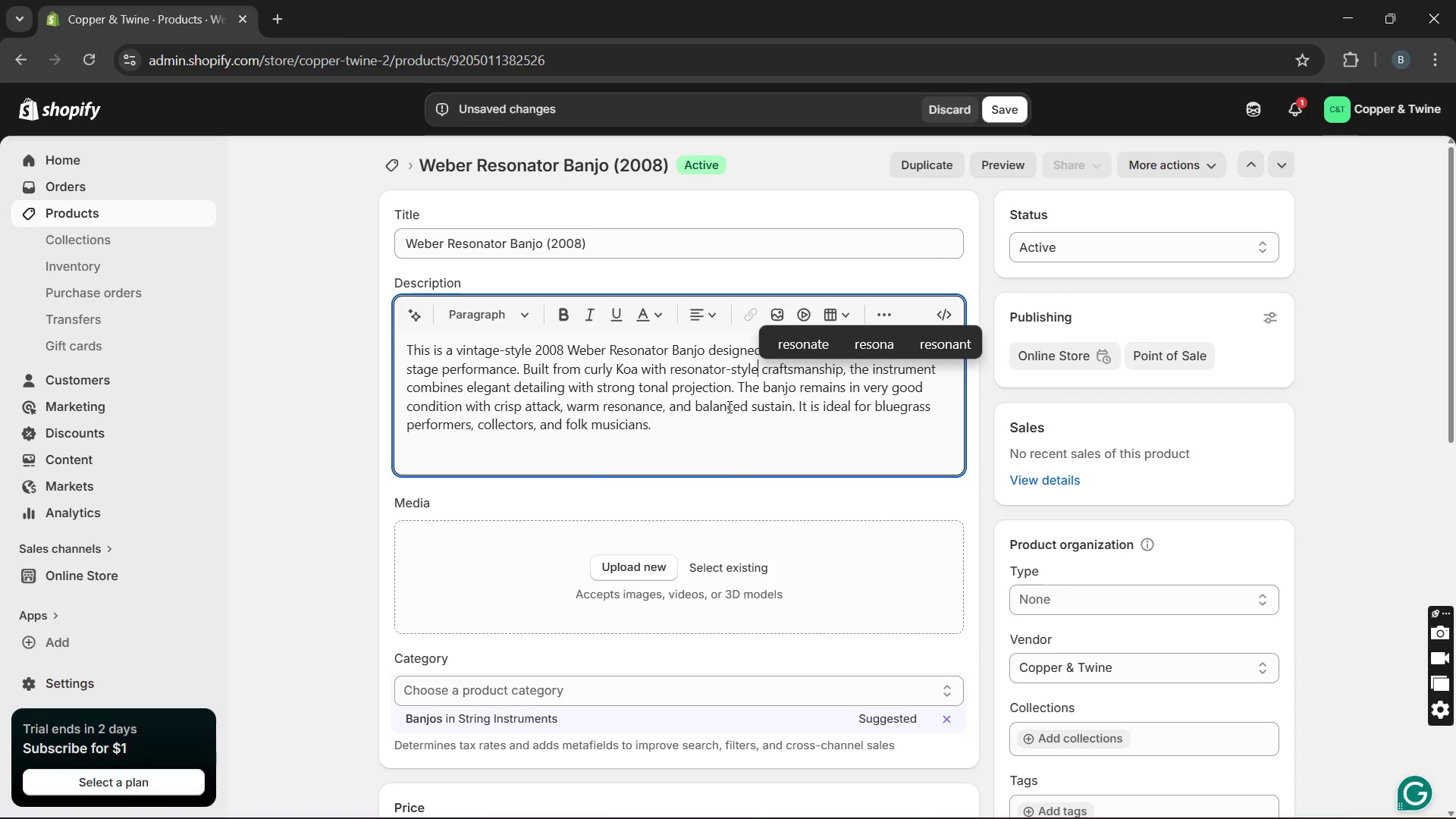 
key(Unknown)
 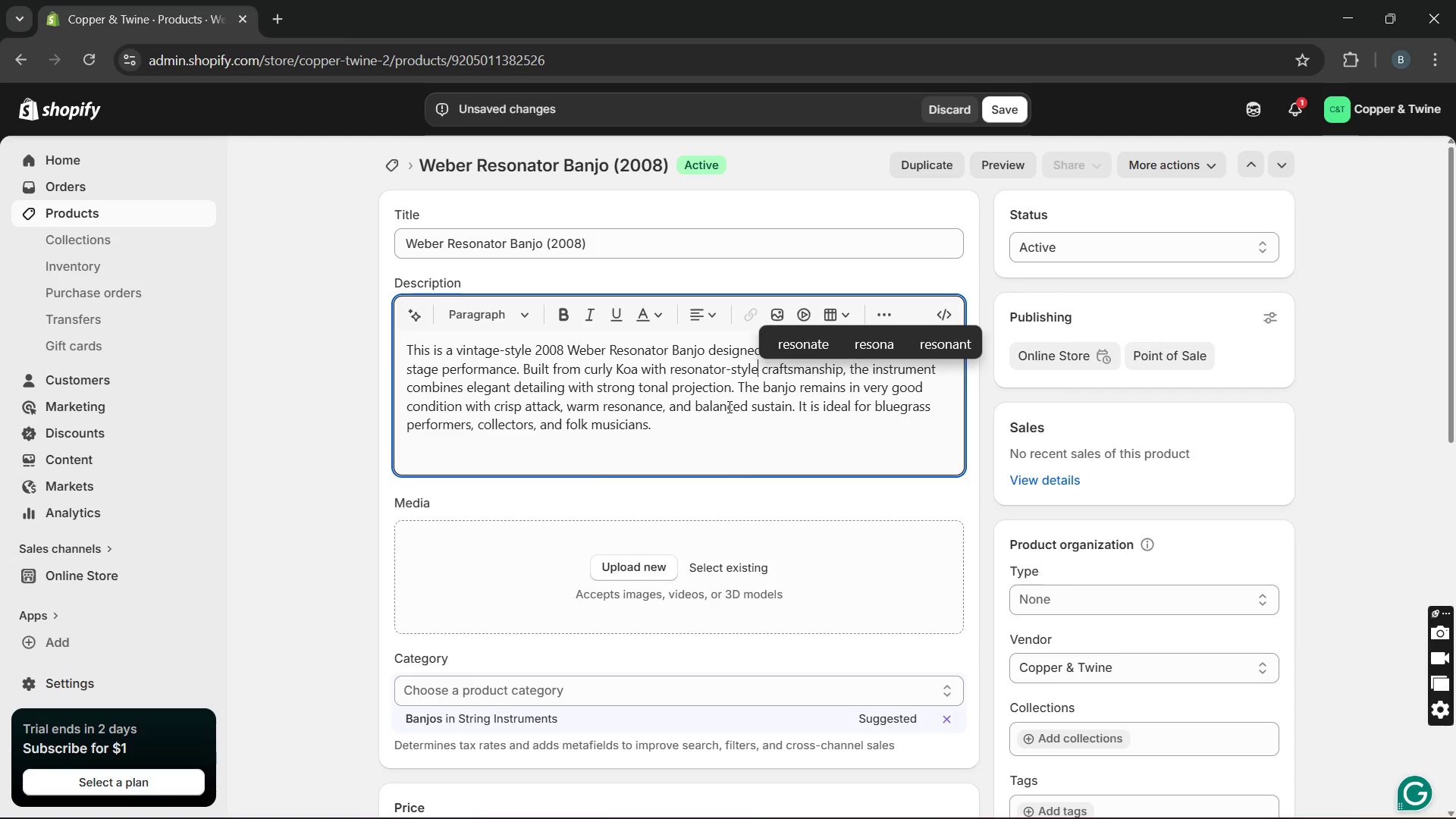 
key(Unknown)
 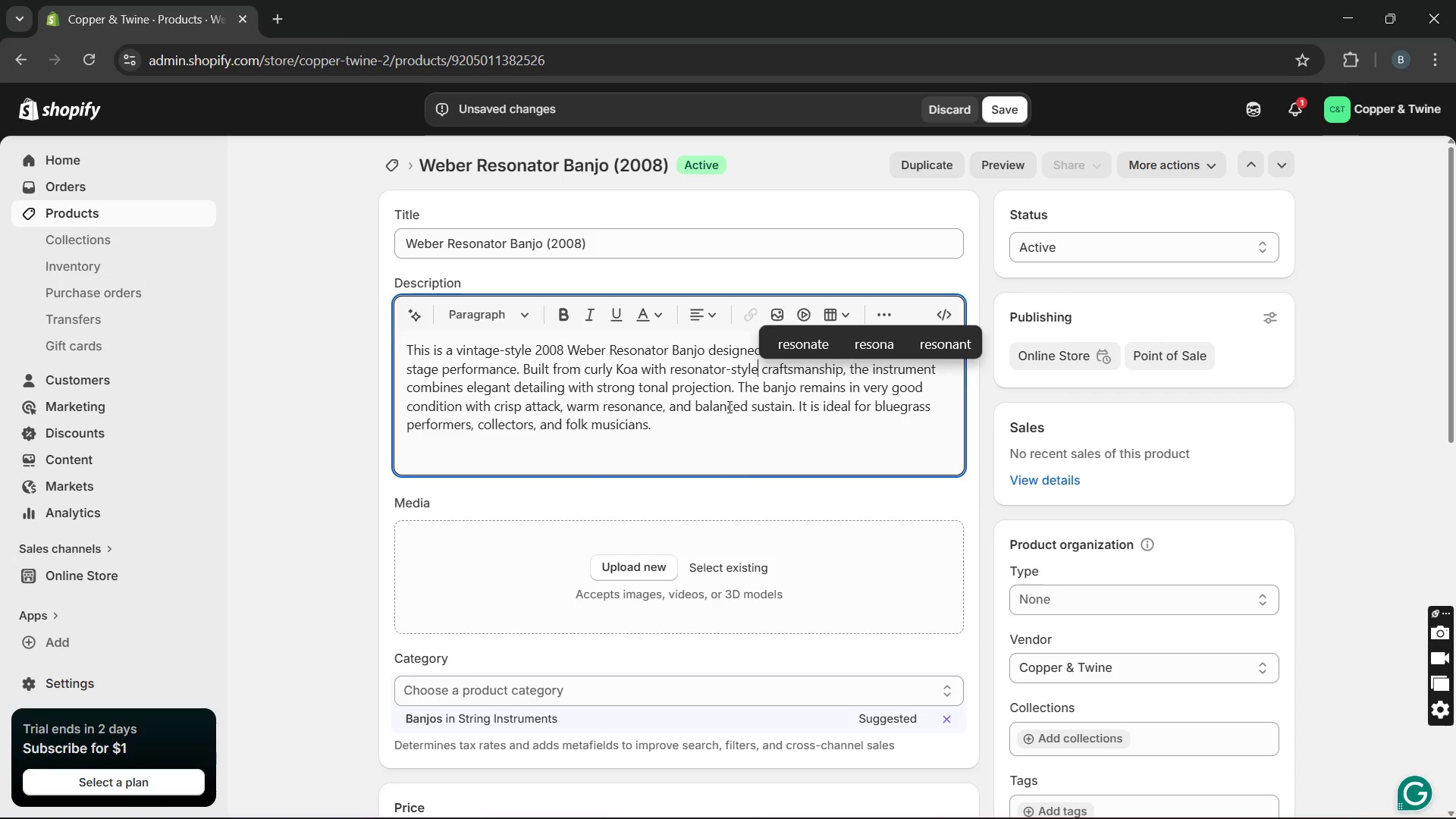 
key(Unknown)
 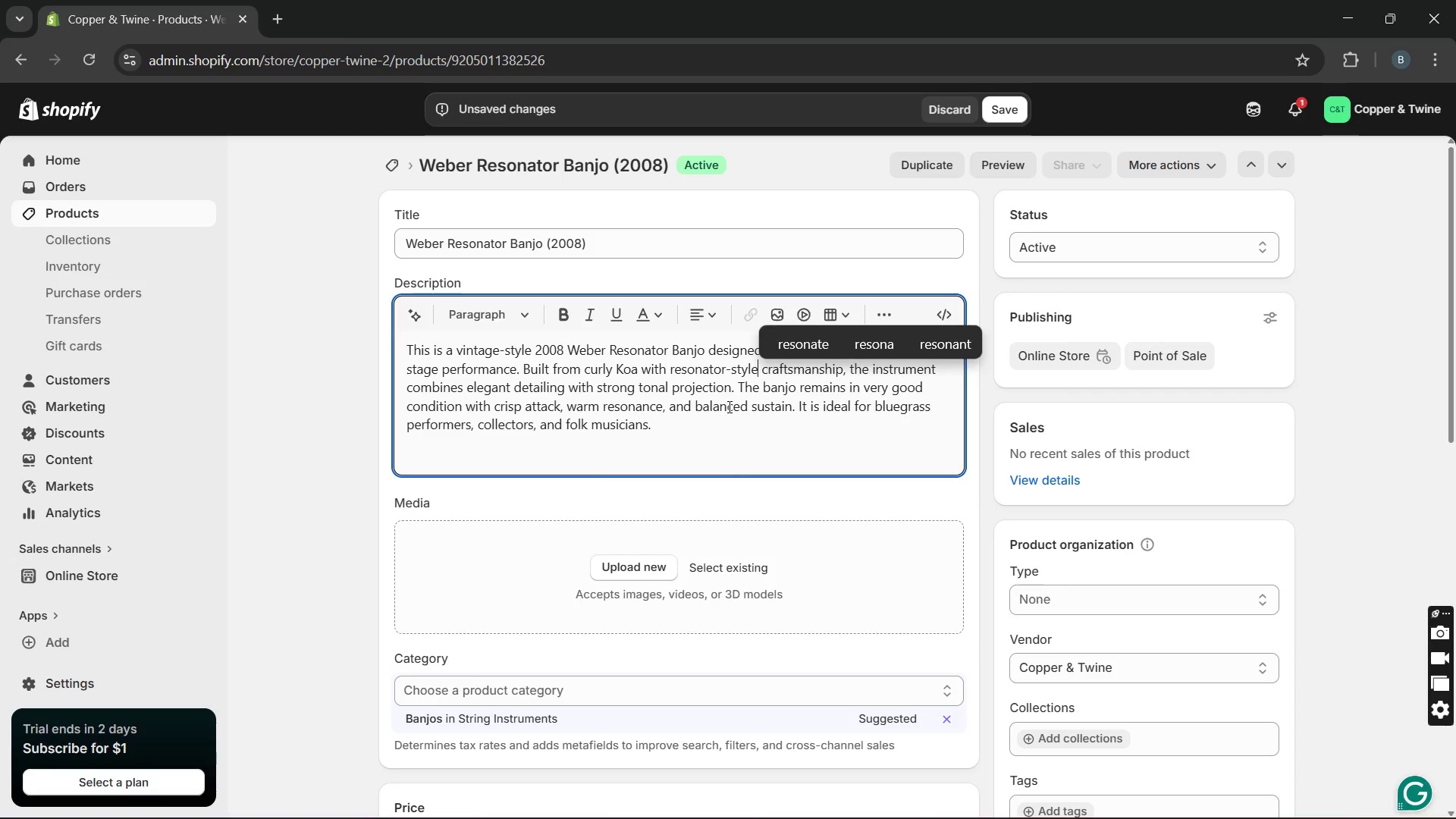 
key(Unknown)
 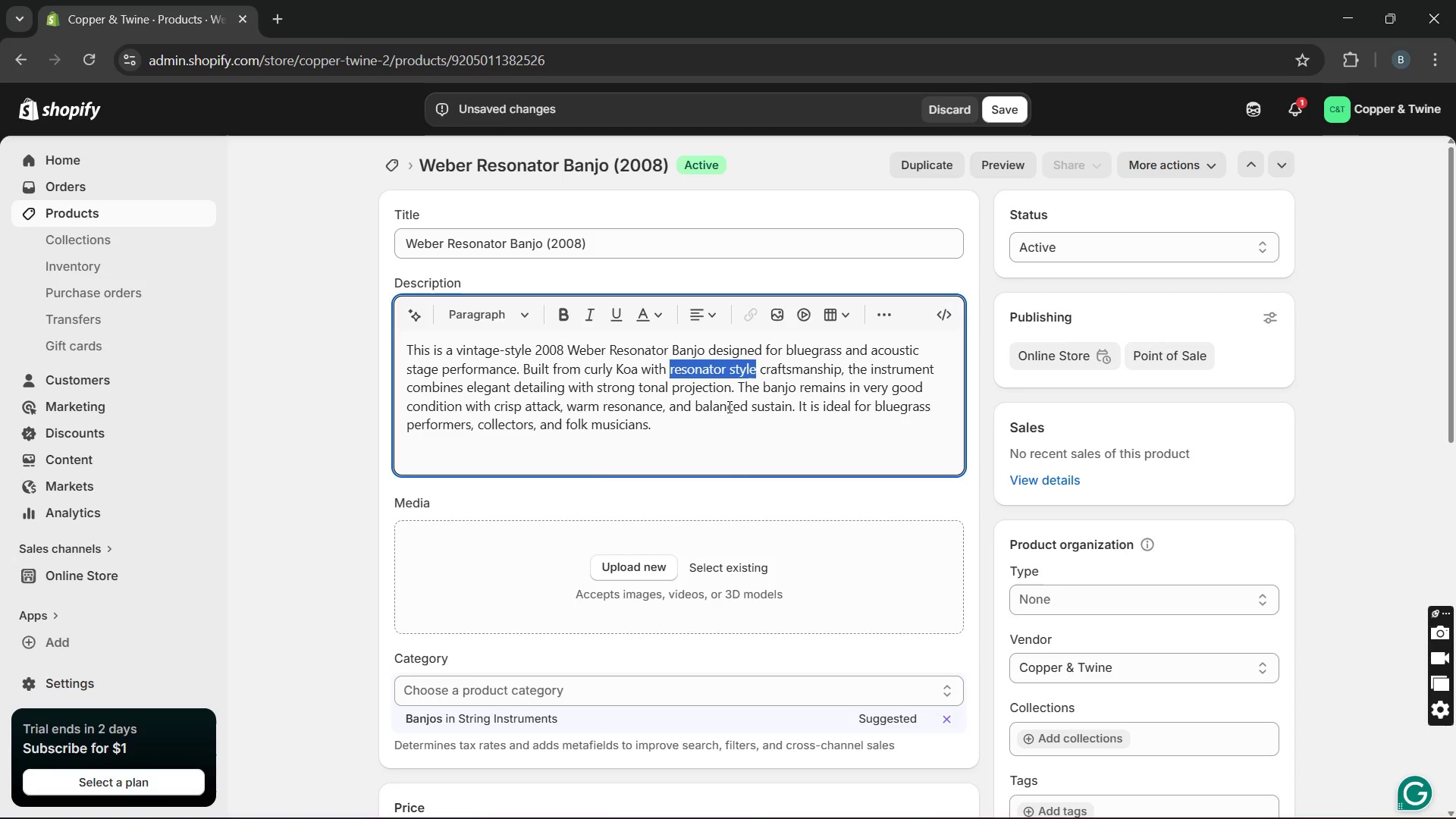 
key(Unknown)
 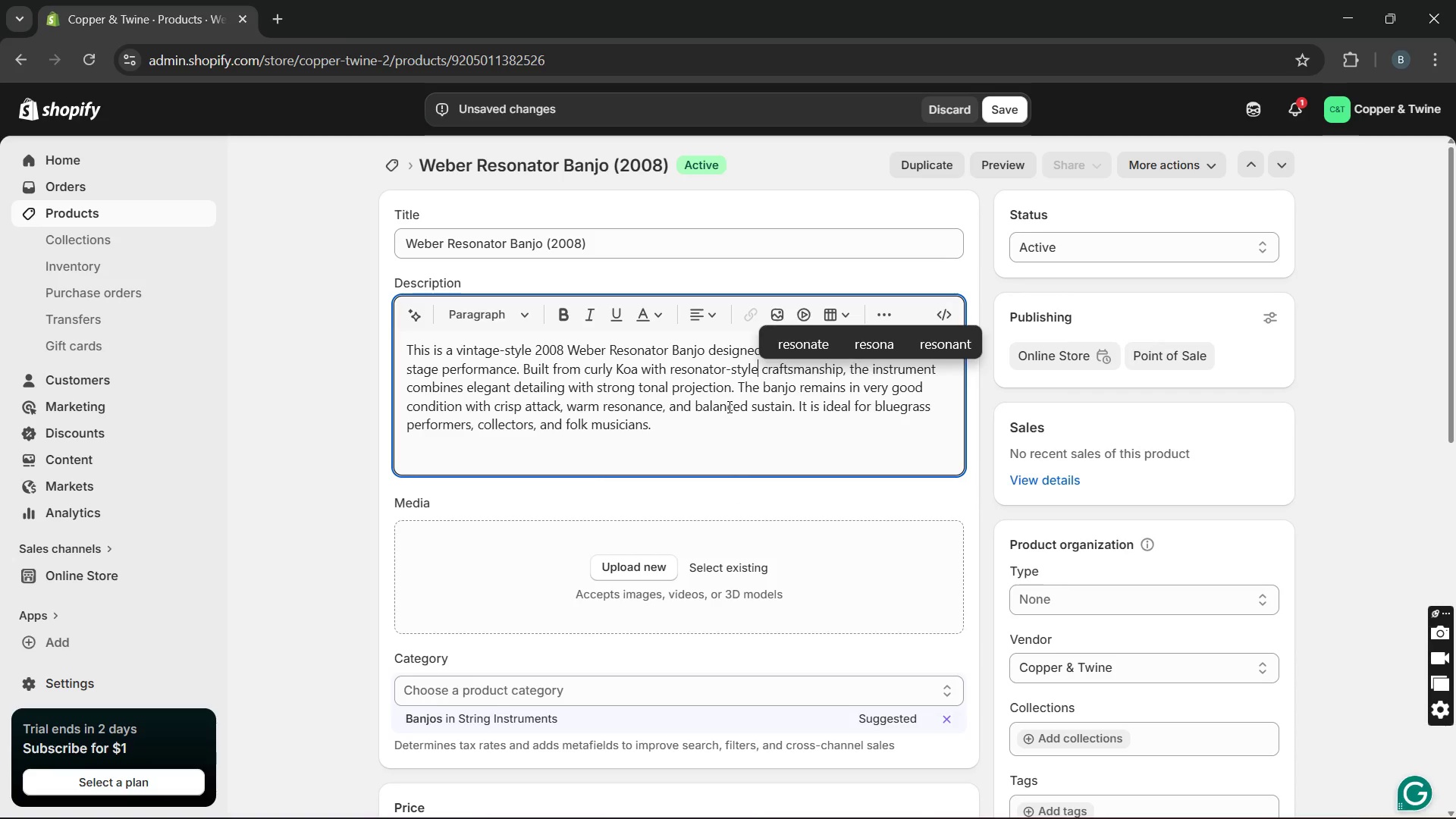 
key(Unknown)
 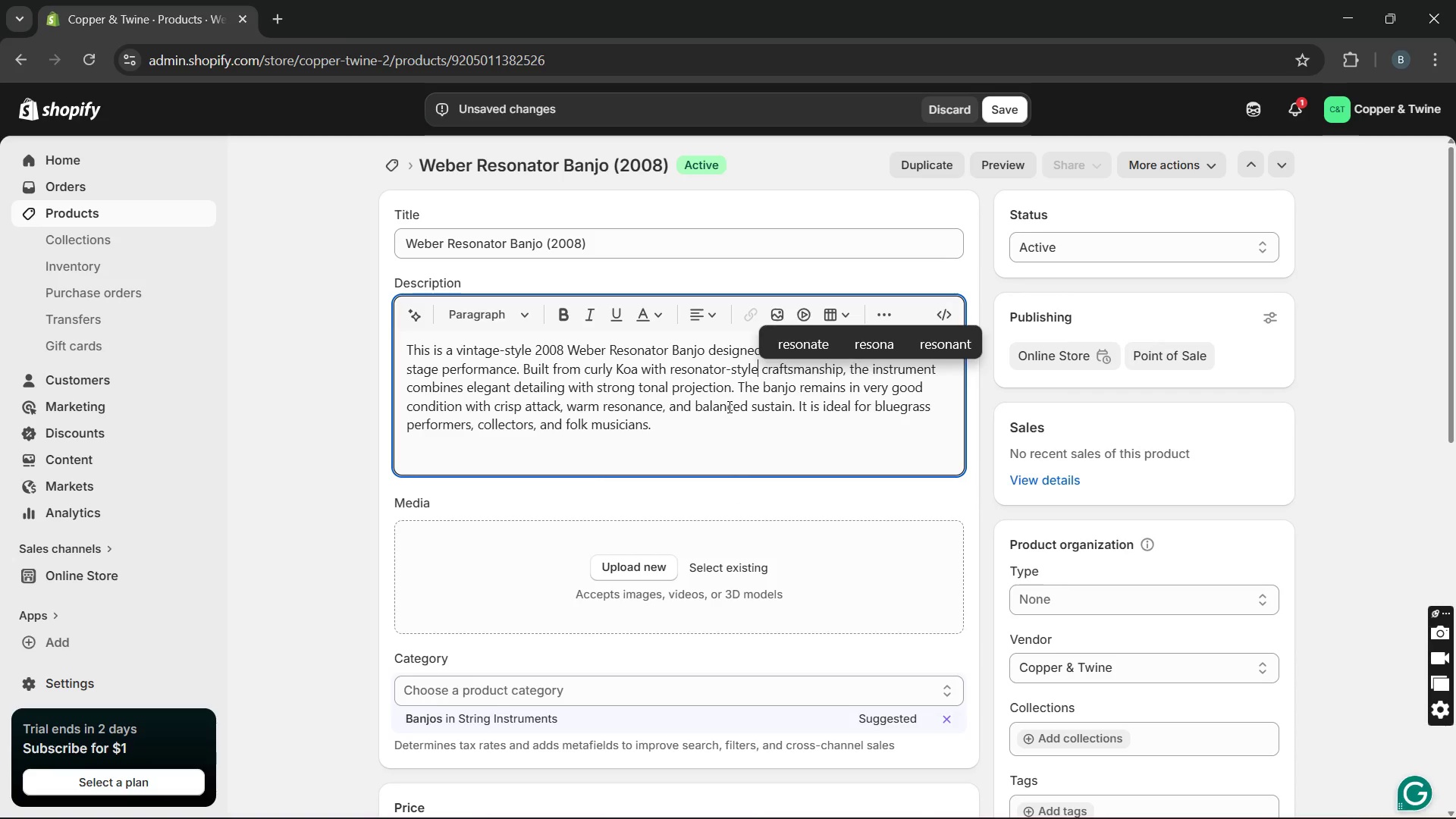 
key(Unknown)
 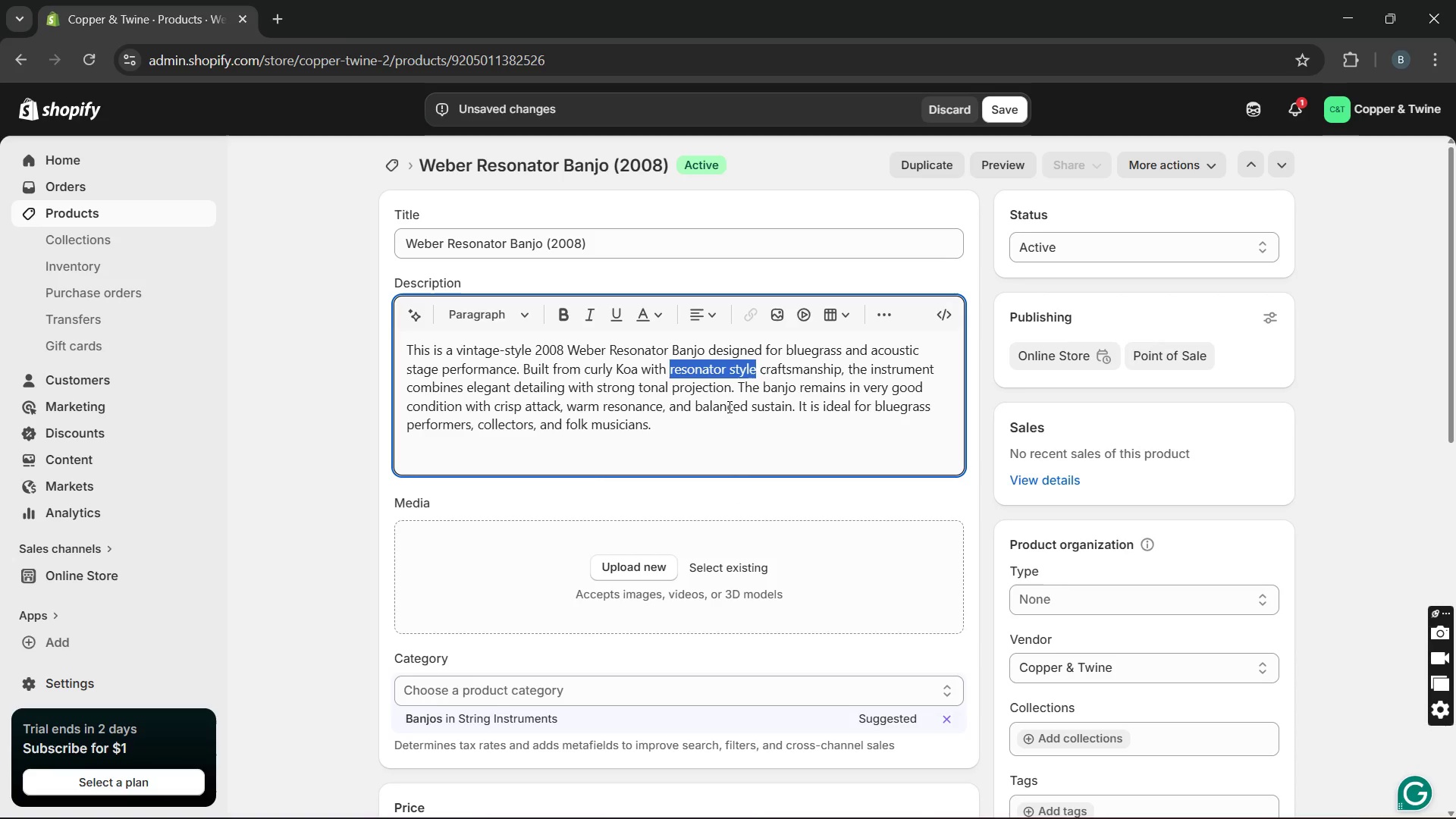 
key(Unknown)
 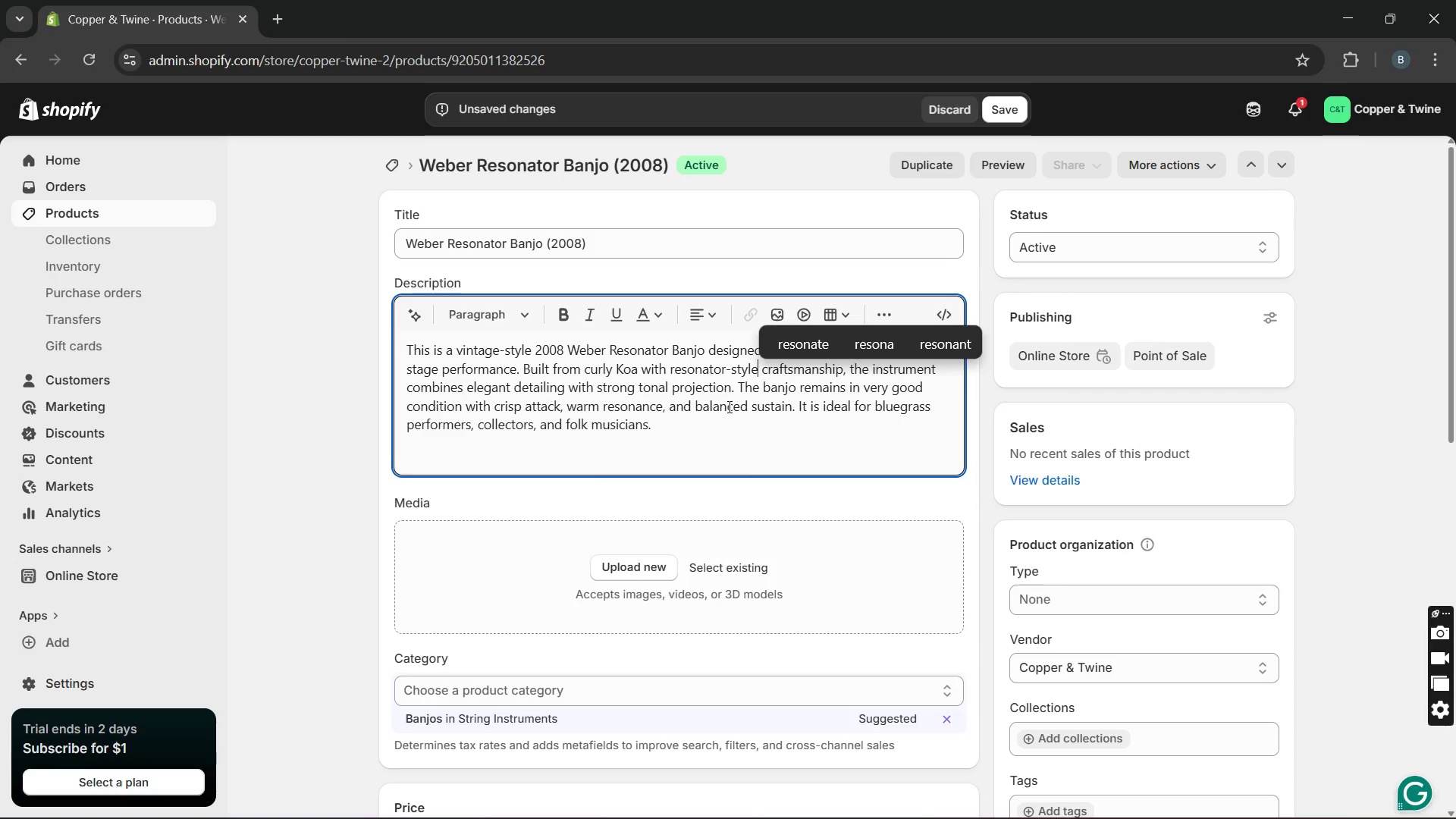 
key(Unknown)
 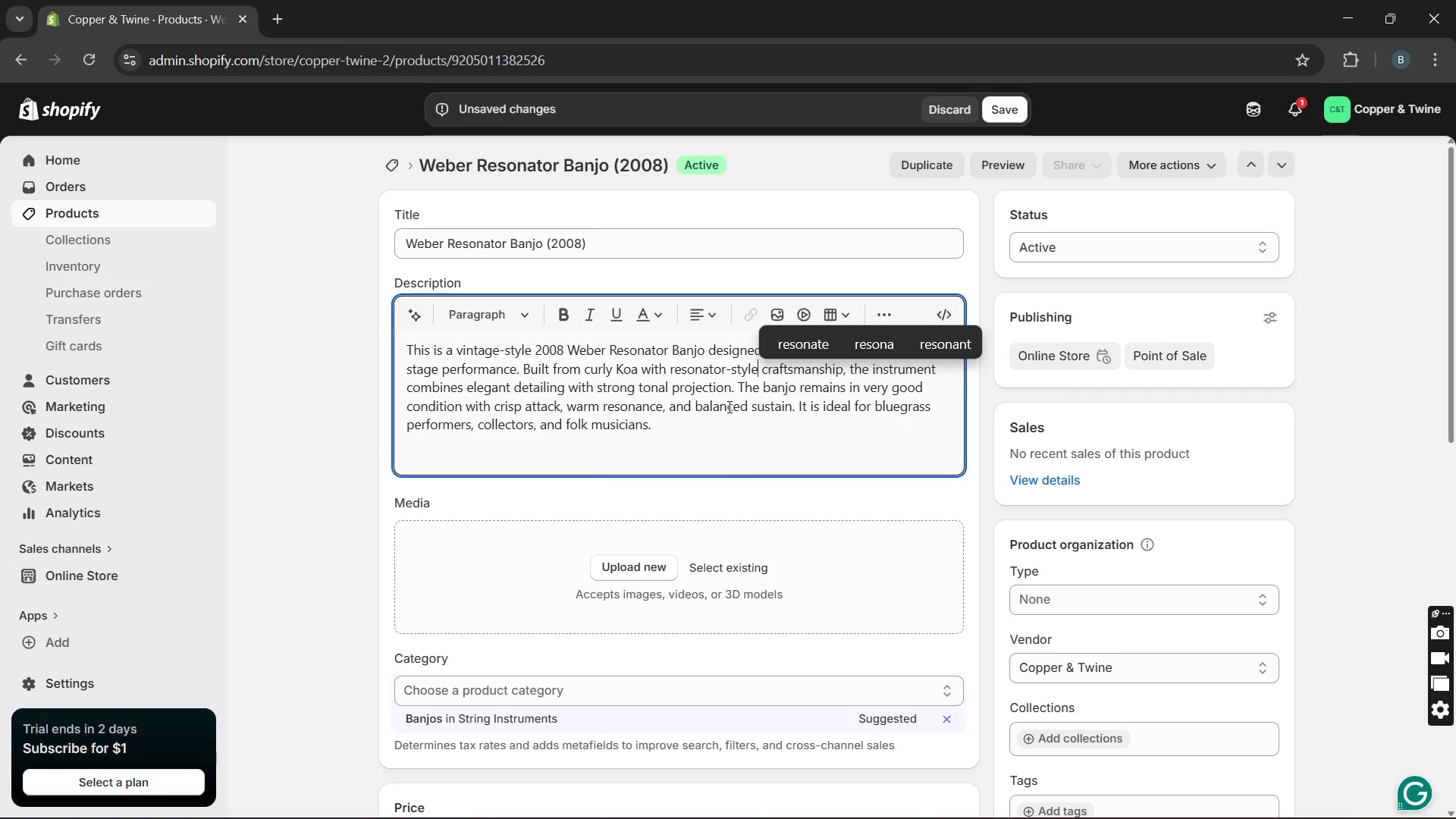 
key(Unknown)
 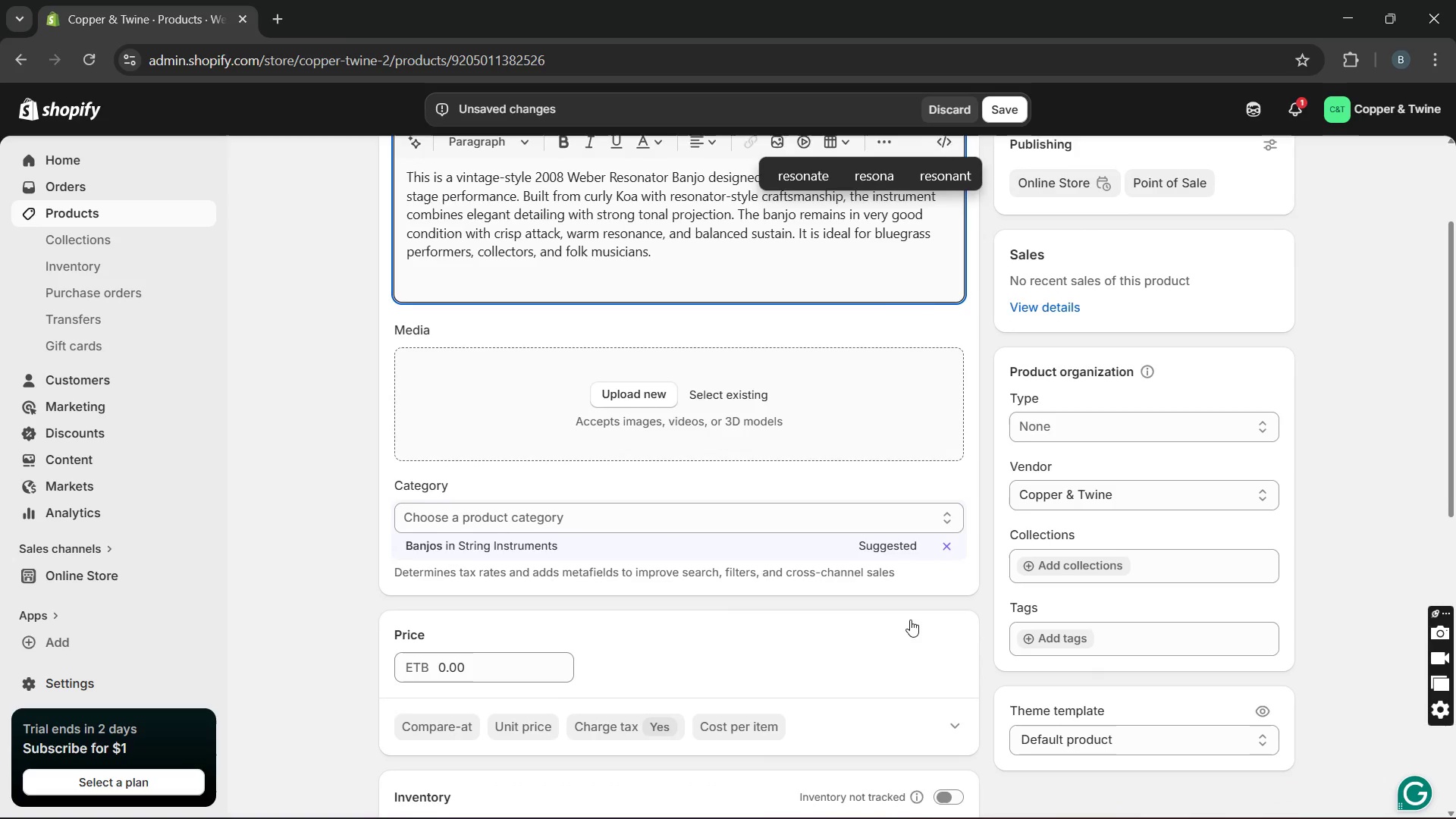 
wait(7.44)
 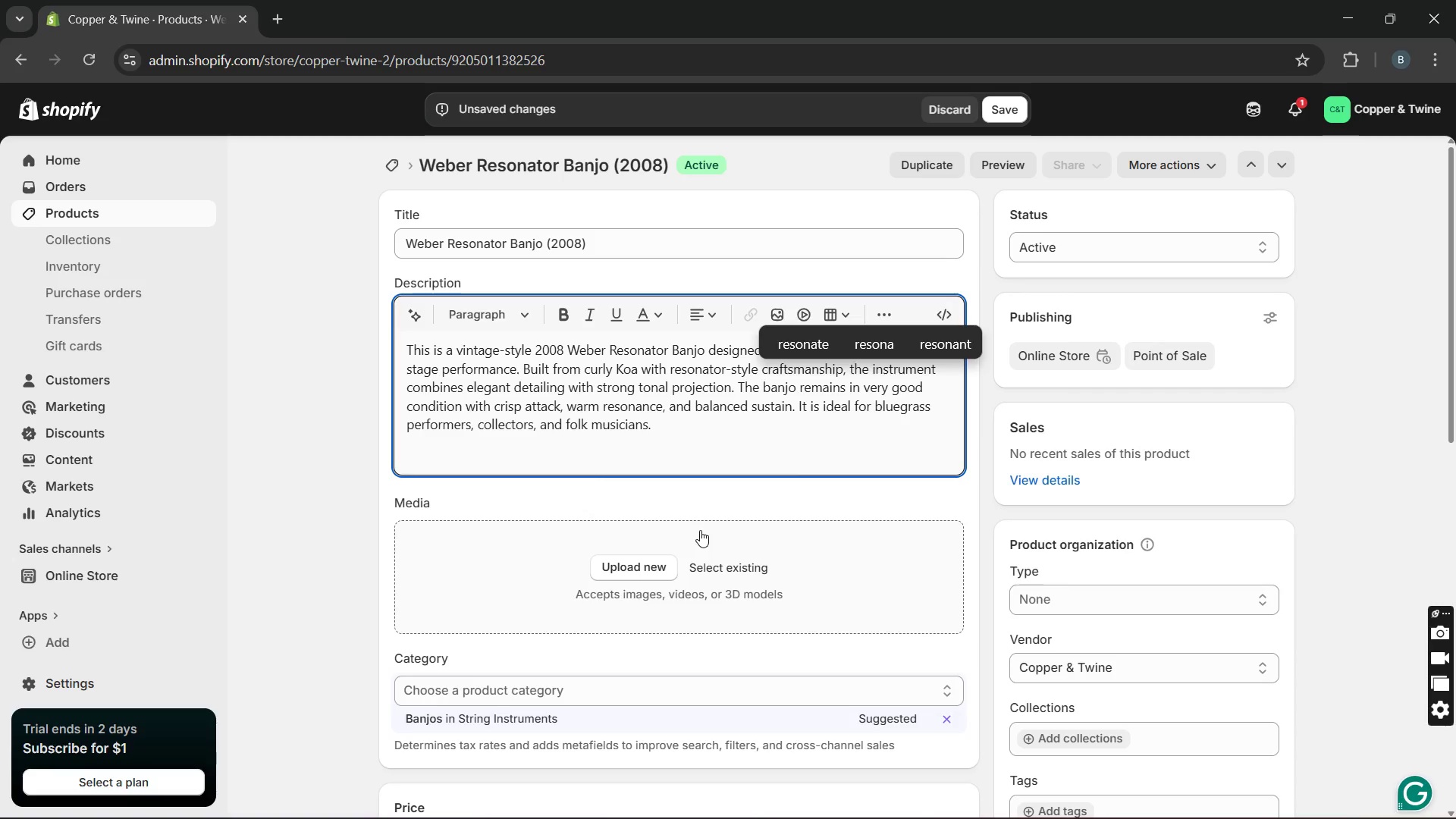 
left_click([1032, 639])
 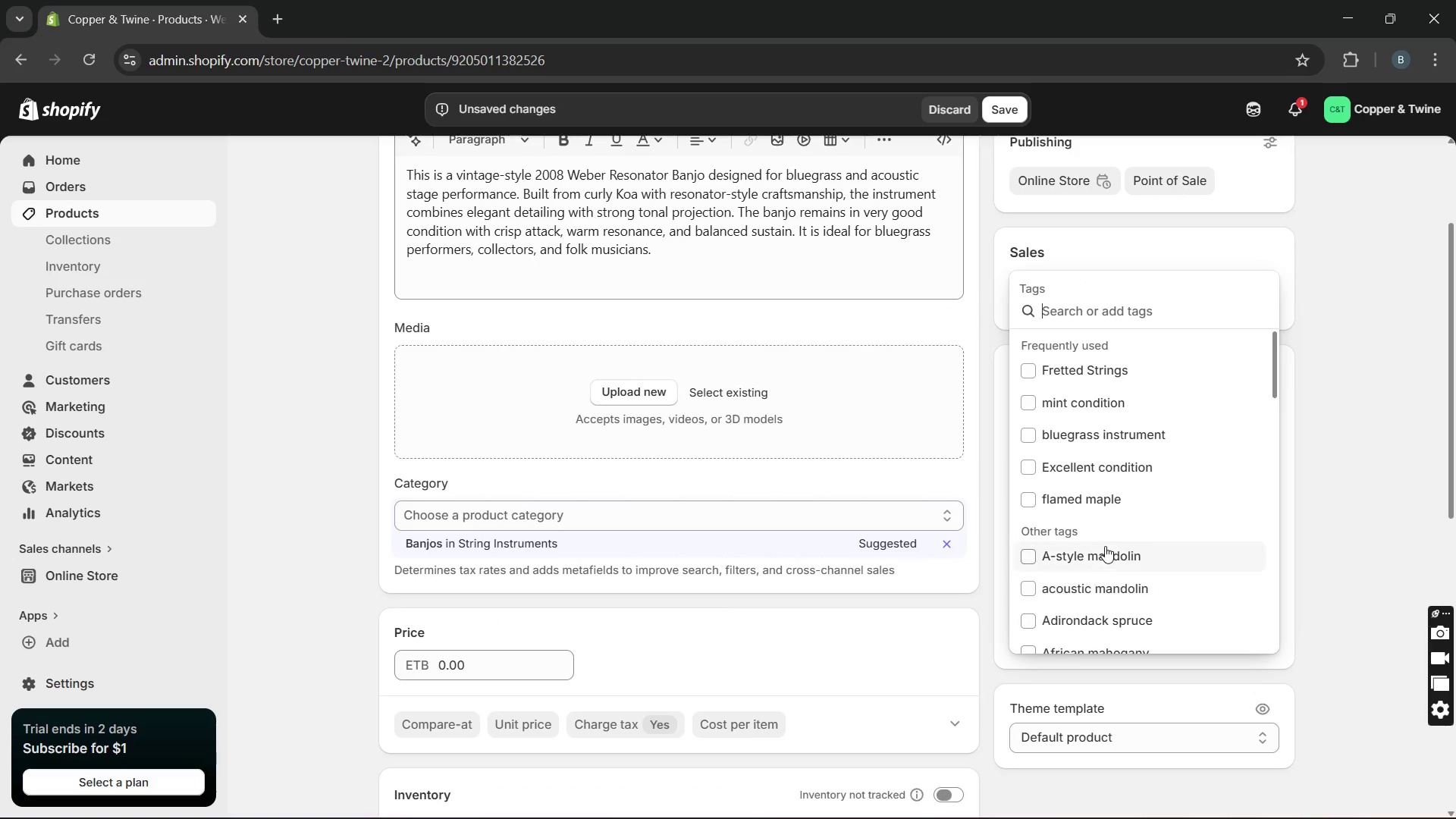 
left_click([1090, 380])
 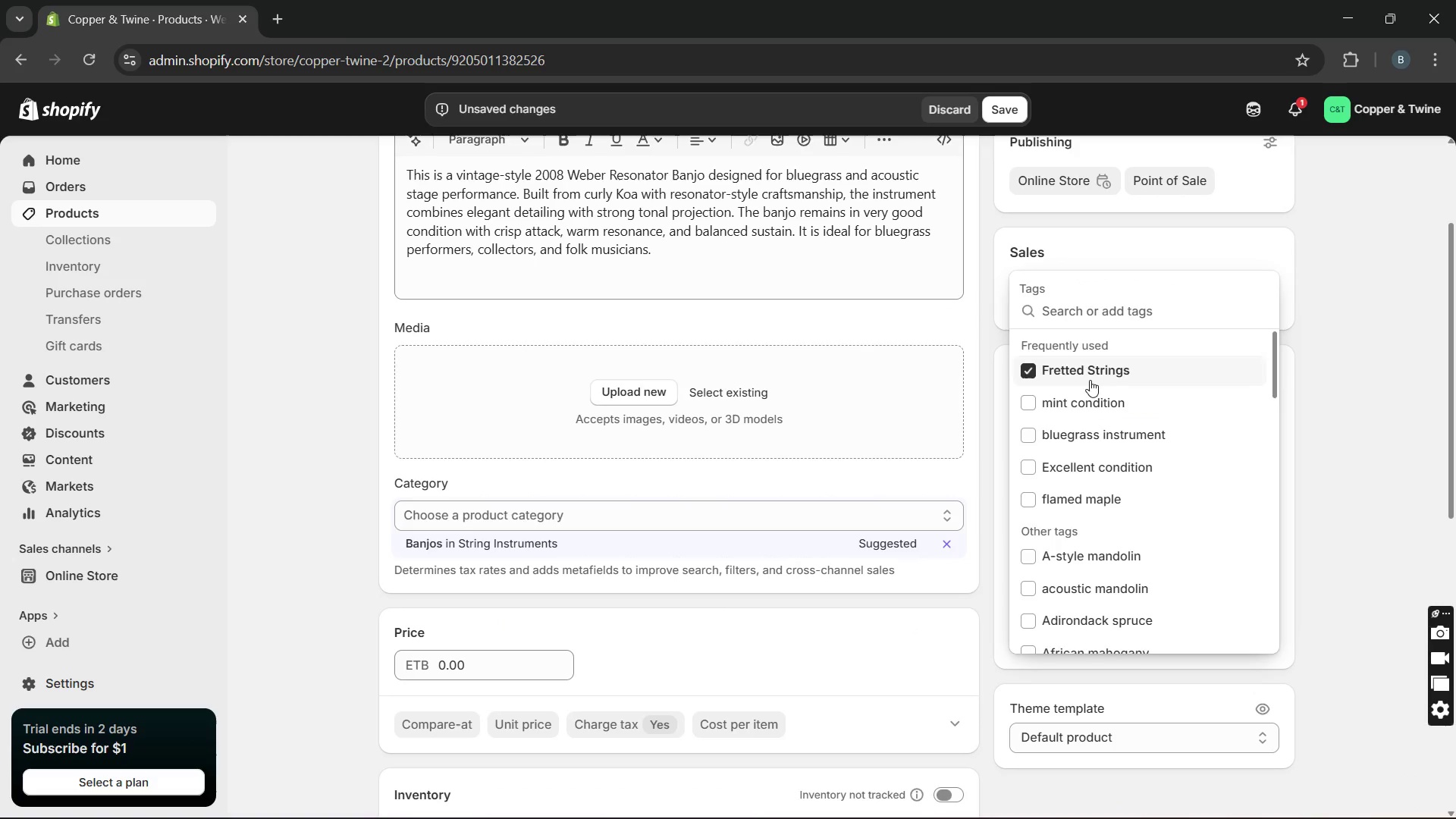 
wait(6.72)
 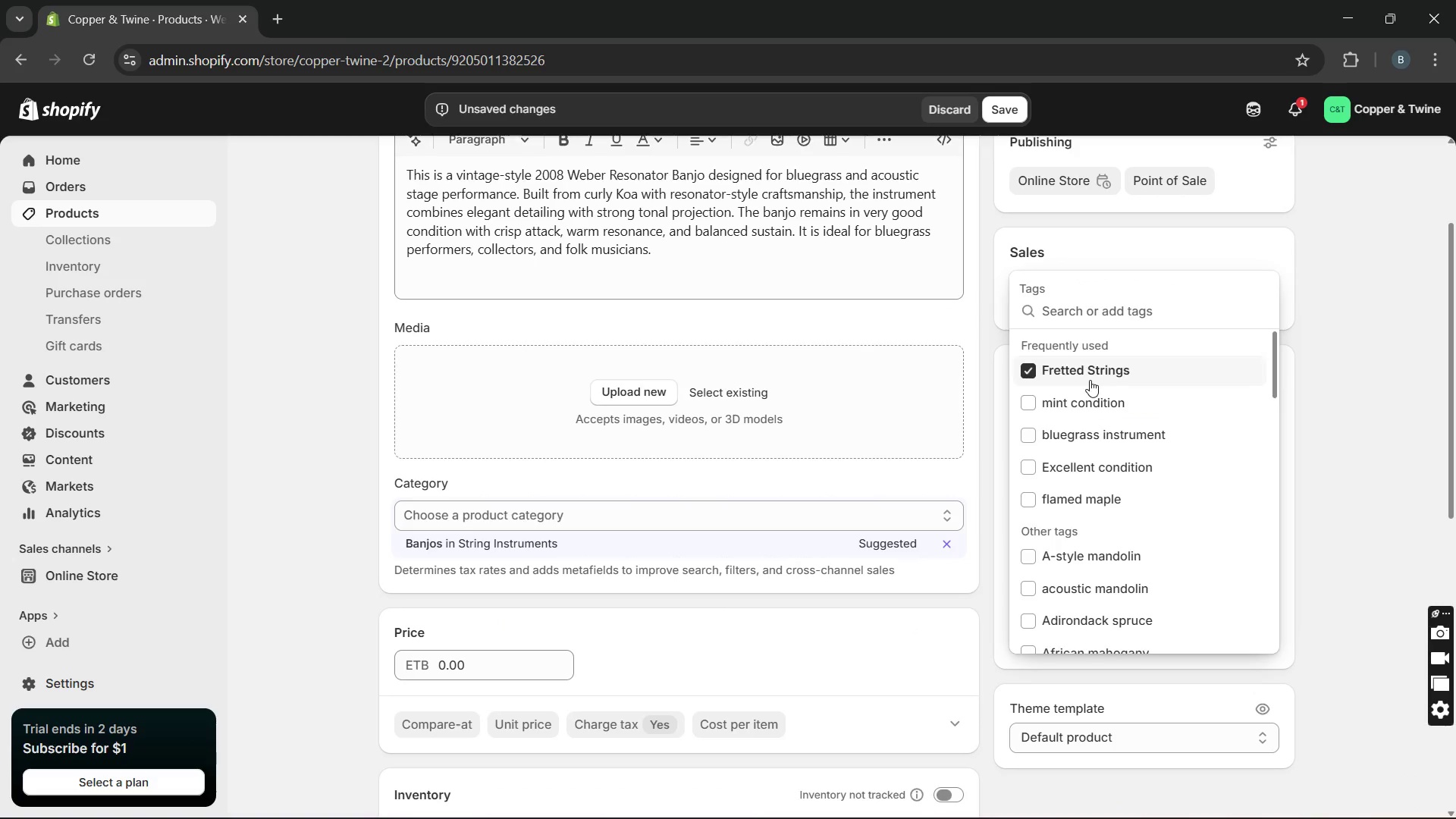 
left_click([1084, 431])
 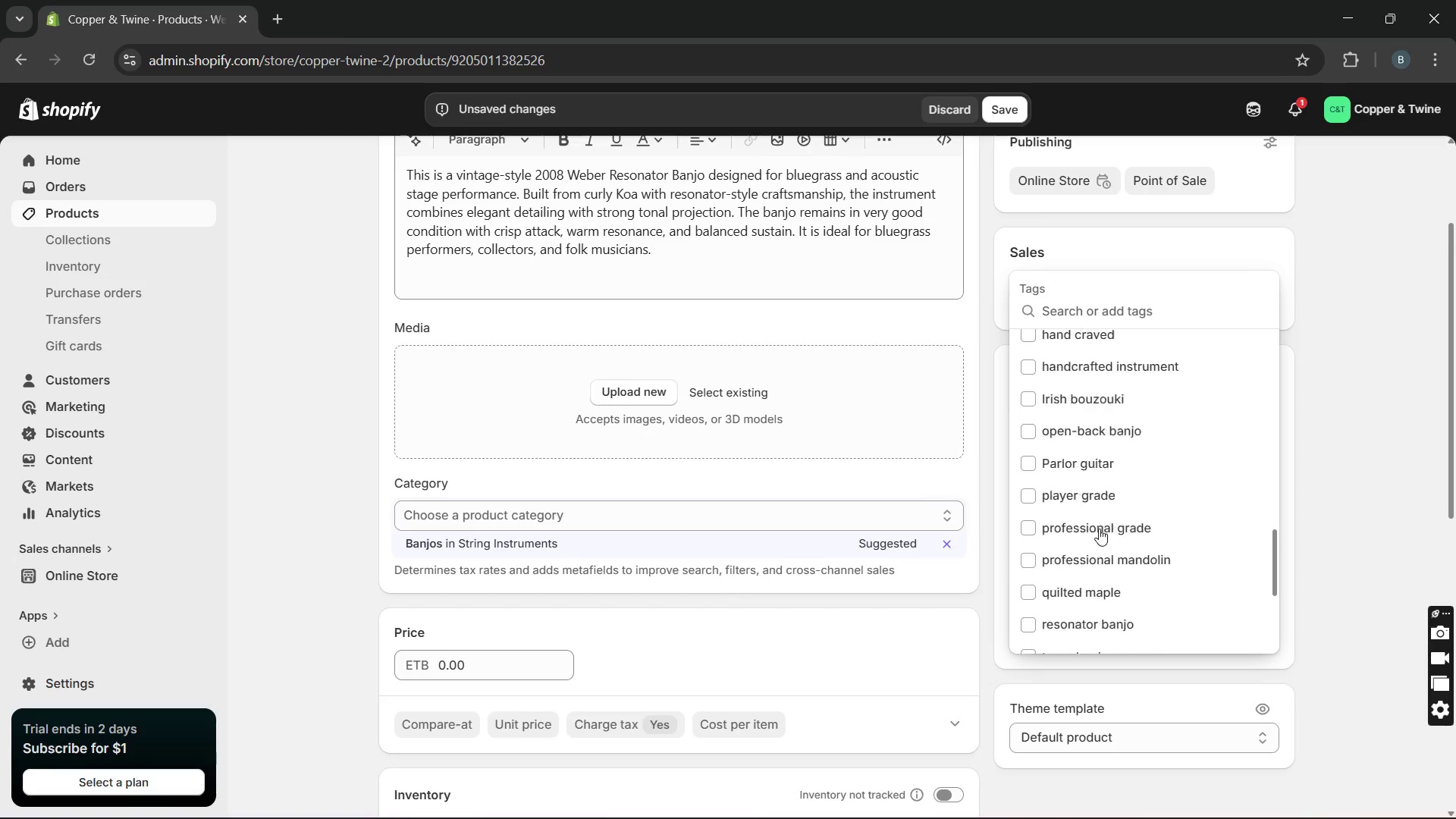 
wait(7.97)
 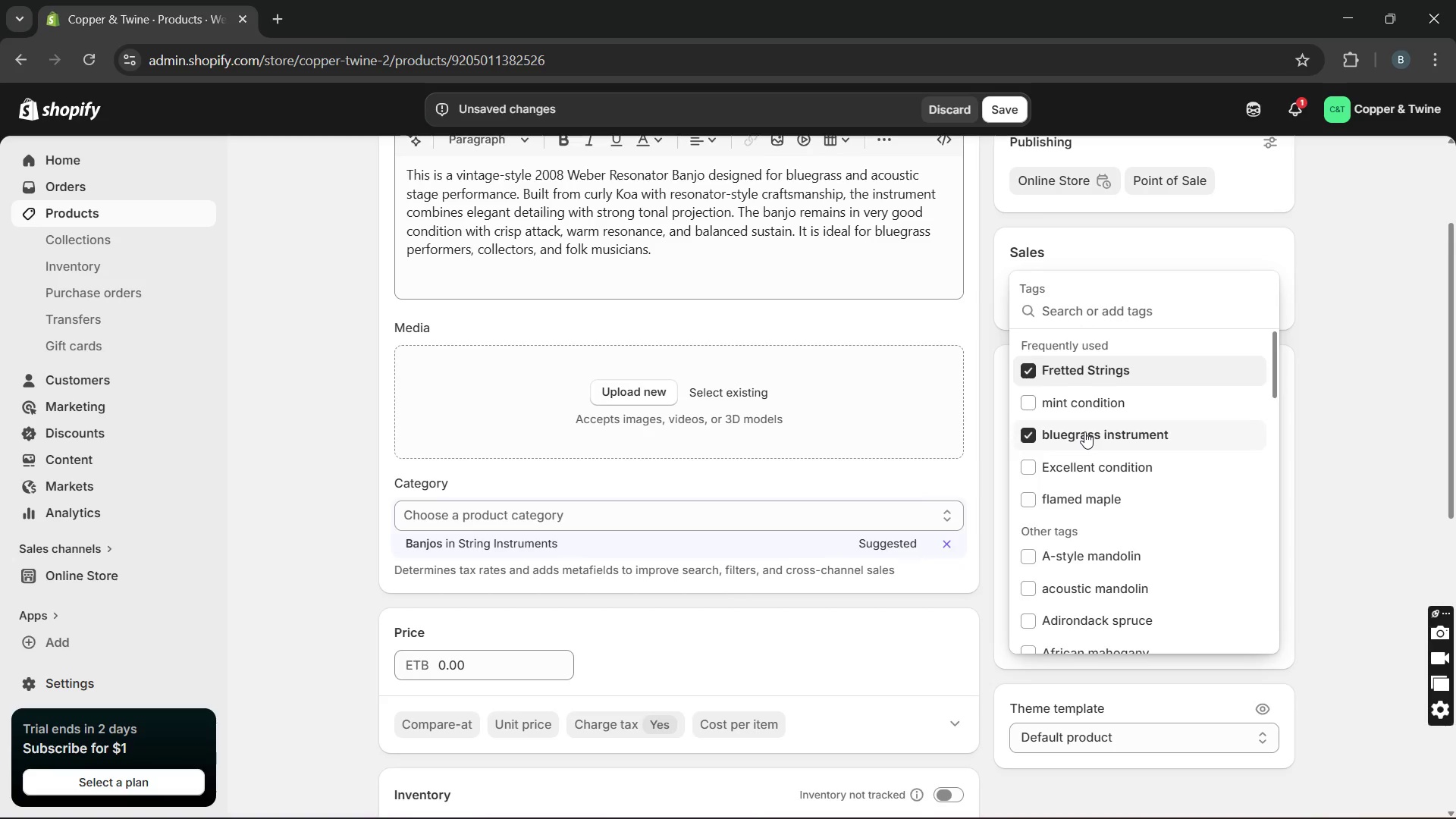 
left_click([1083, 471])
 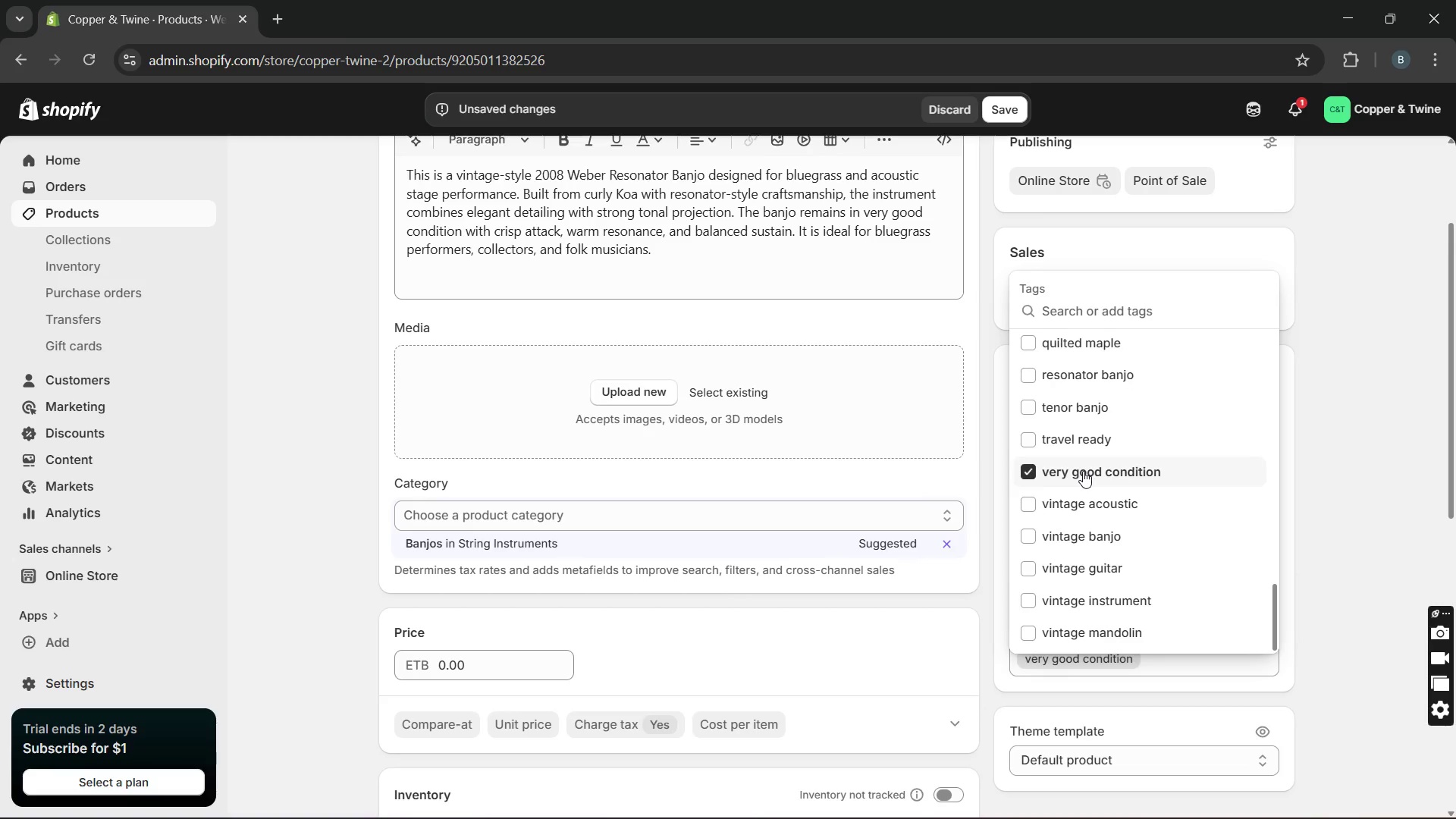 
mouse_move([1094, 582])
 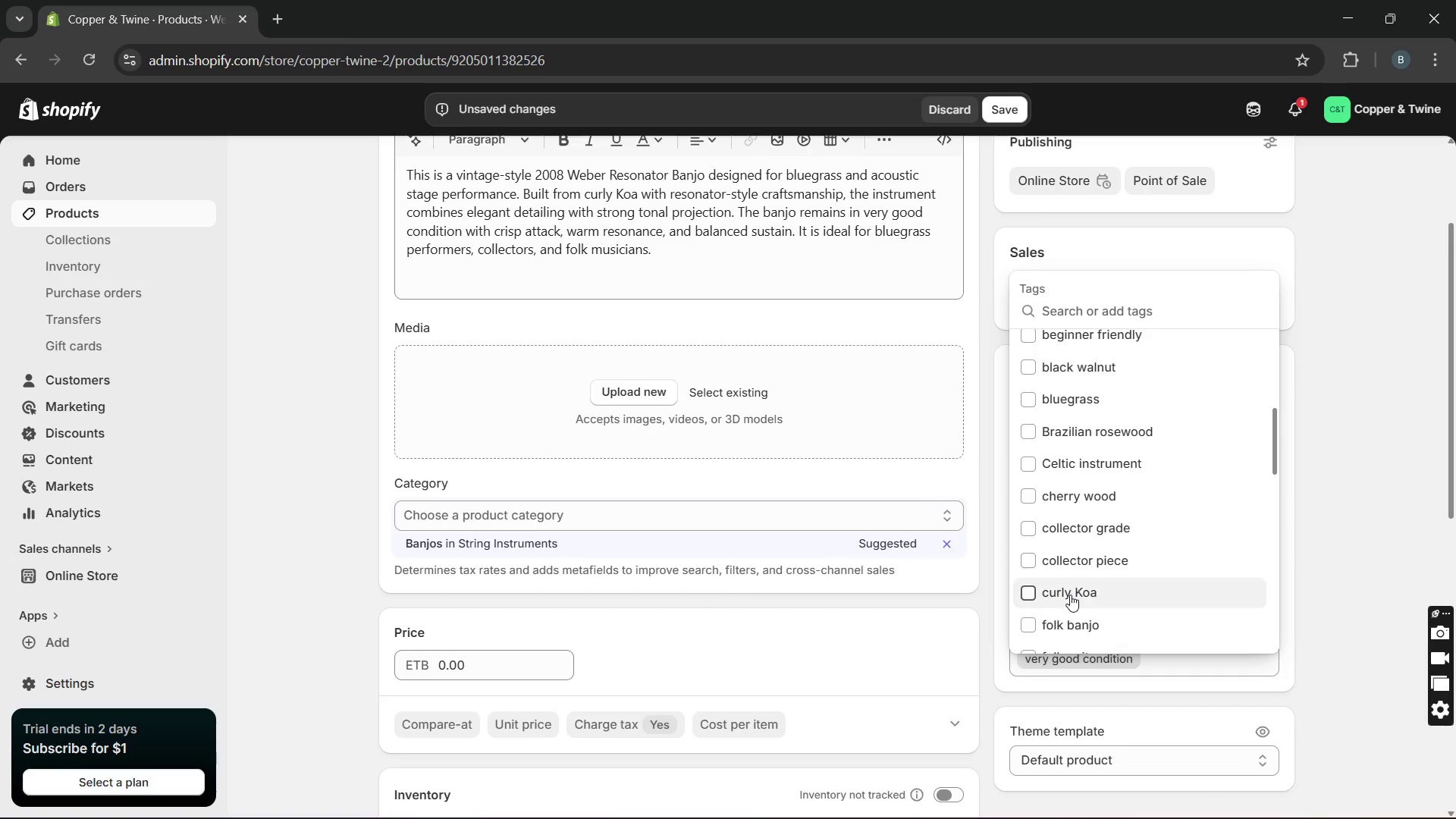 
left_click([1070, 595])
 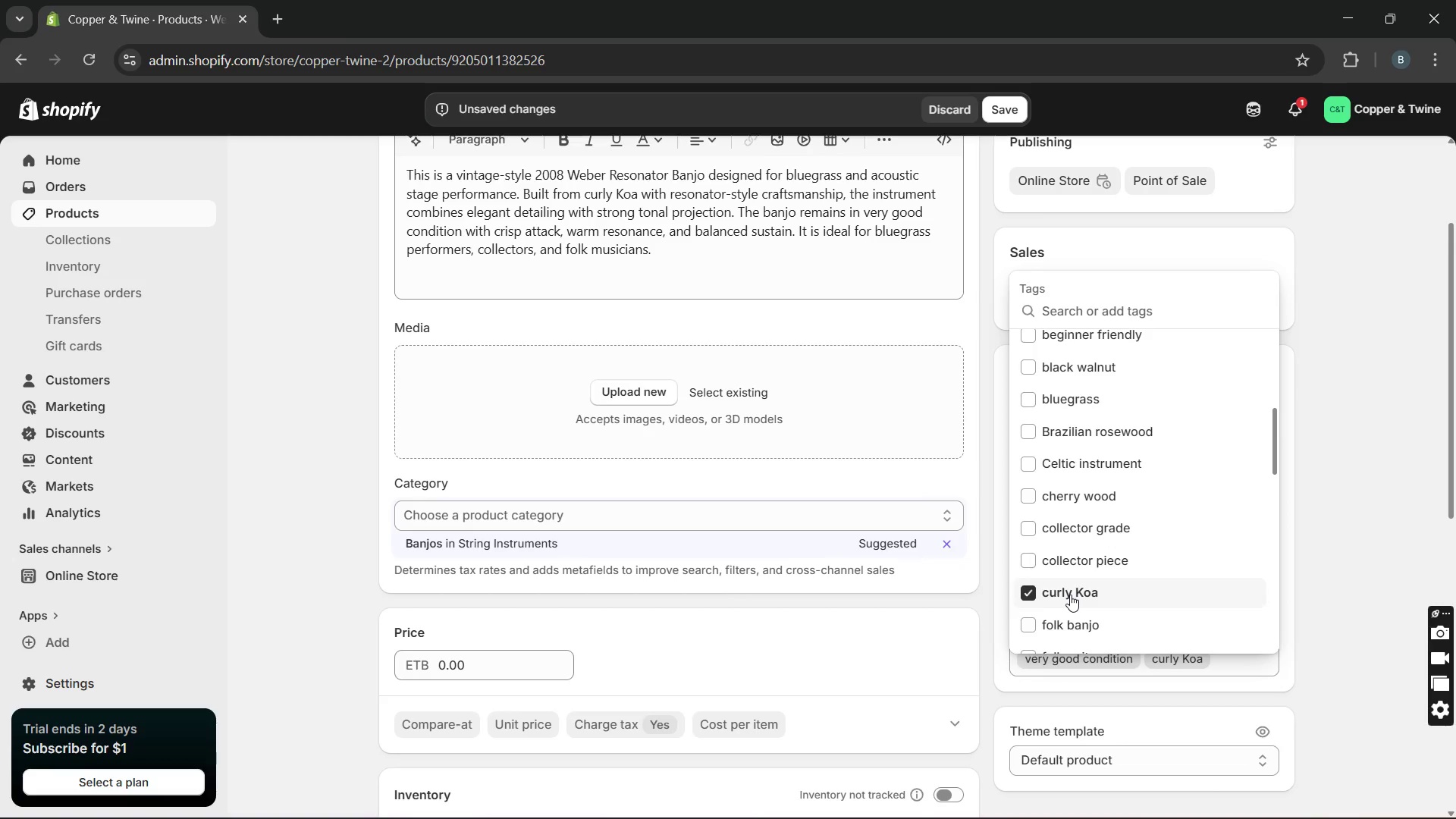 
wait(8.47)
 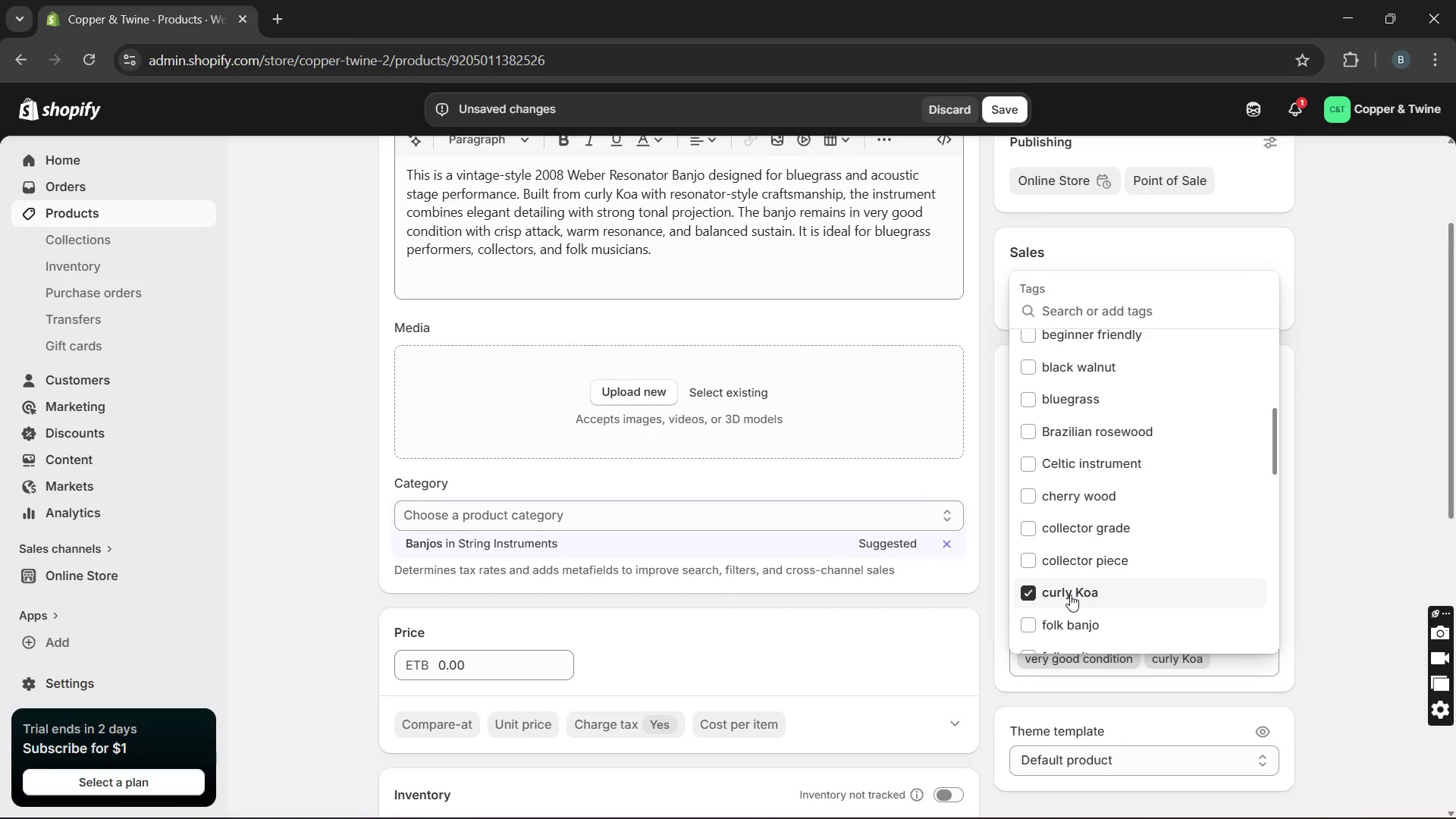 
left_click([1064, 316])
 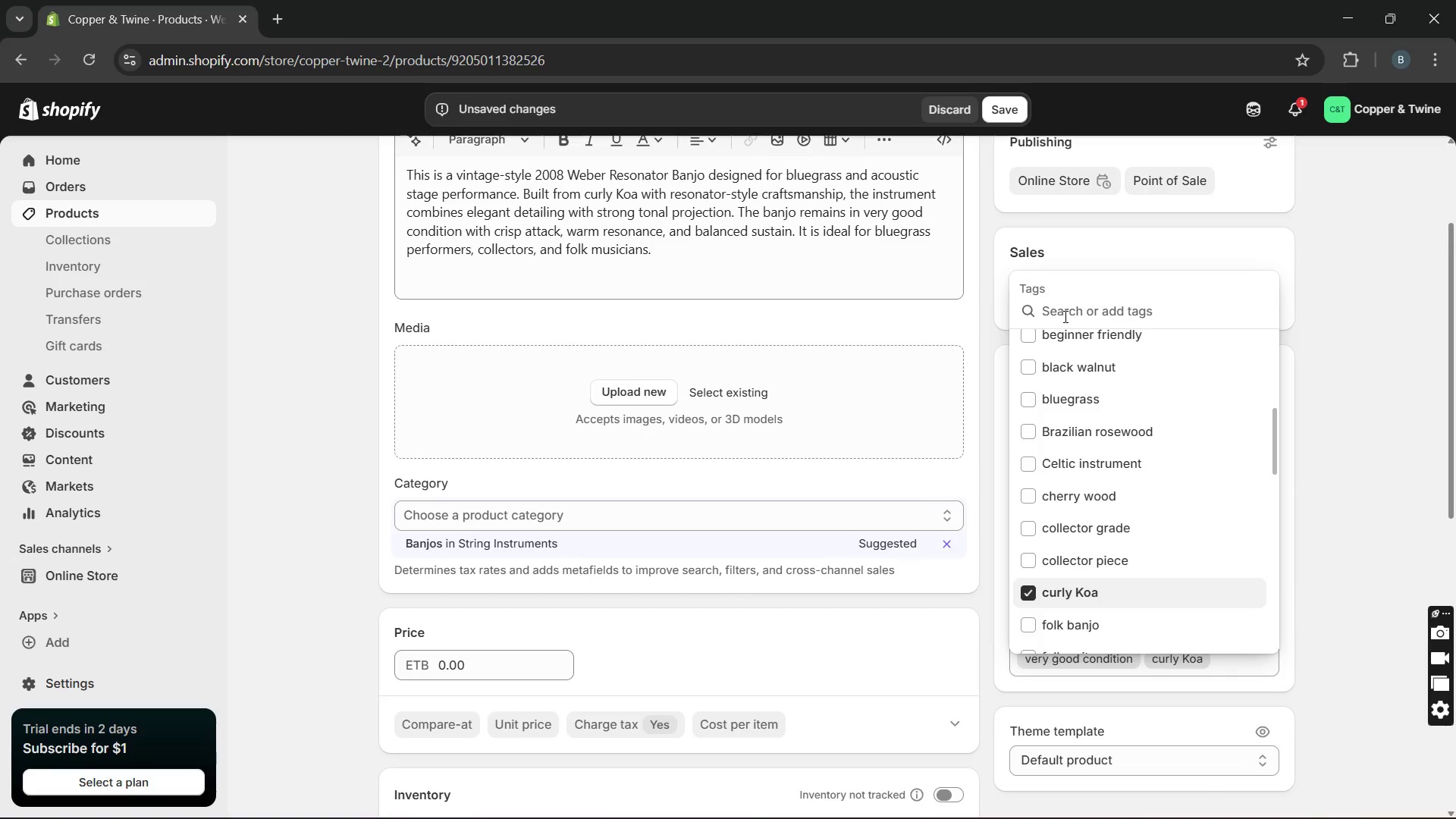 
type(Rw)
key(Backspace)
key(Backspace)
type(res)
 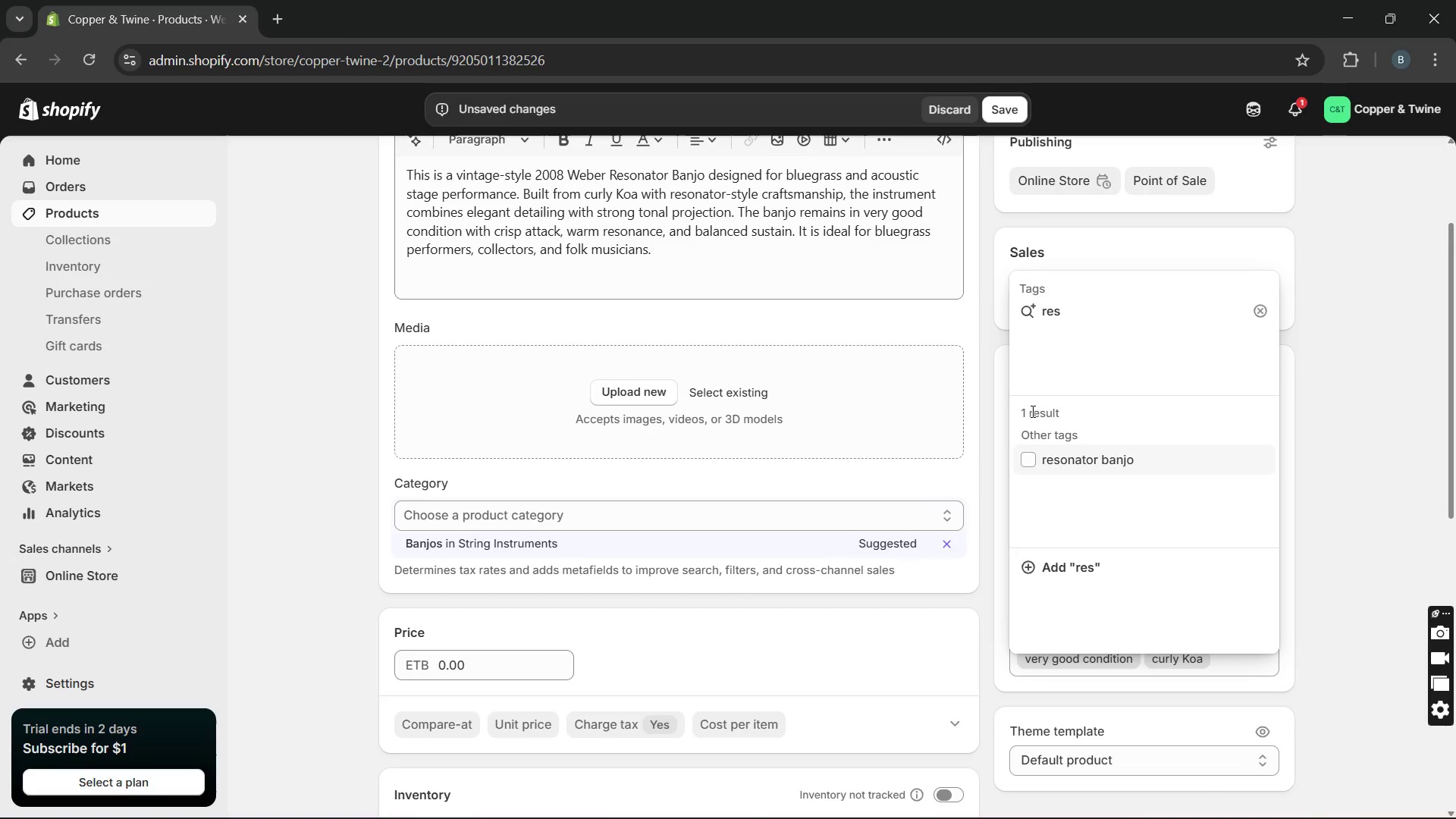 
left_click([1028, 453])
 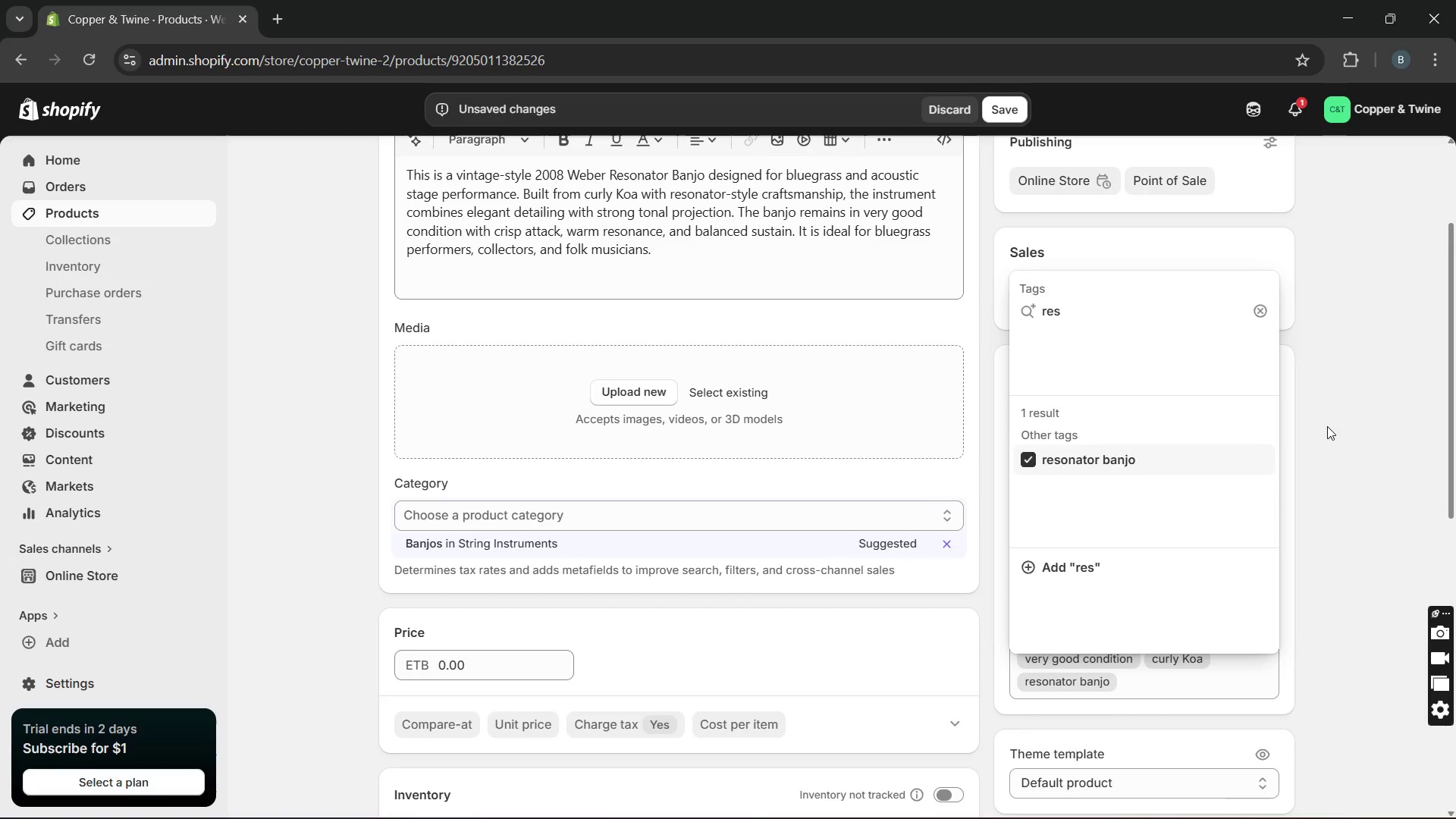 
left_click([1327, 426])
 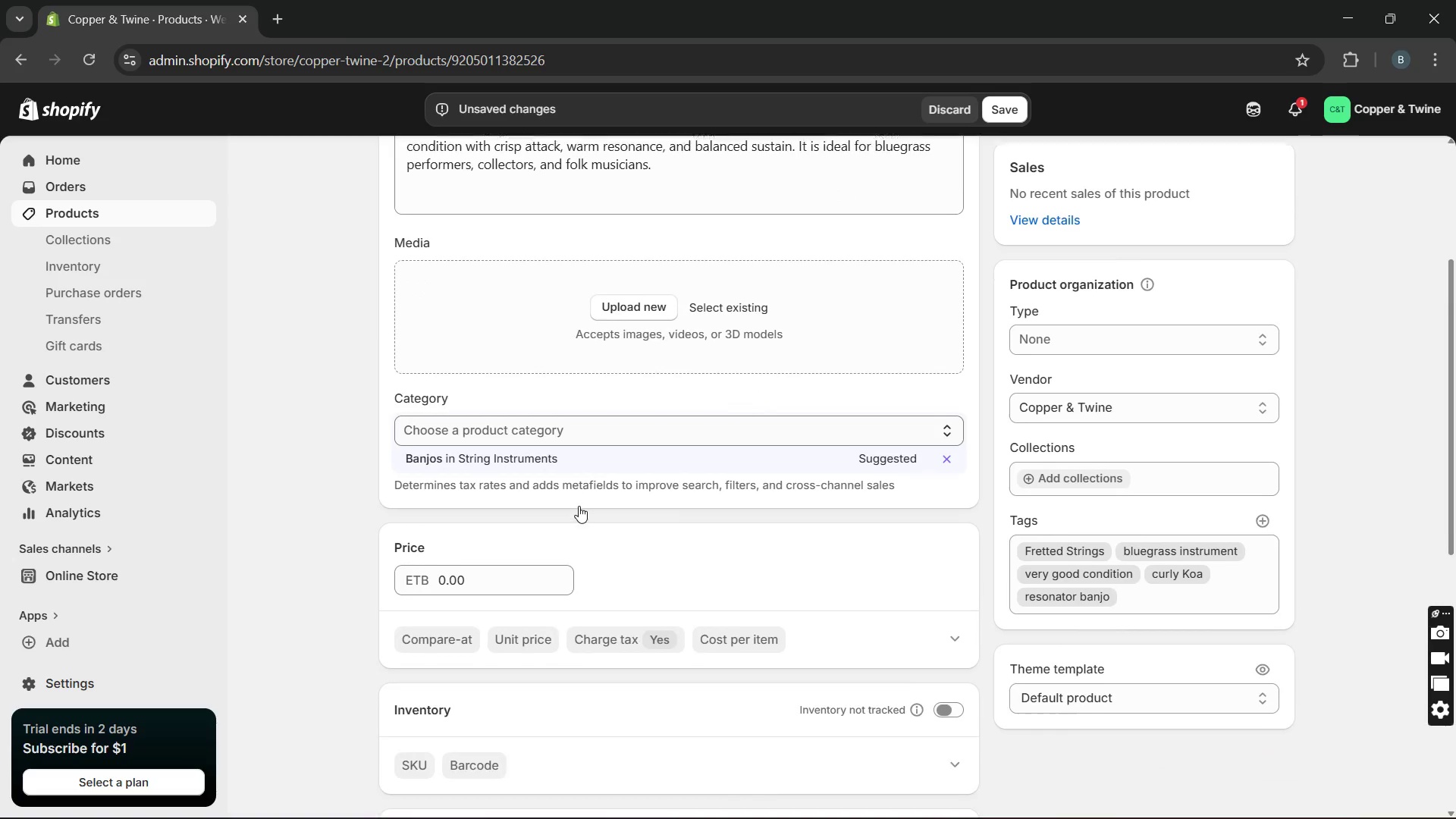 
wait(9.03)
 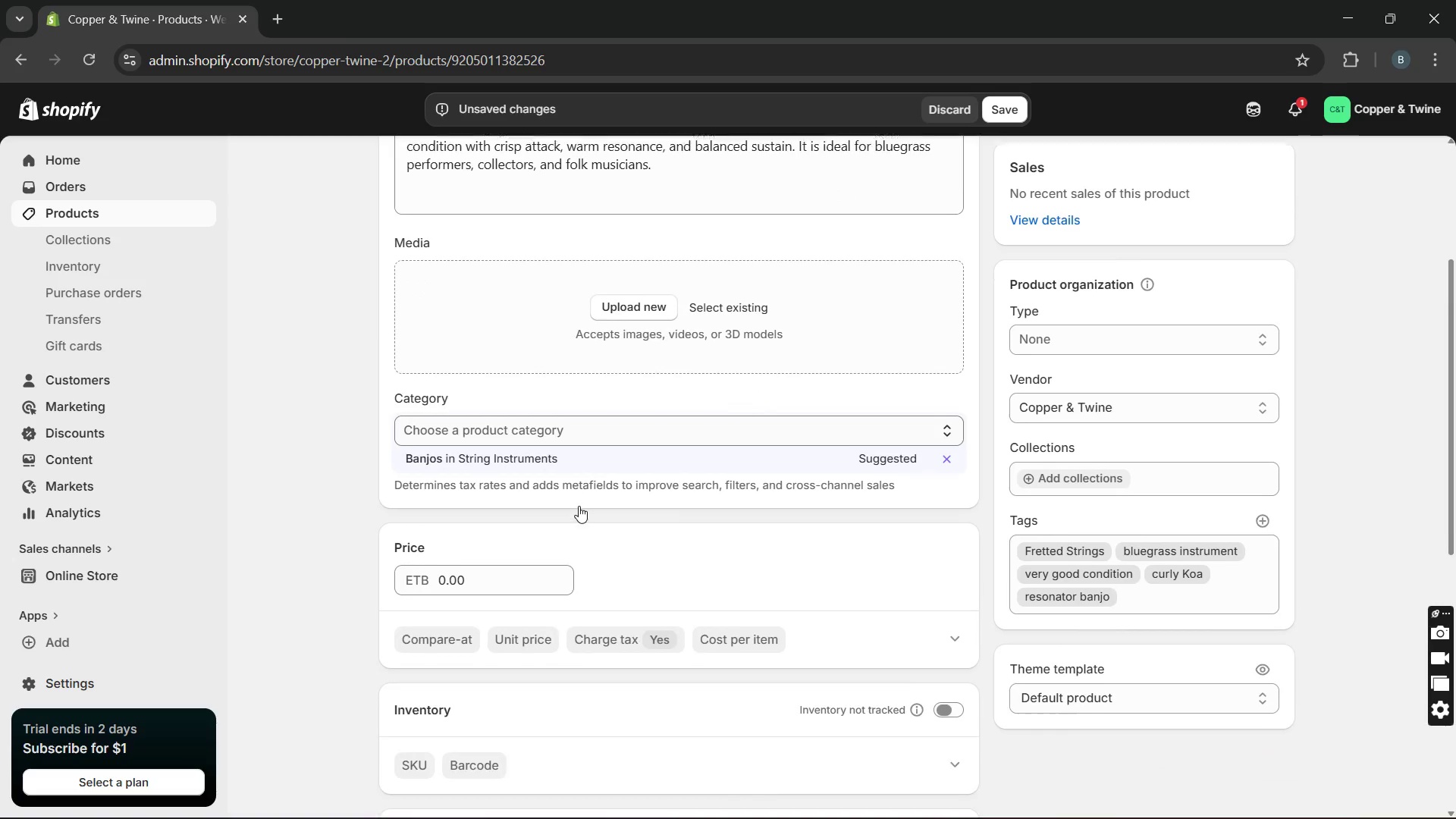 
left_click([946, 577])
 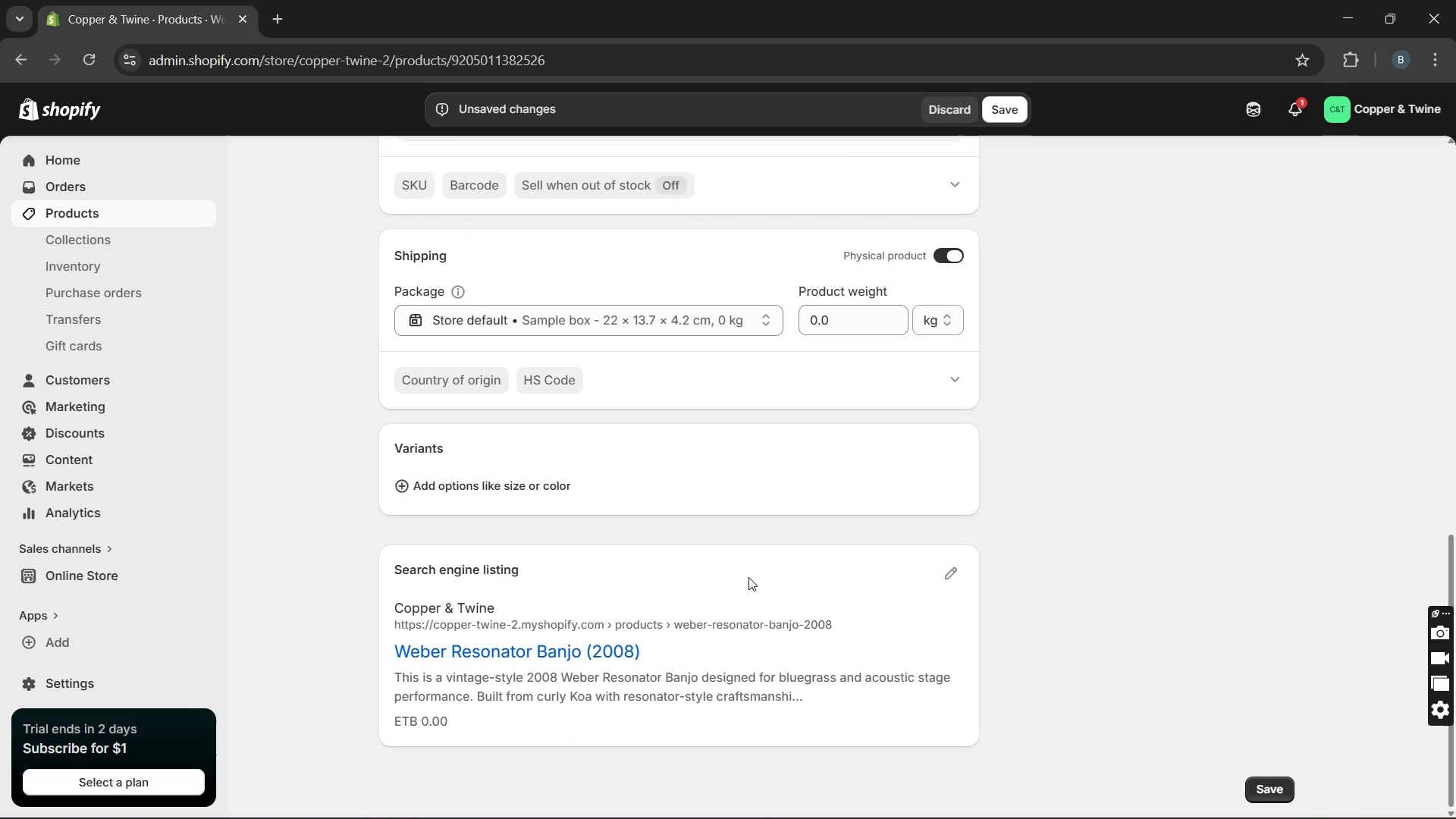 
left_click([562, 492])
 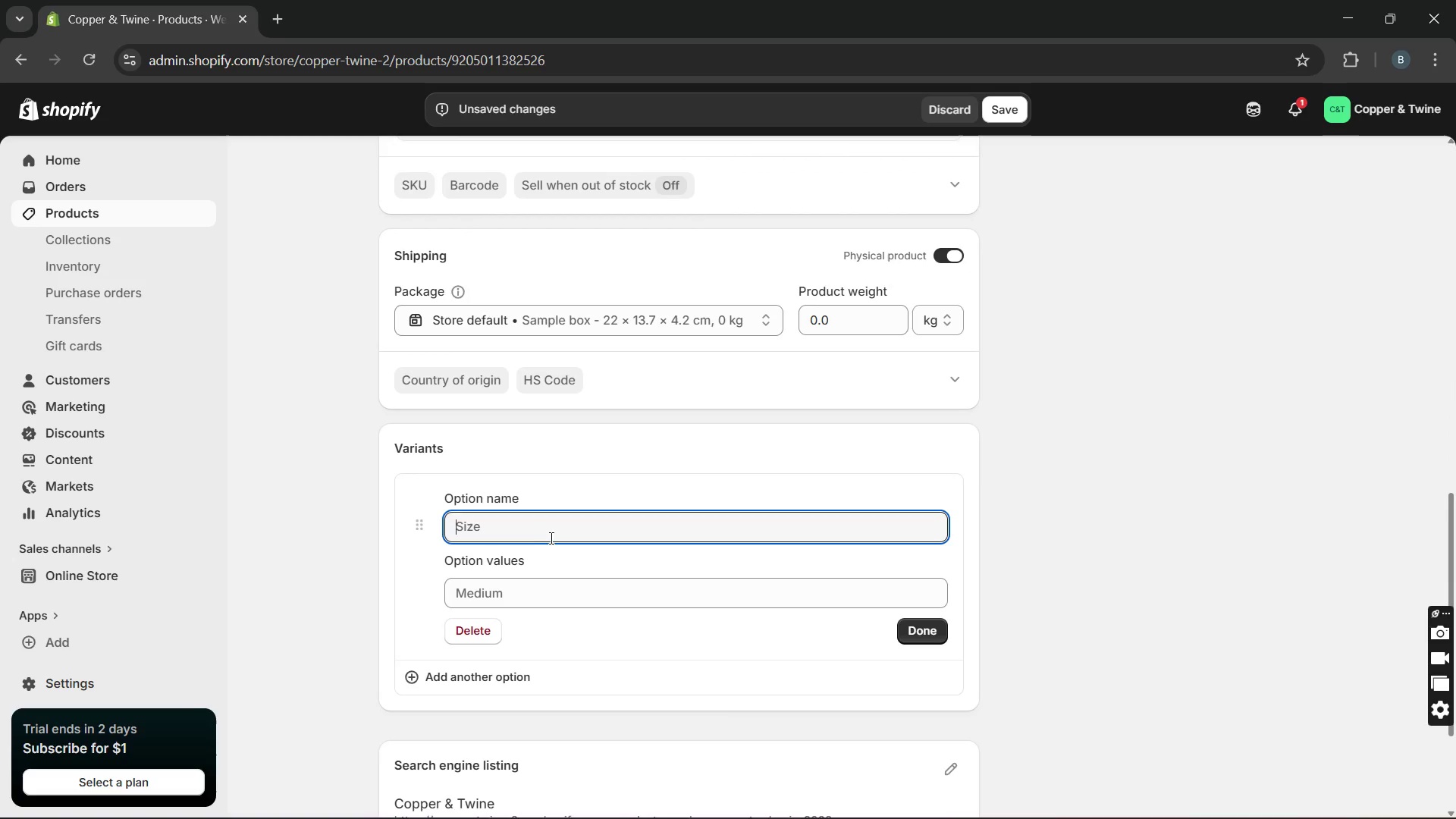 
type(Type)
 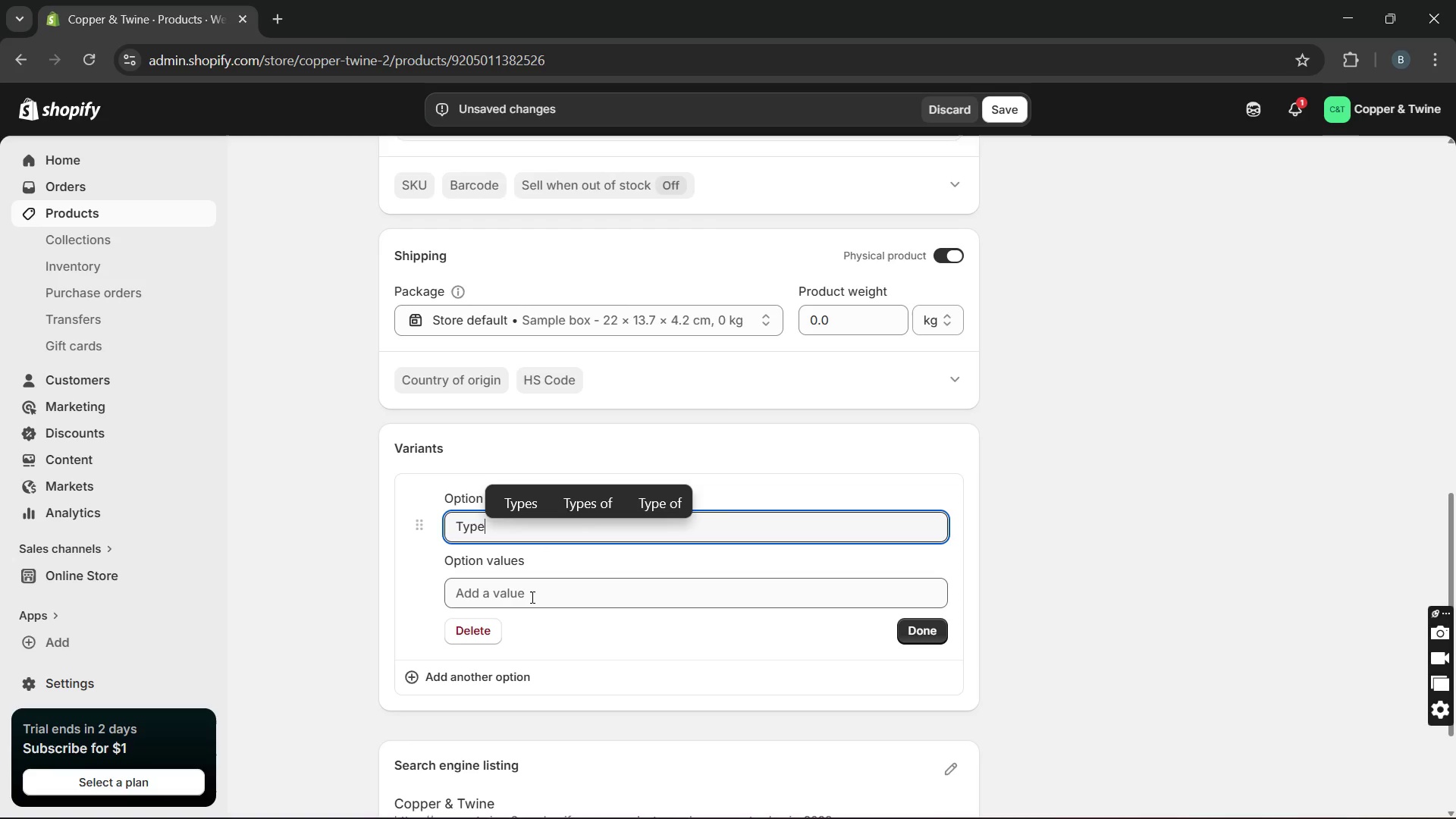 
left_click([531, 597])
 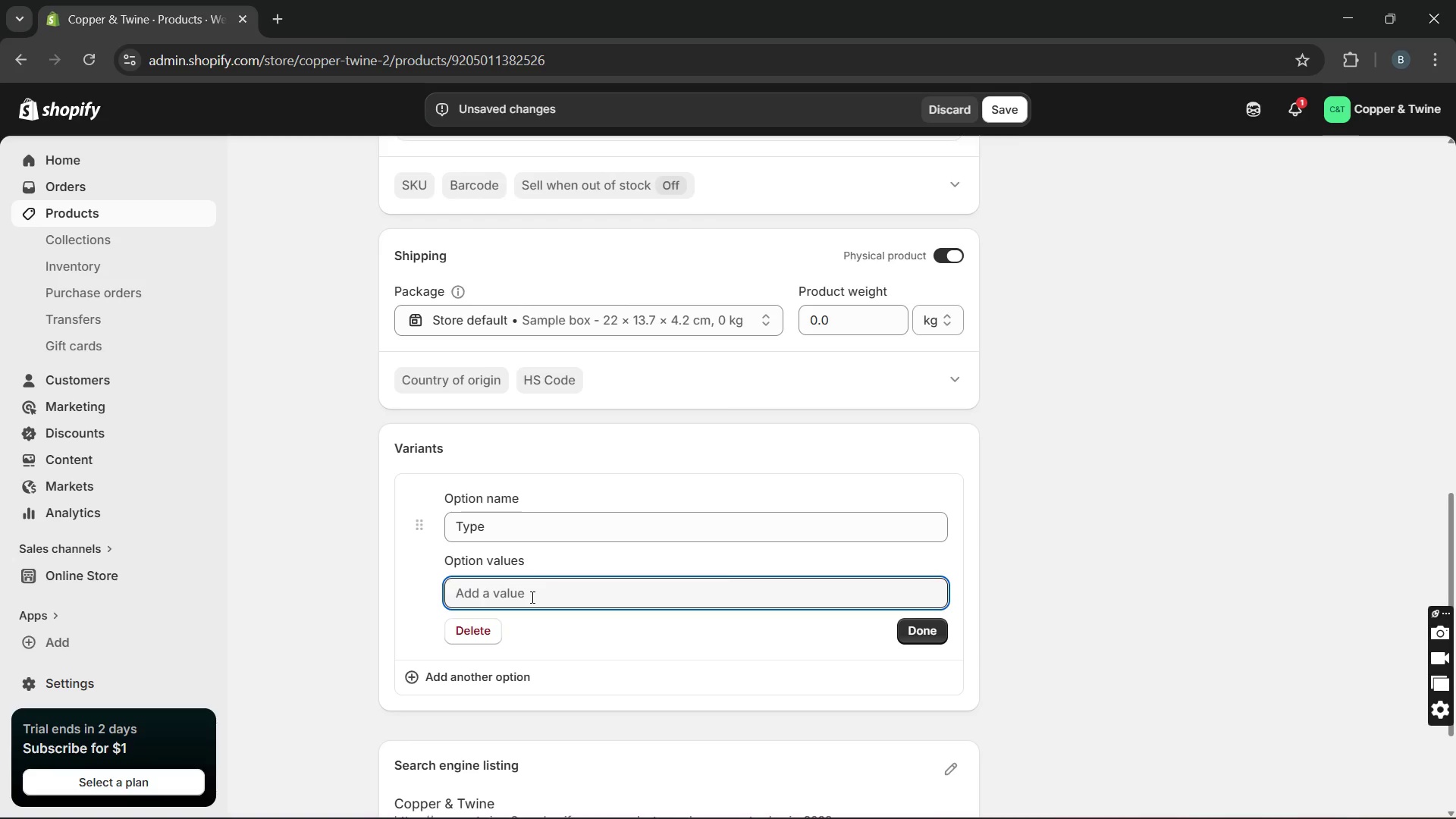 
type(Right-handed )
key(Backspace)
type(/)
 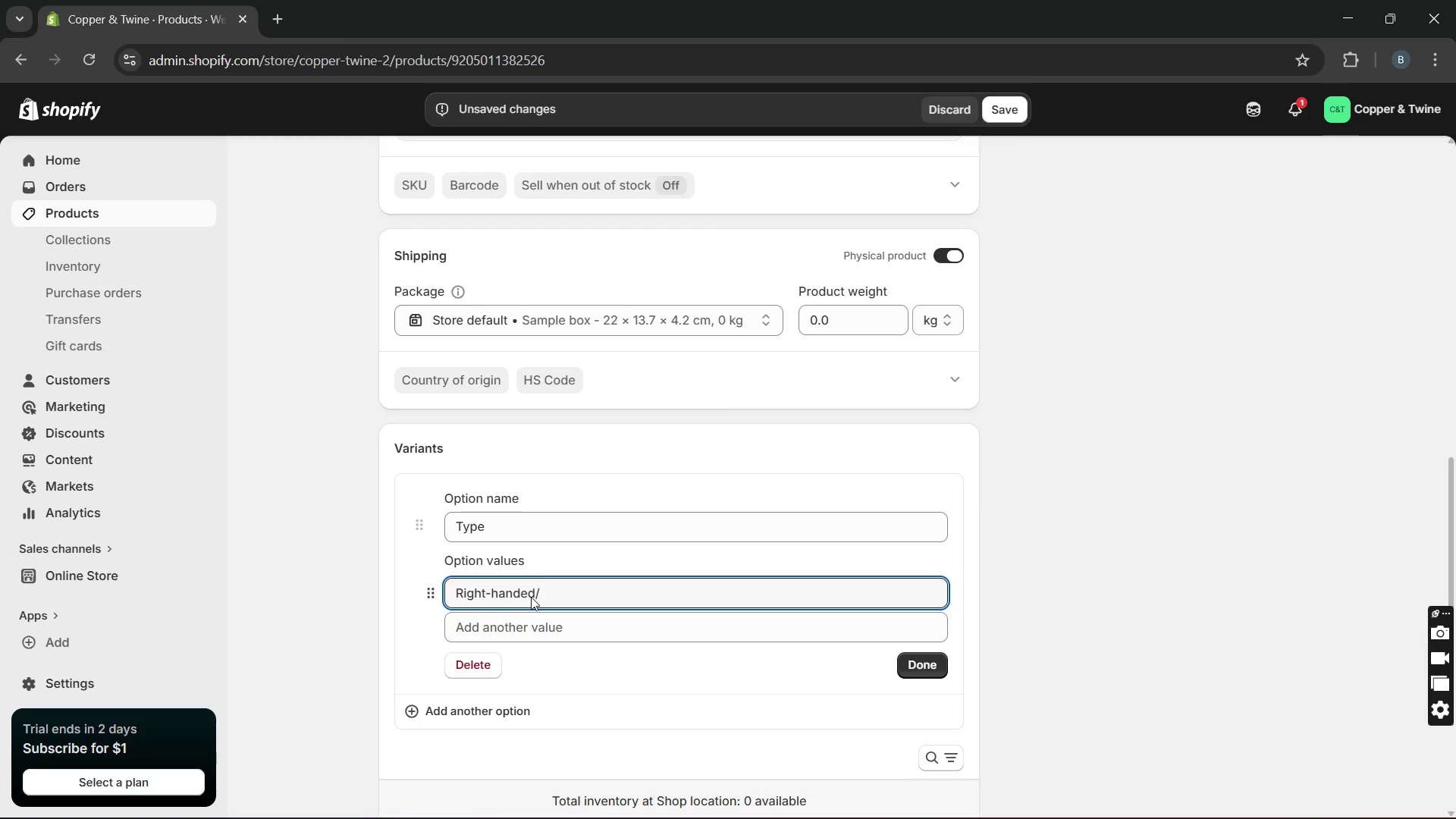 
hold_key(key=Backspace, duration=1.03)
 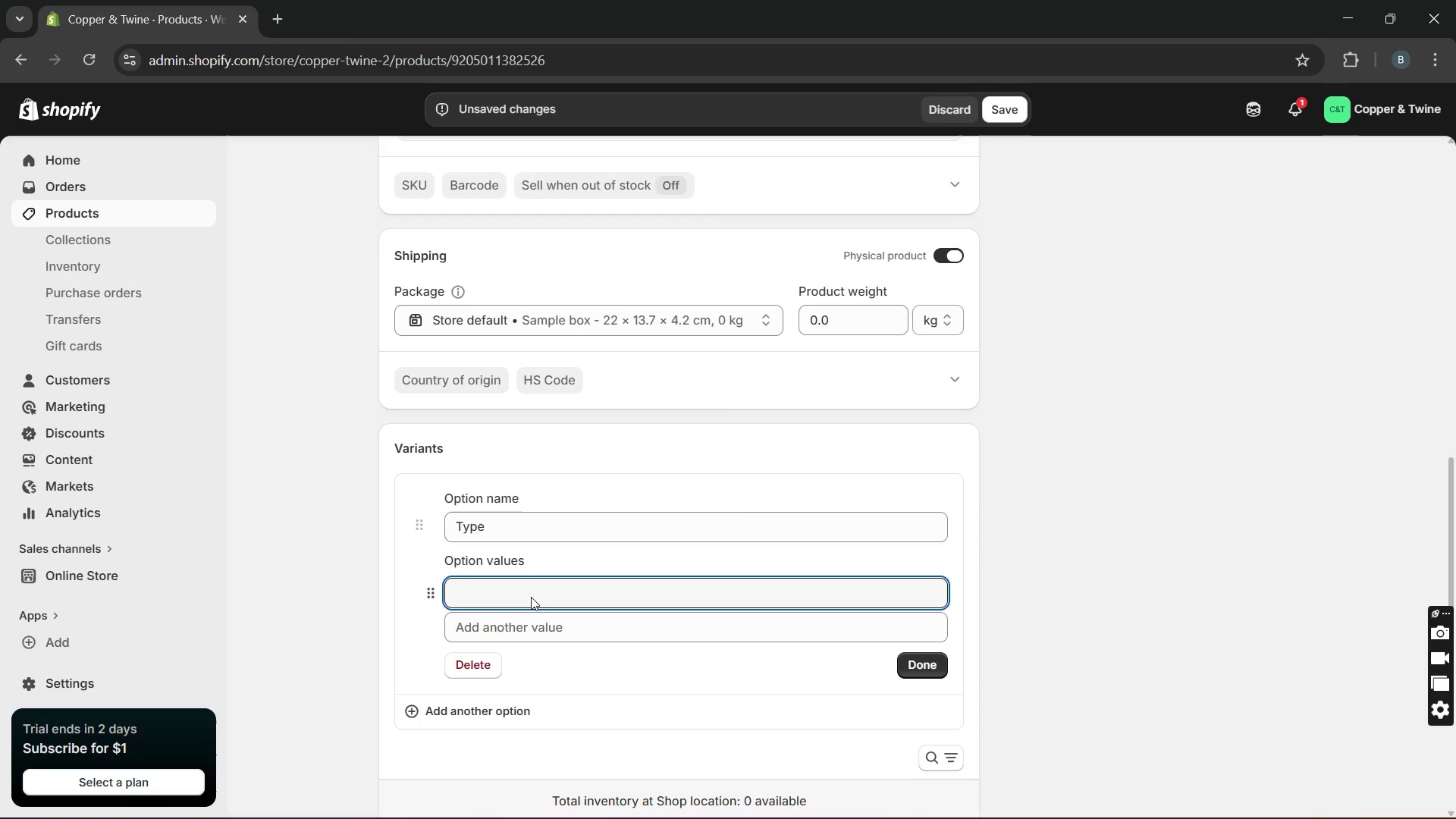 
type(Hard shee)
key(Backspace)
type(ll case)
 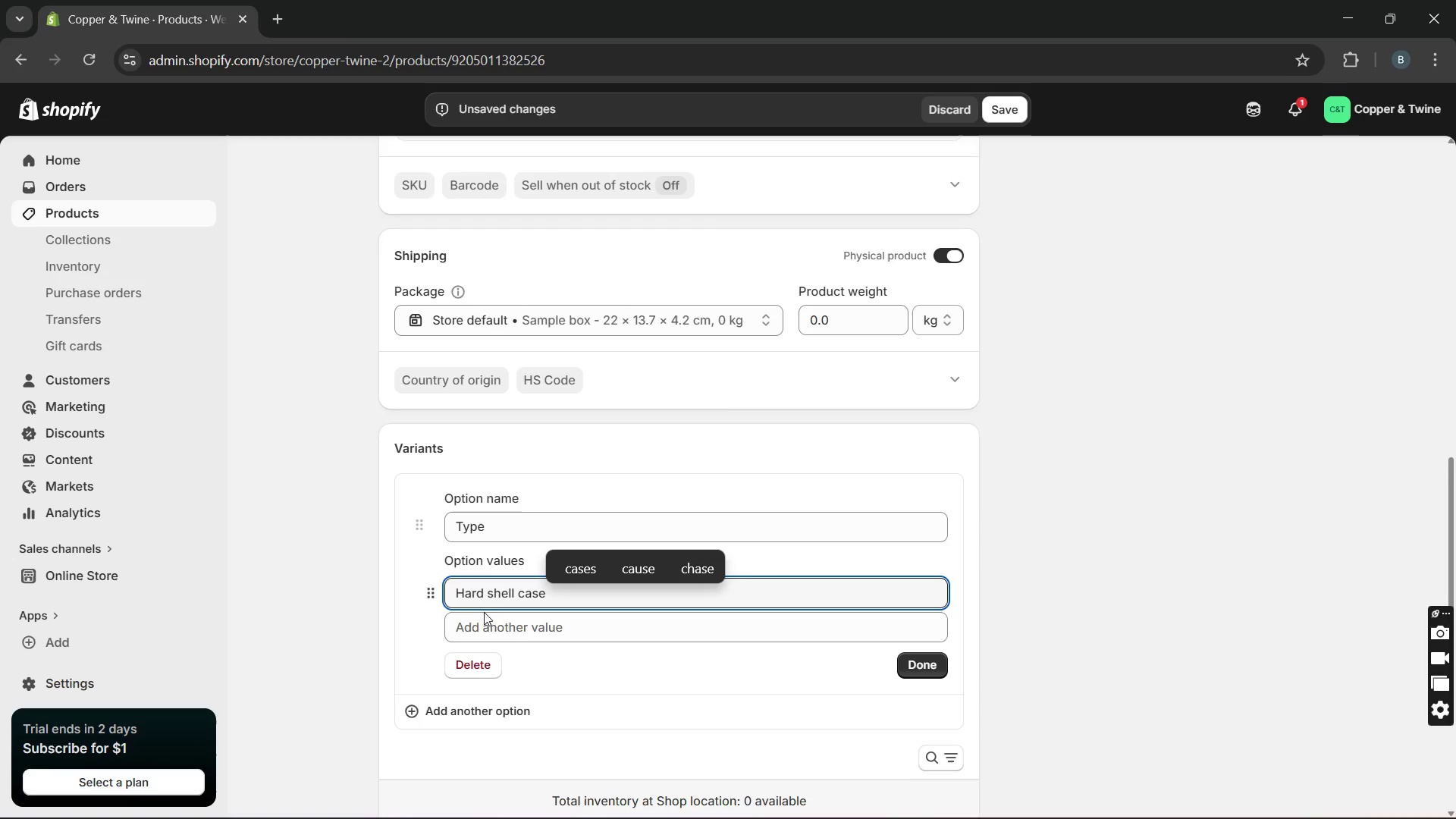 
left_click([481, 626])
 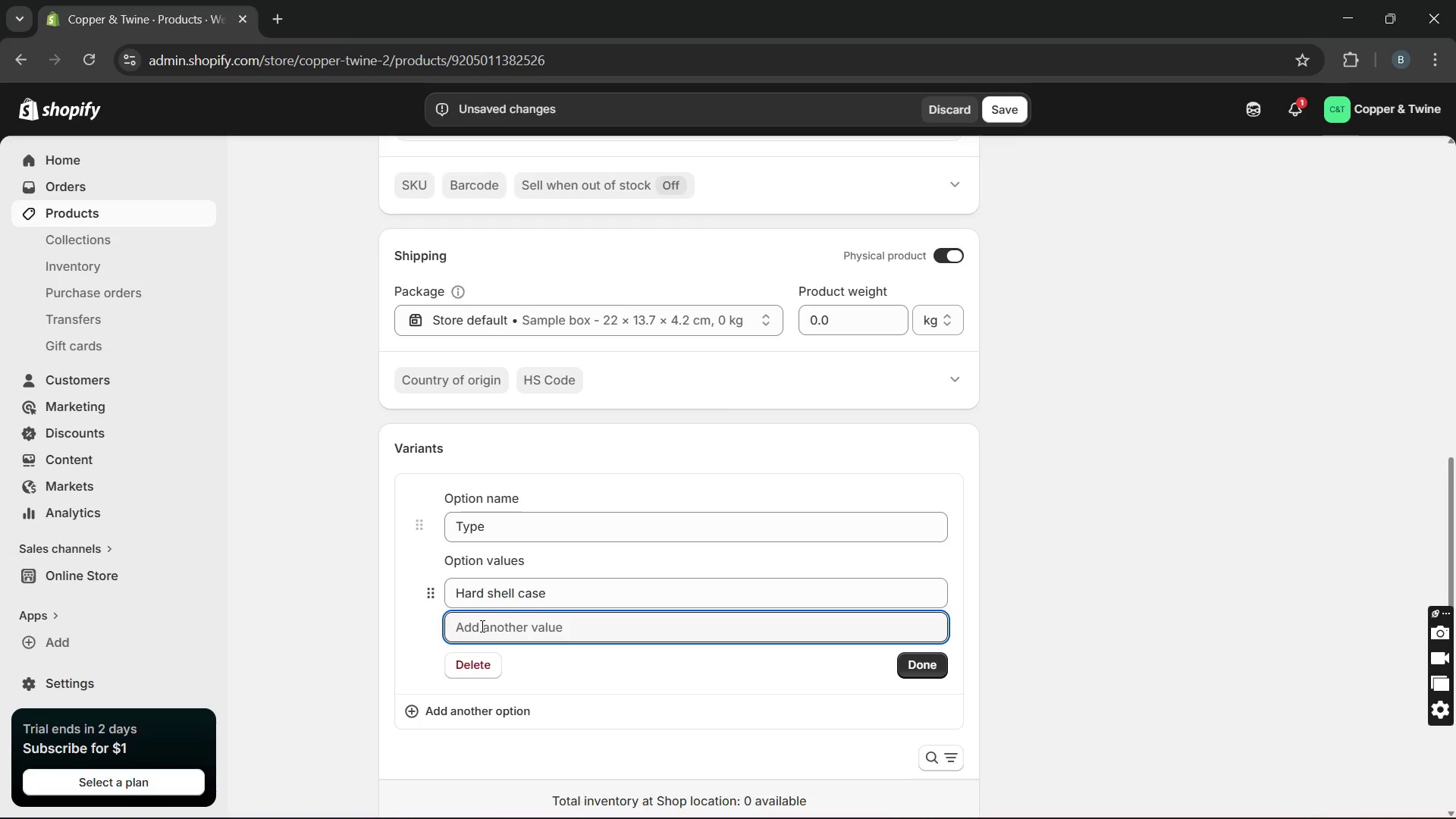 
type(Deluxe case)
 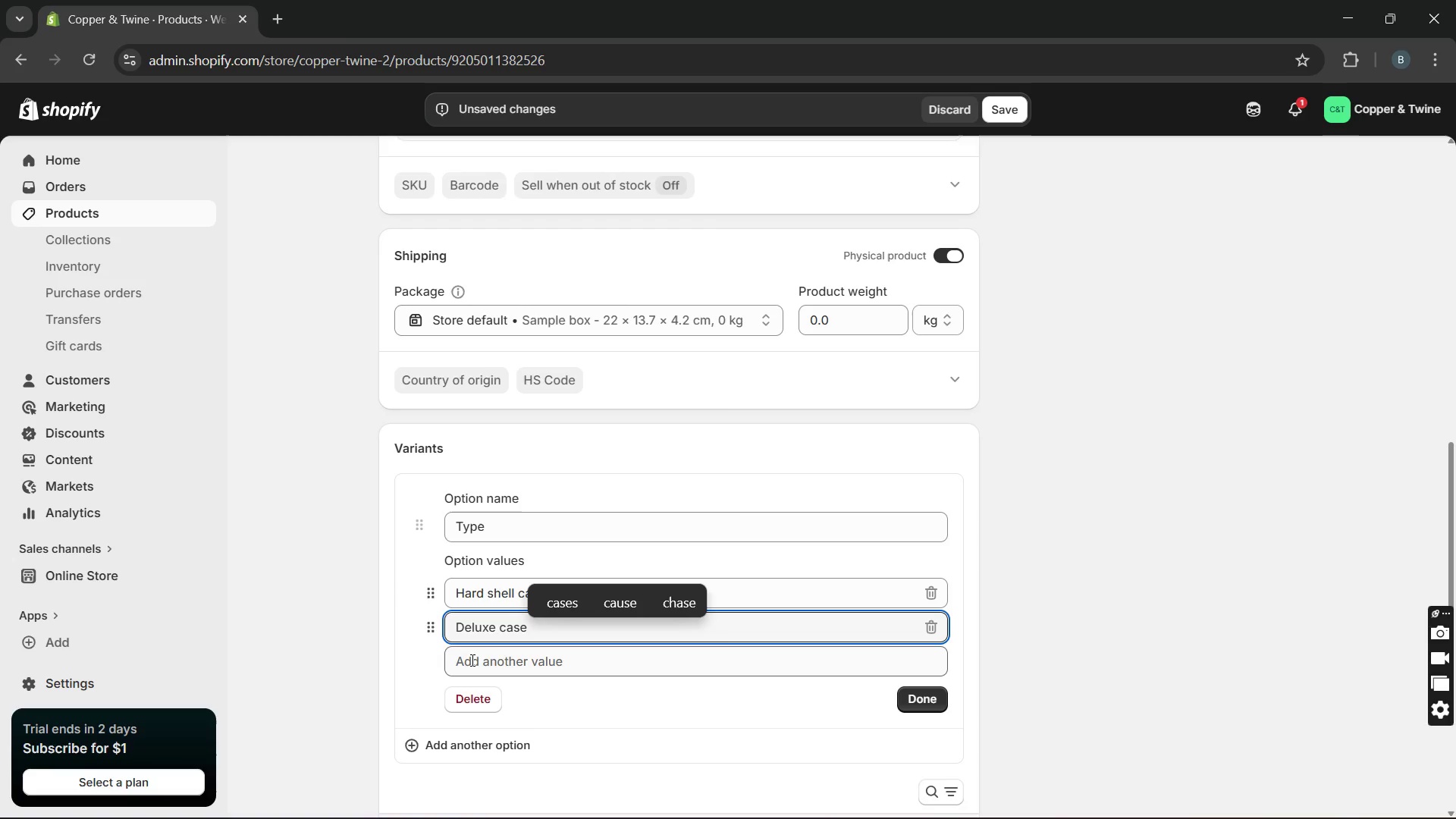 
left_click([471, 660])
 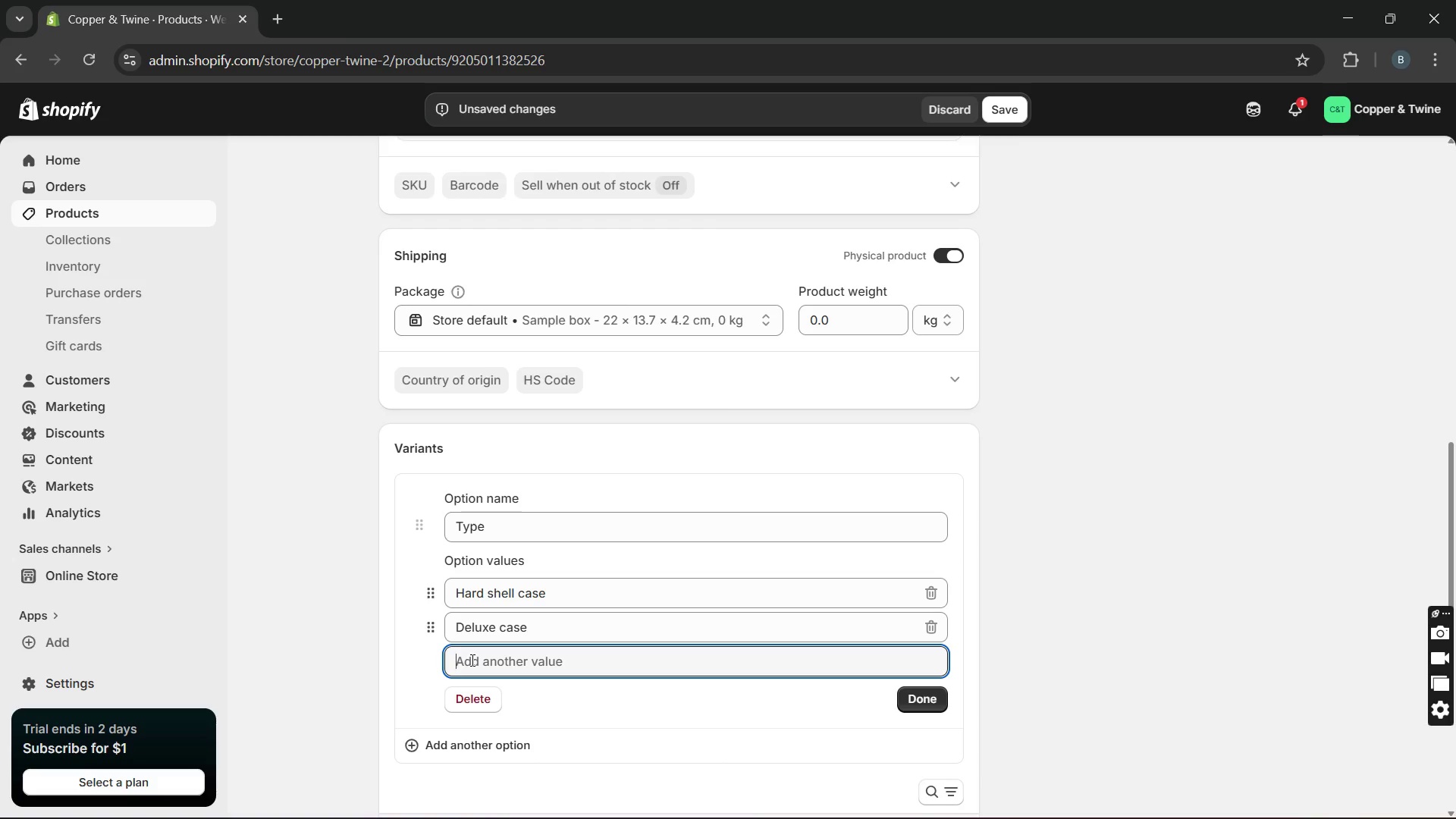 
type(Hard shell case)
 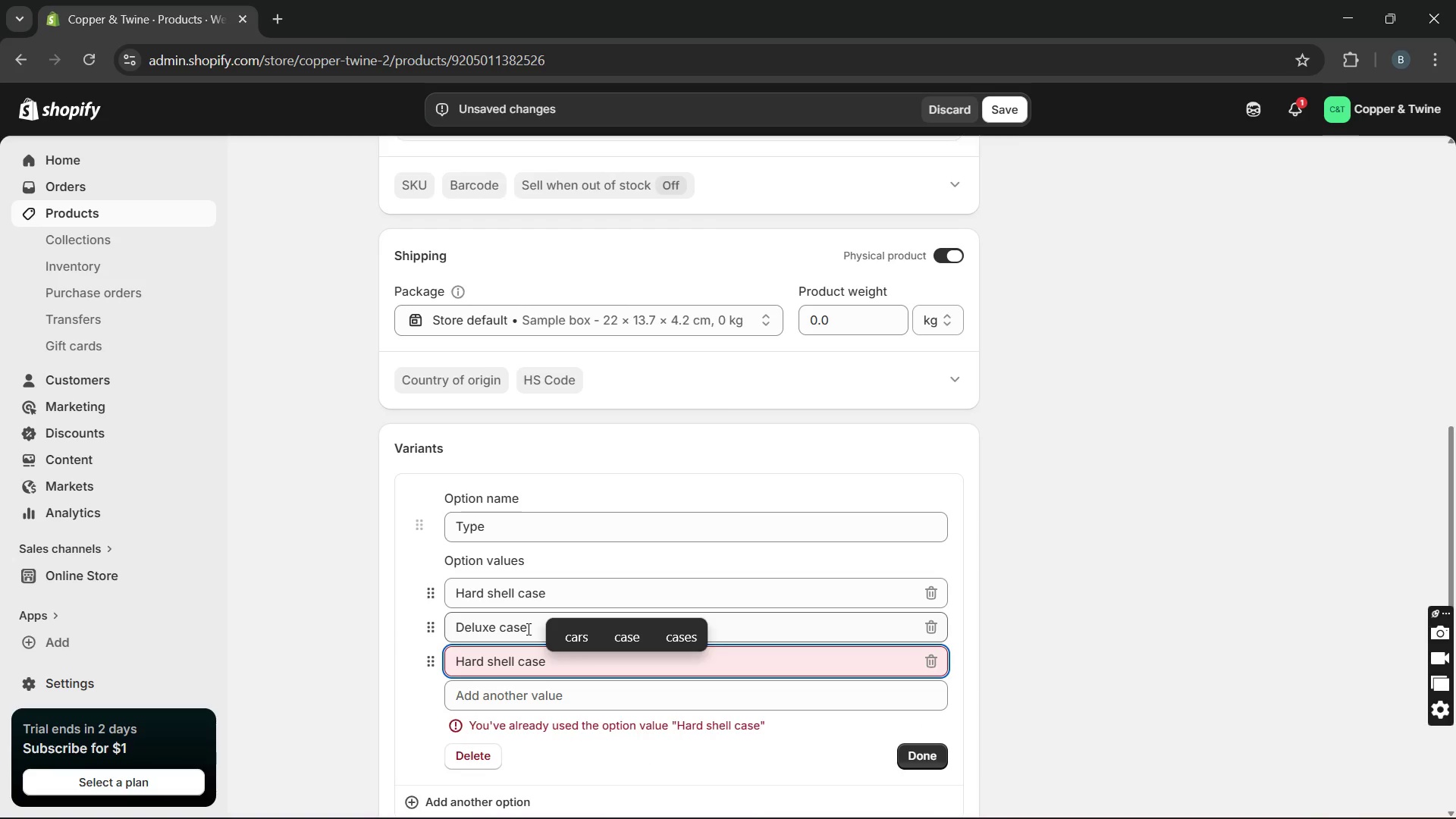 
key(Slash)
 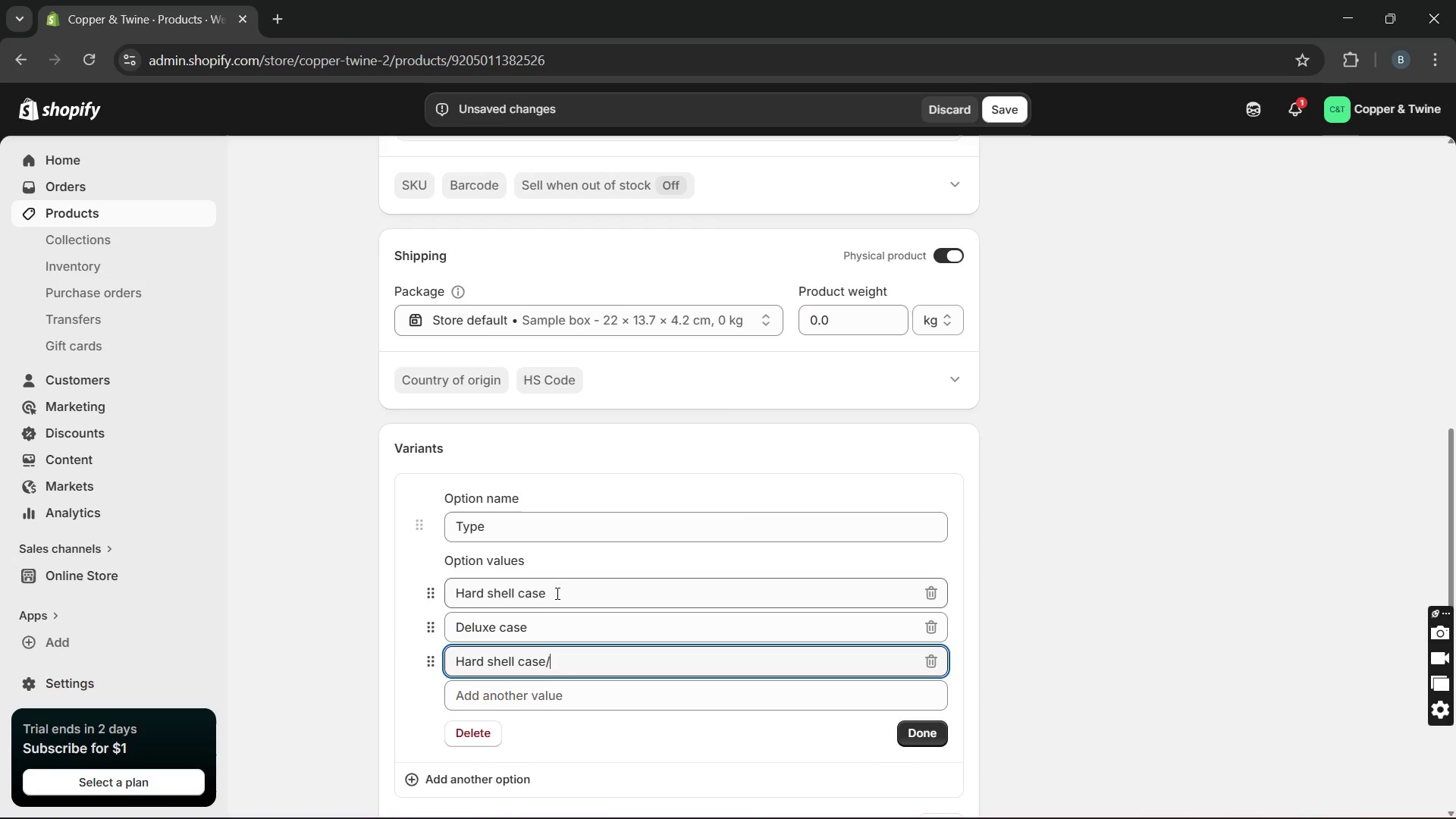 
left_click([553, 592])
 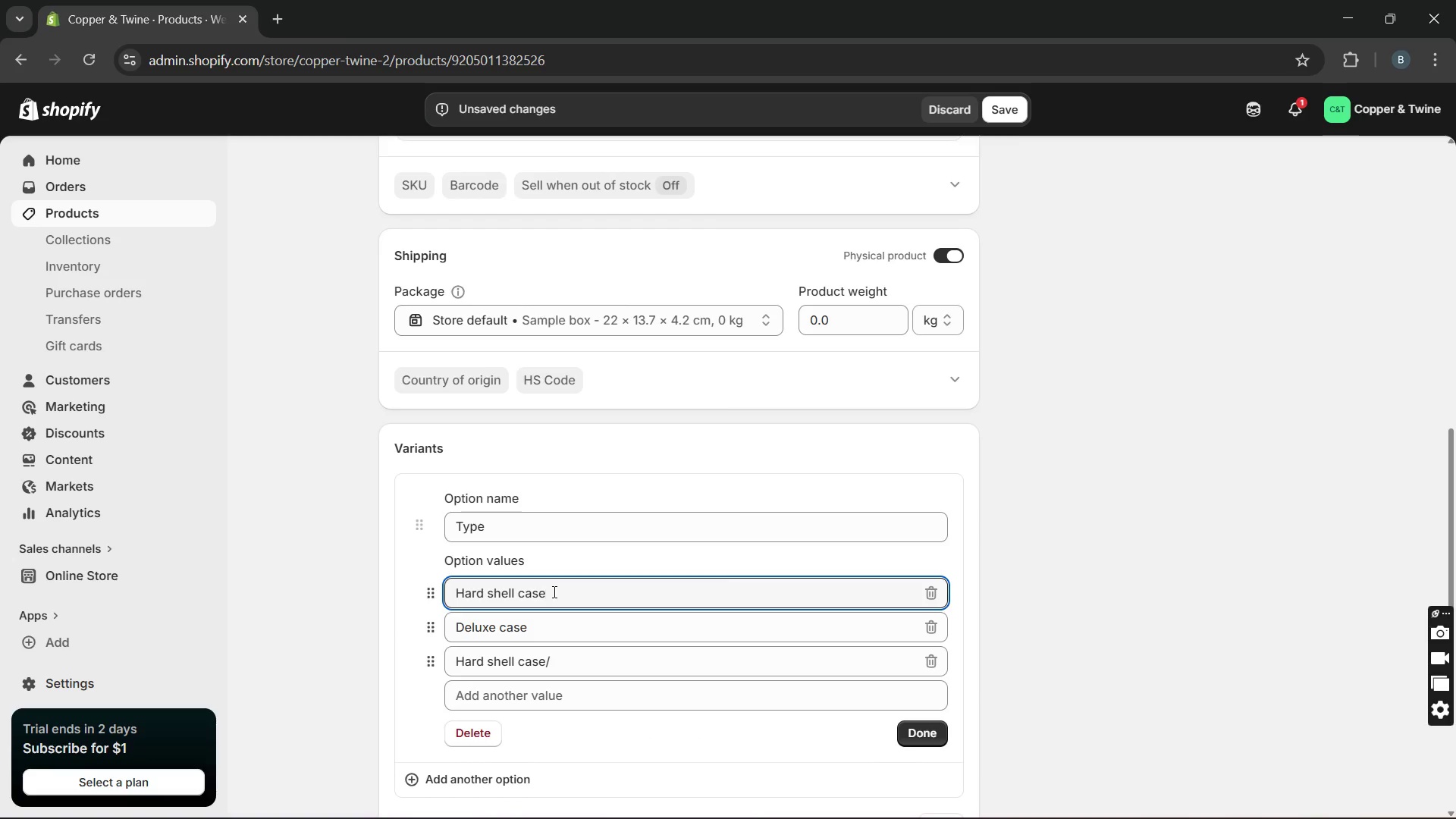 
key(Slash)
 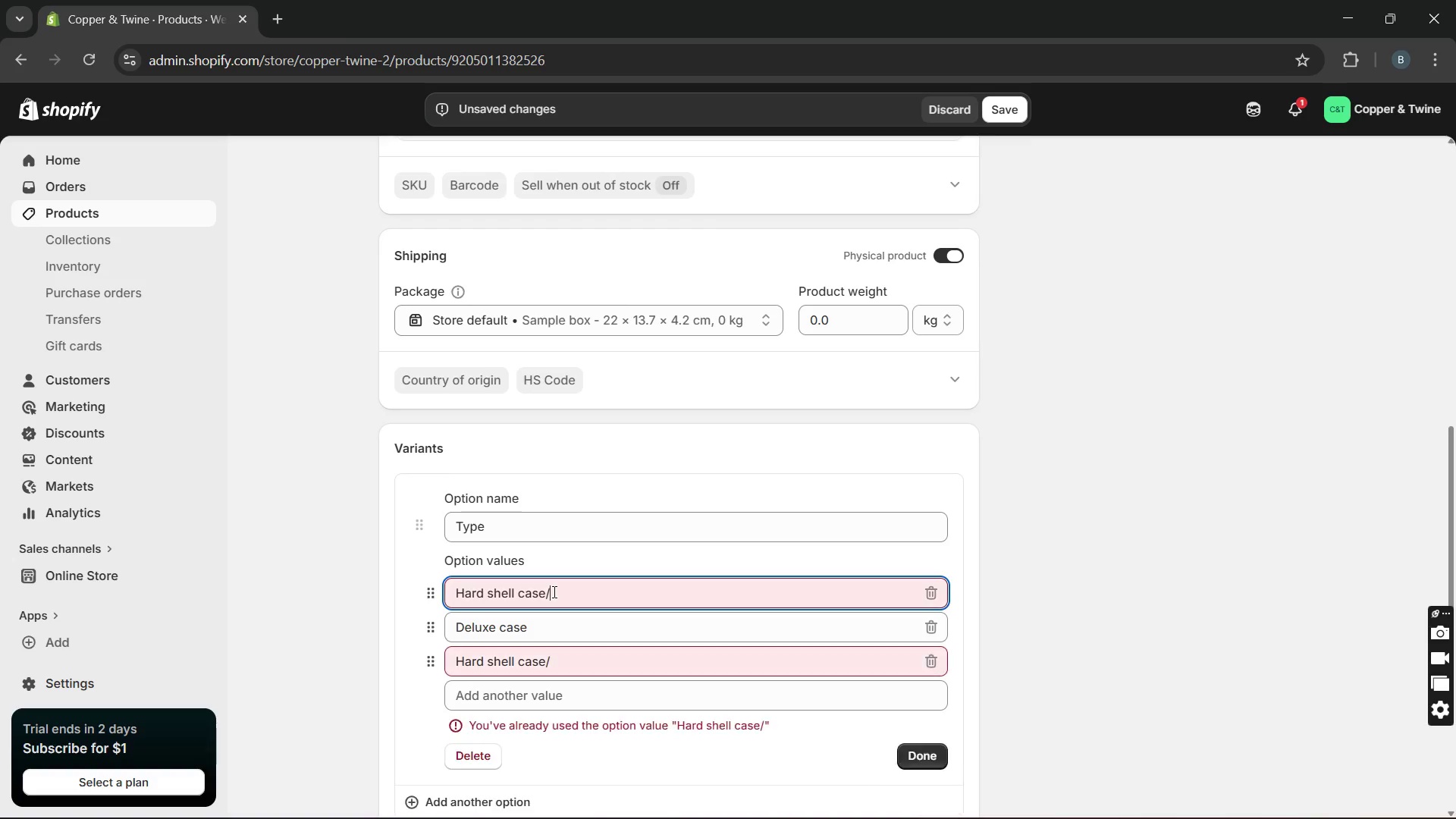 
key(Space)
 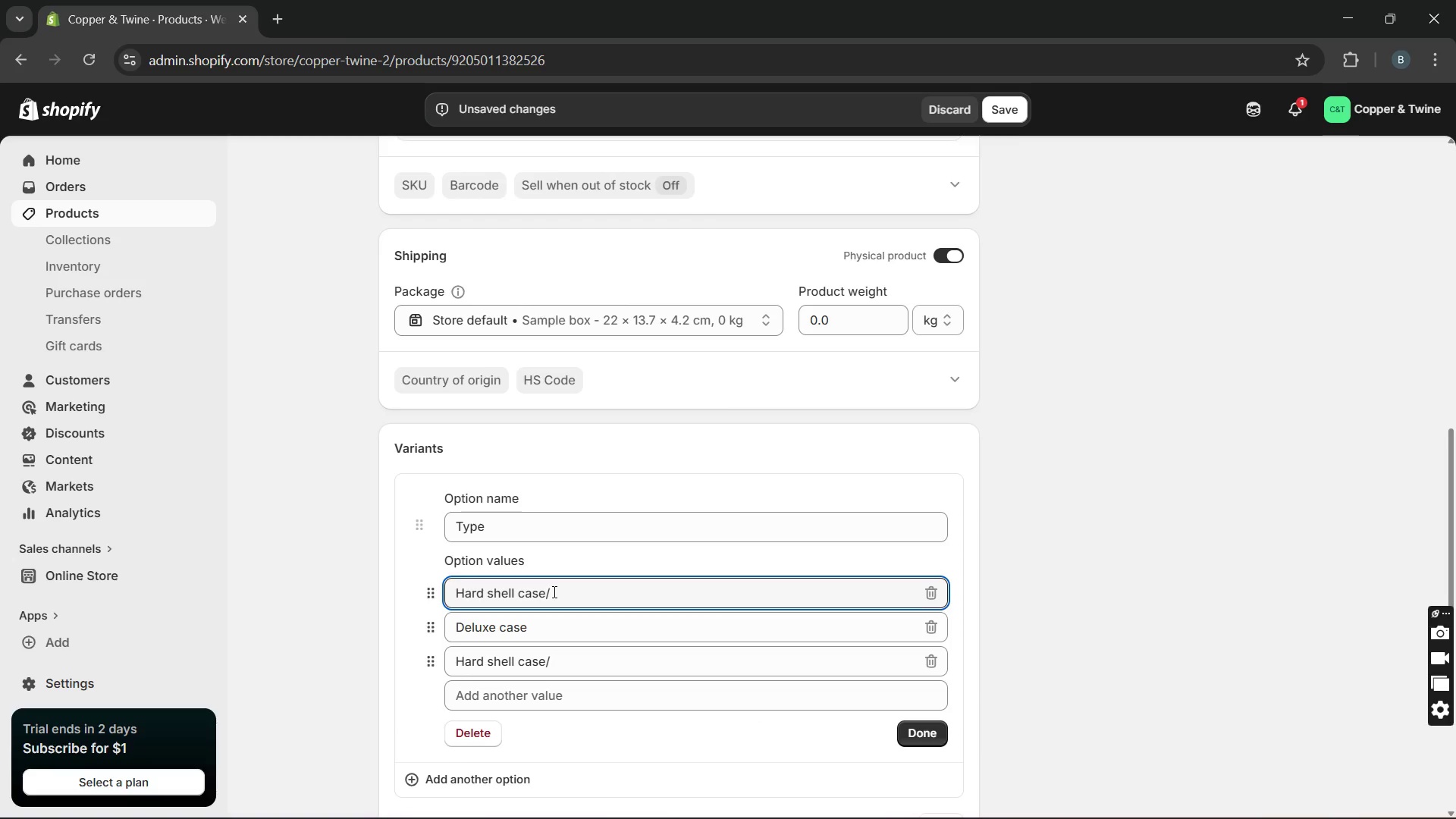 
type(Right-handed)
 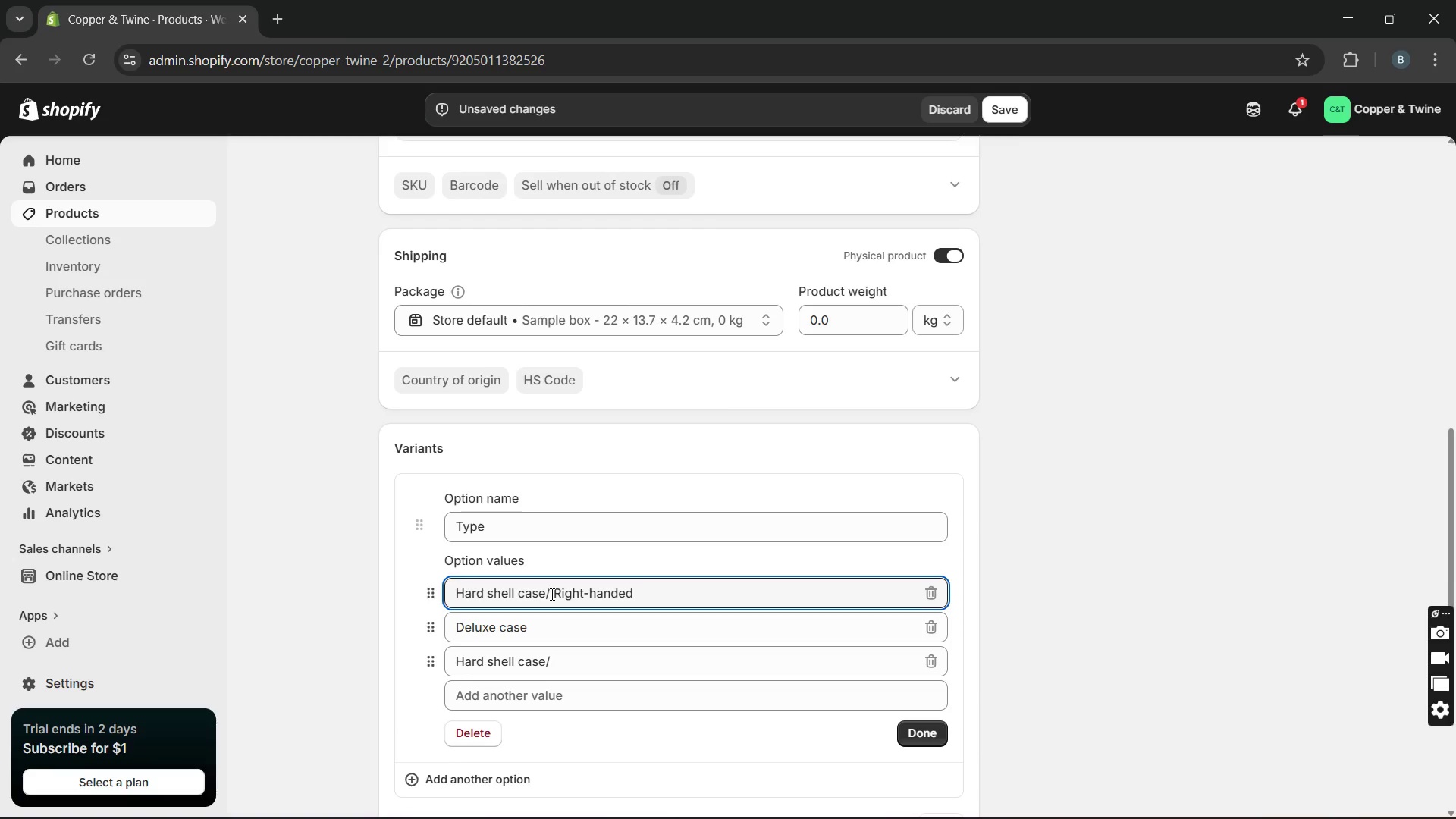 
left_click_drag(start_coordinate=[551, 594], to_coordinate=[648, 600])
 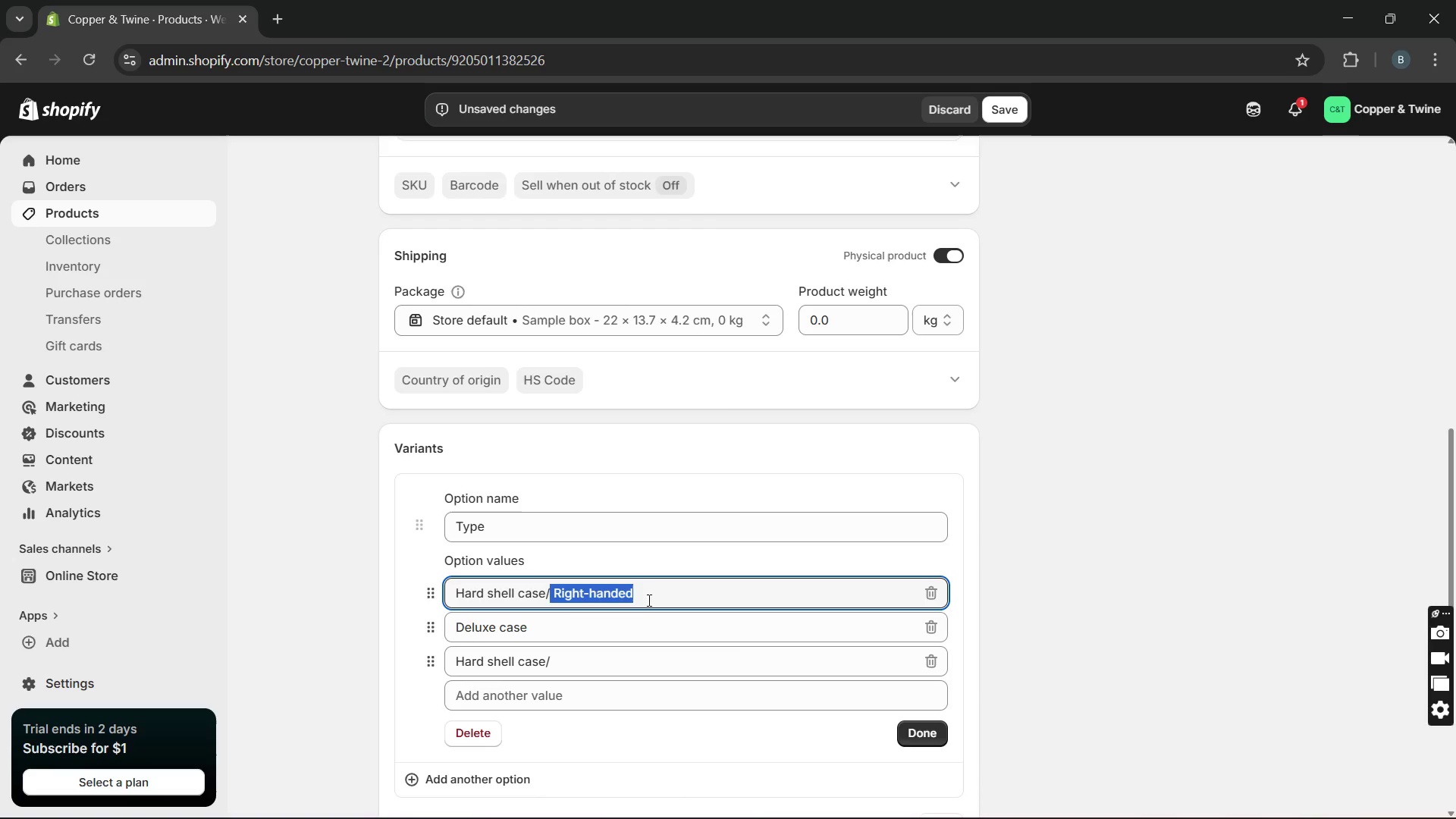 
key(Control+C)
 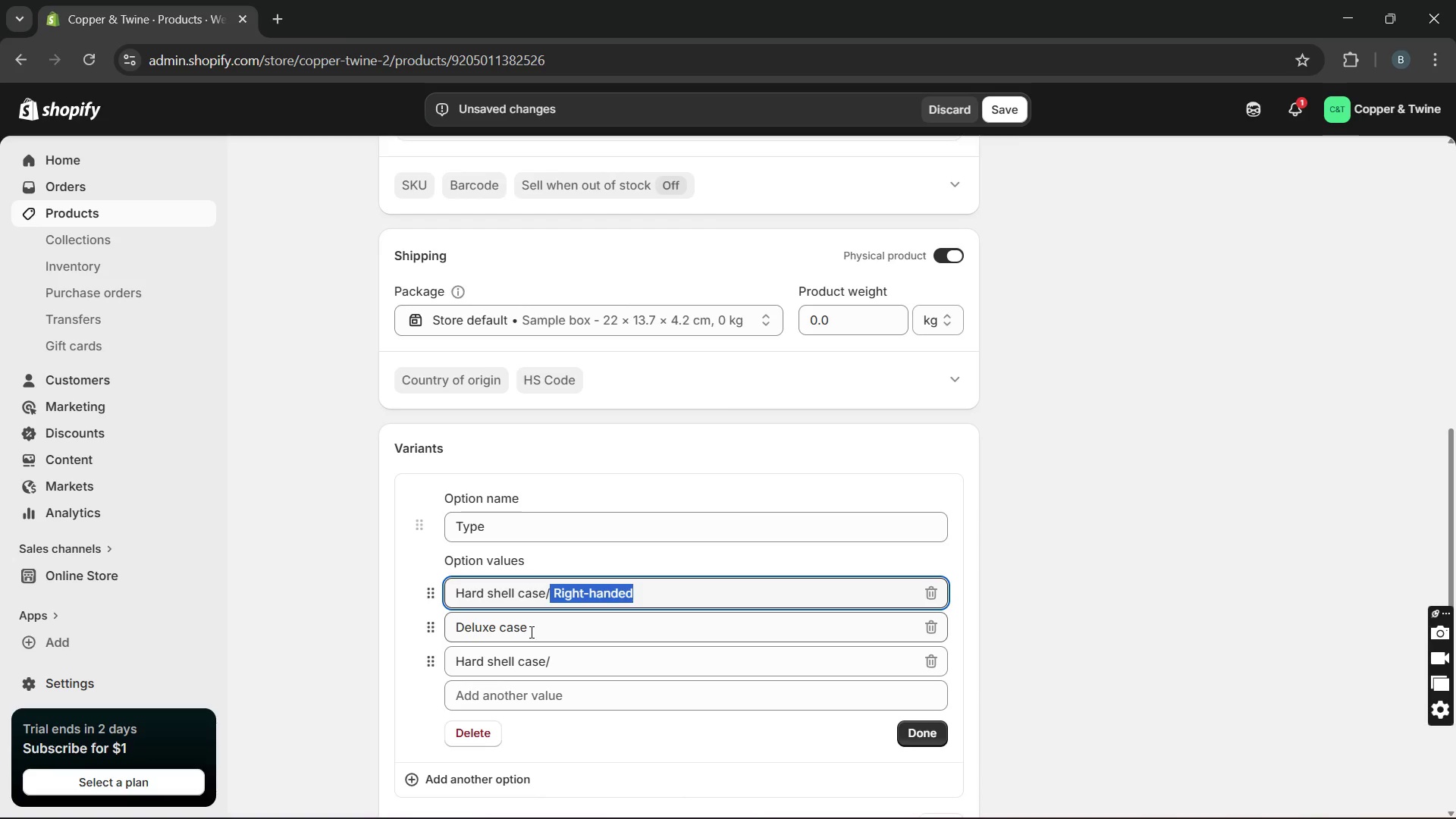 
left_click([530, 632])
 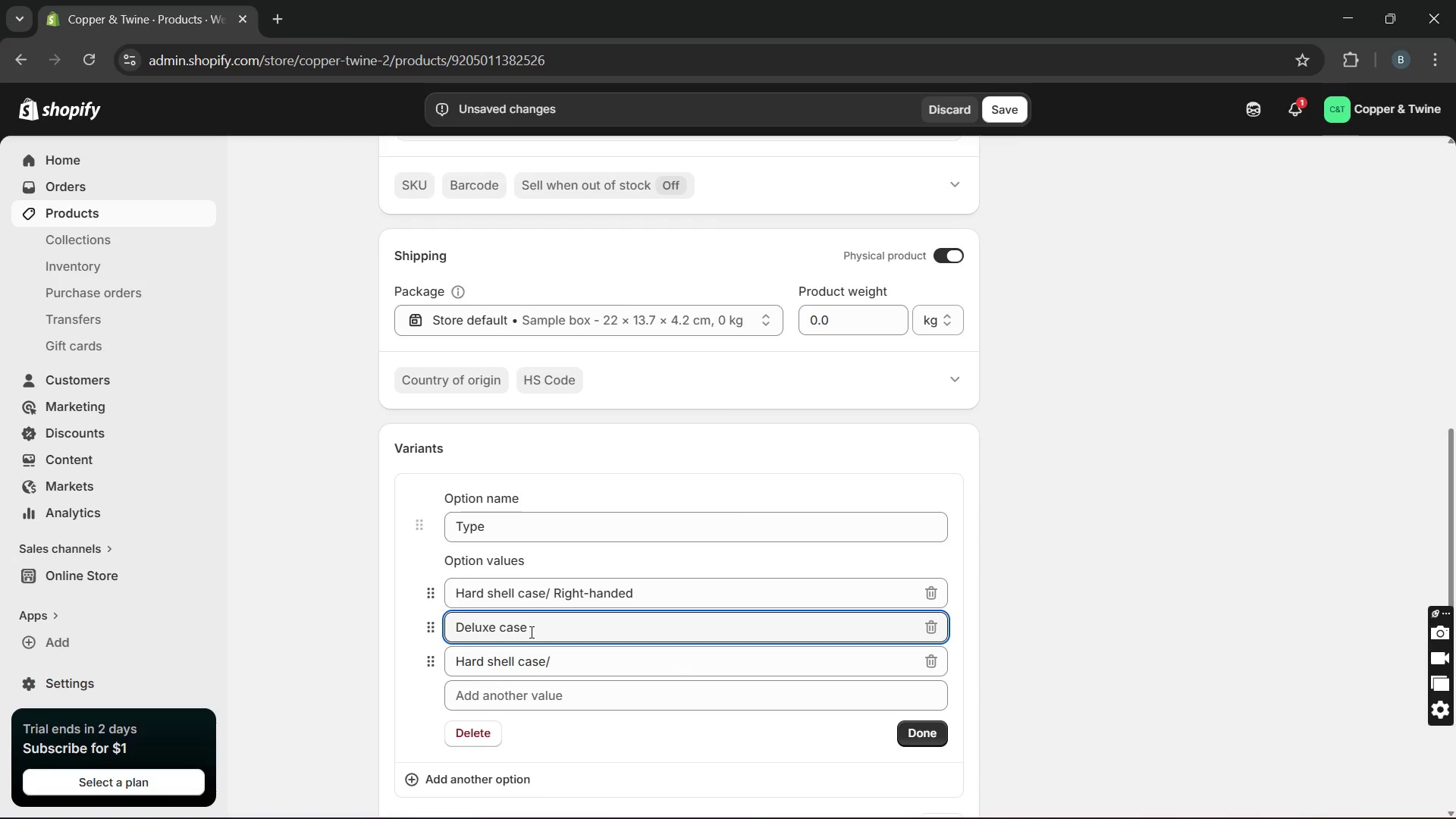 
key(Slash)
 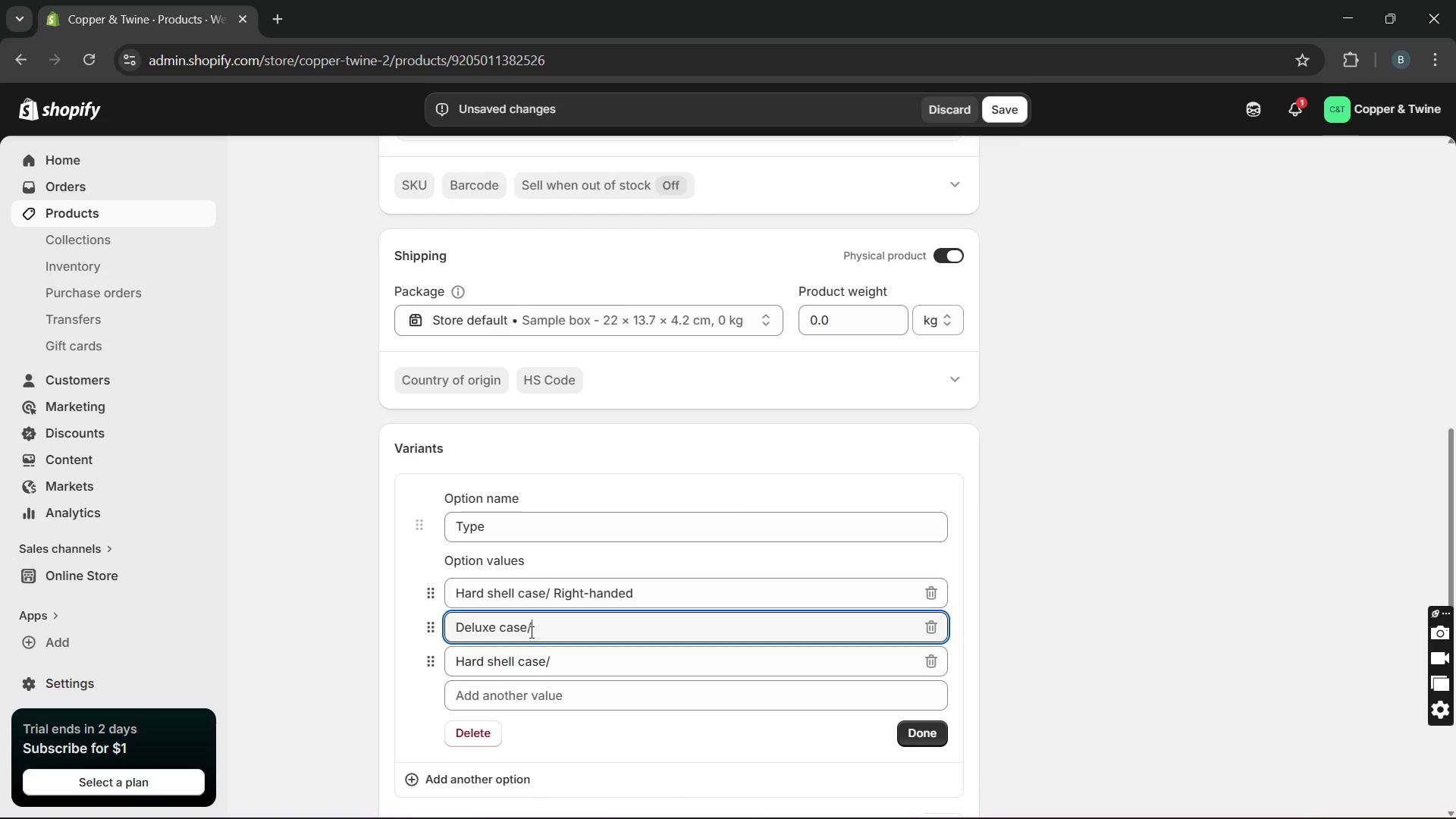 
key(Space)
 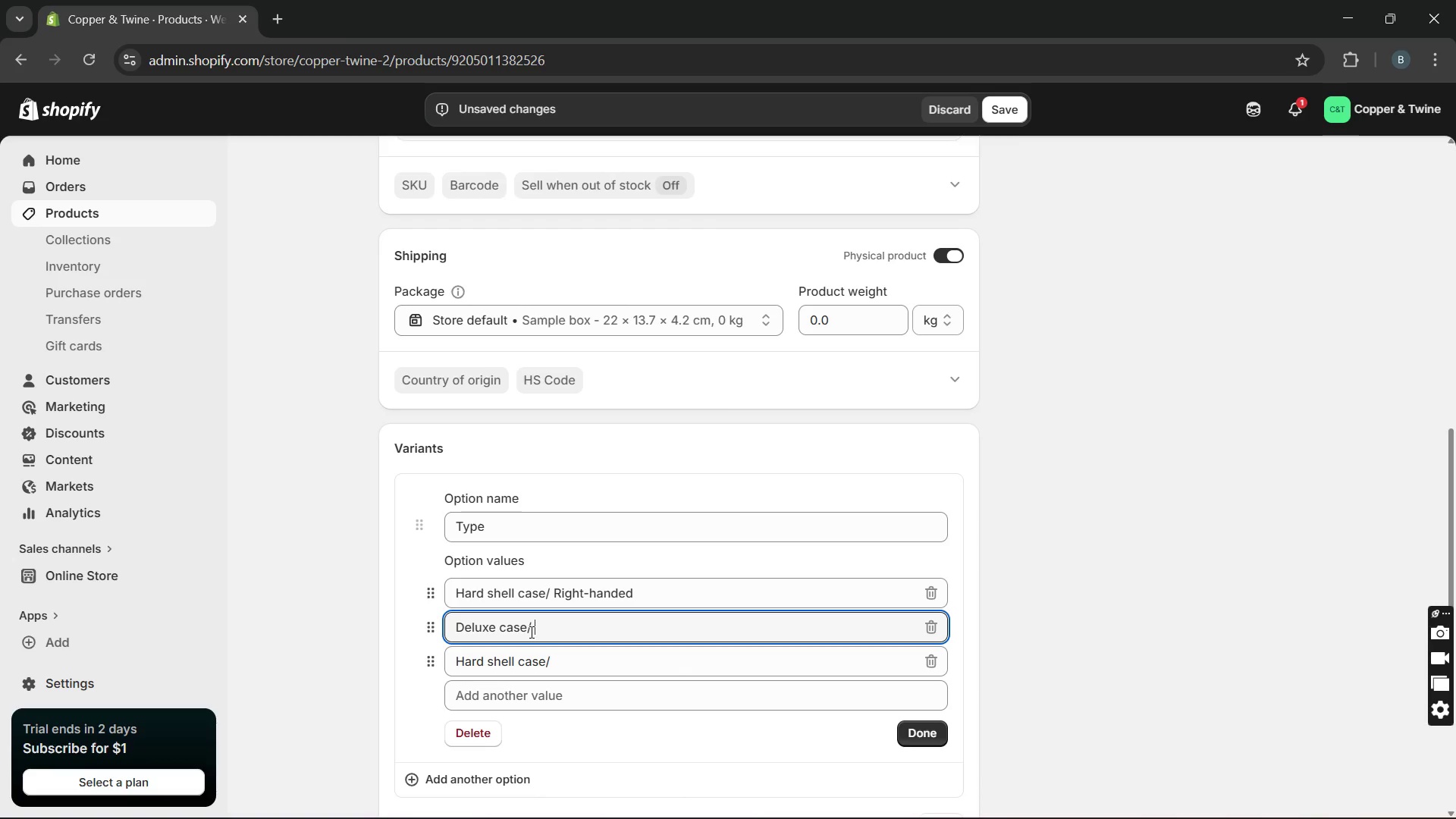 
key(Control+V)
 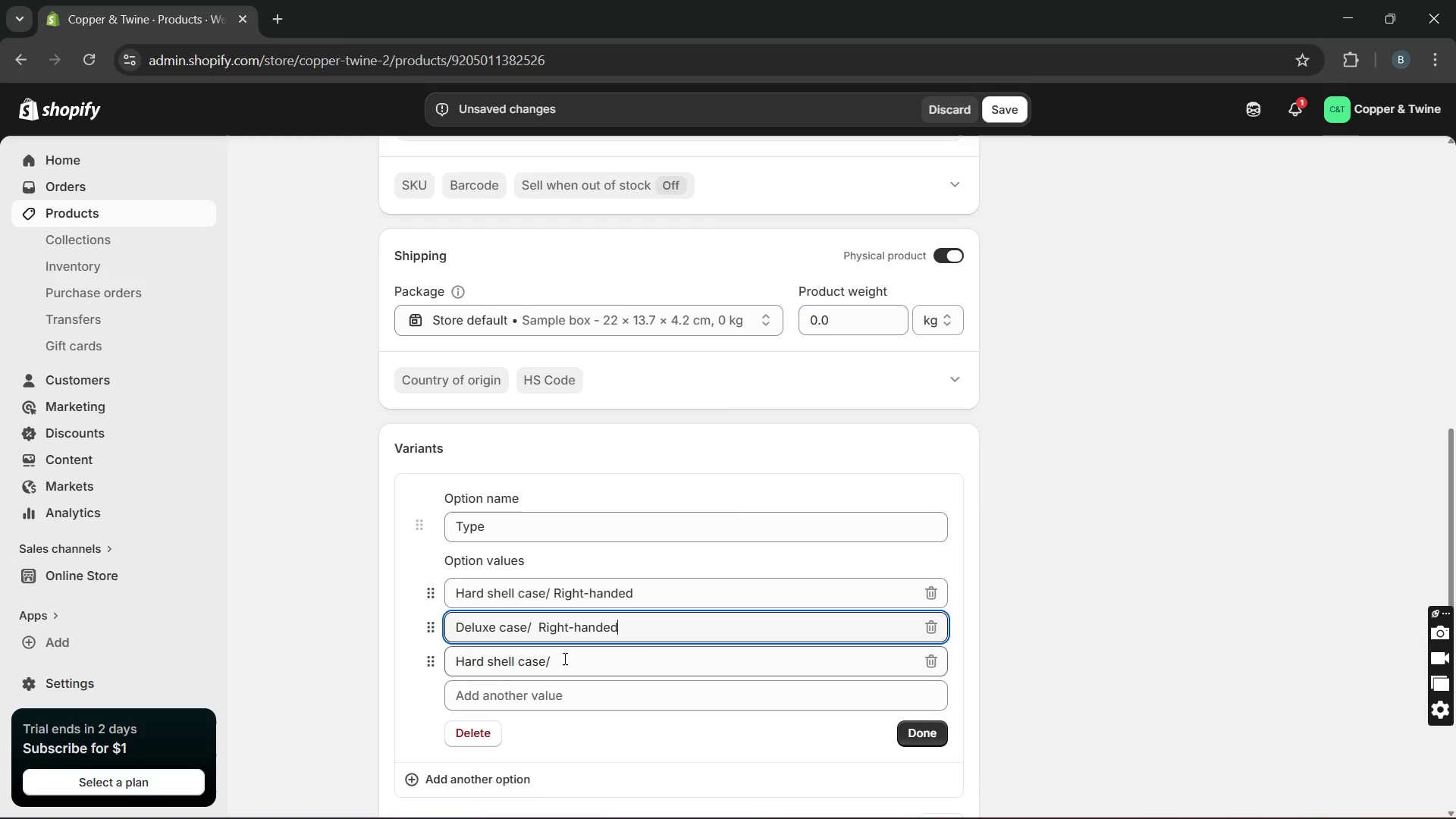 
left_click([563, 659])
 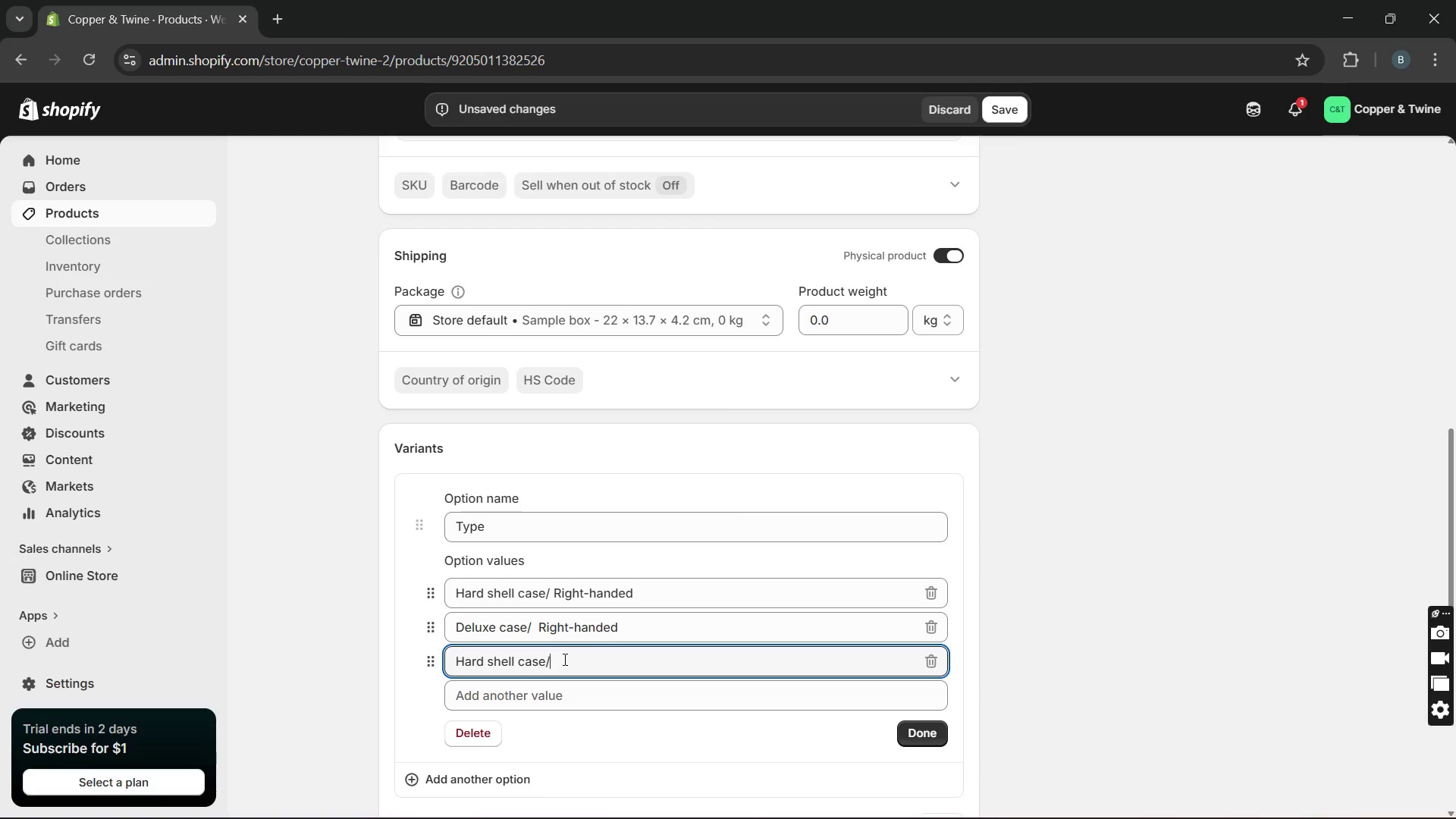 
key(Control+Space)
 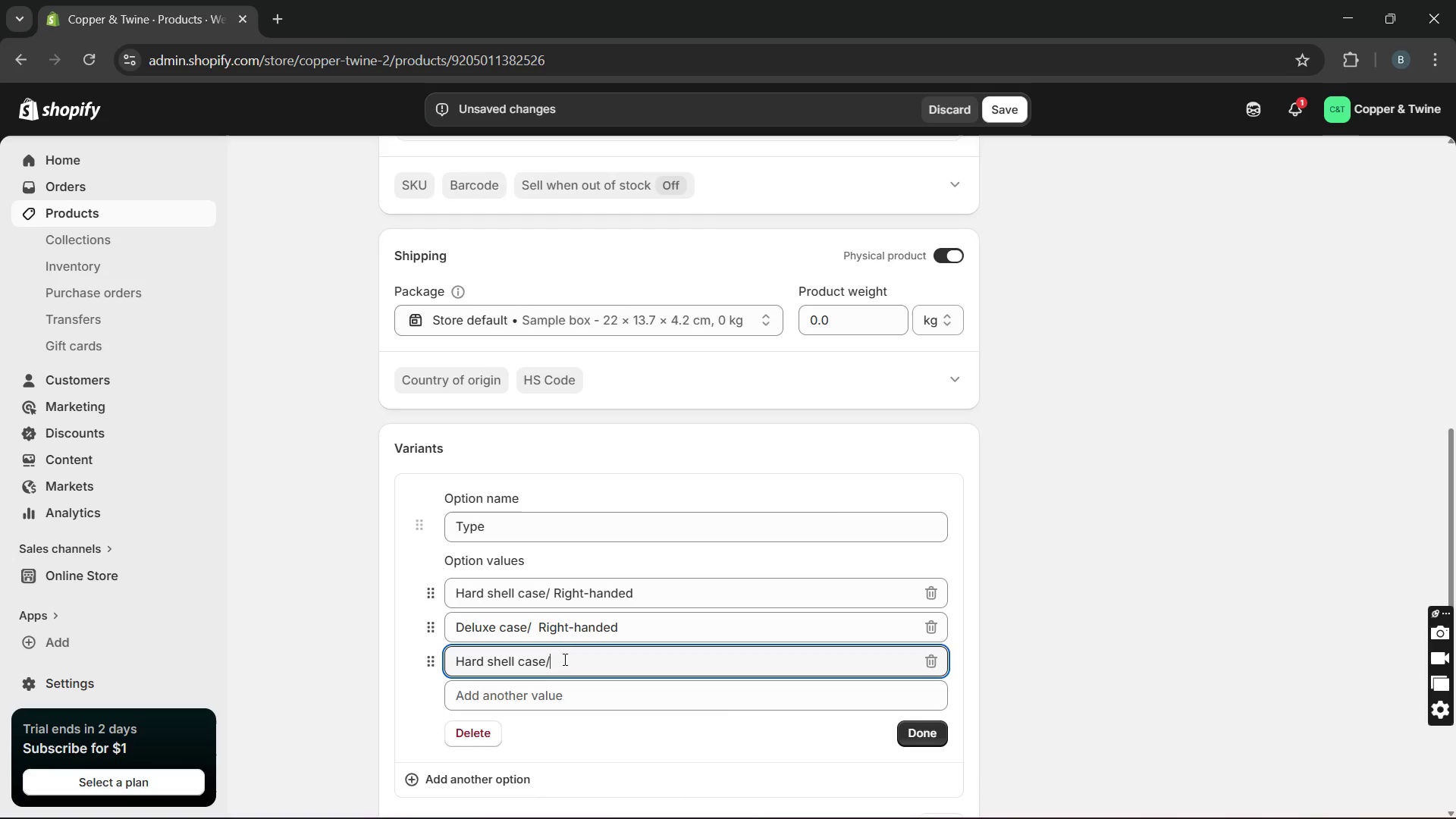 
key(Control+V)
 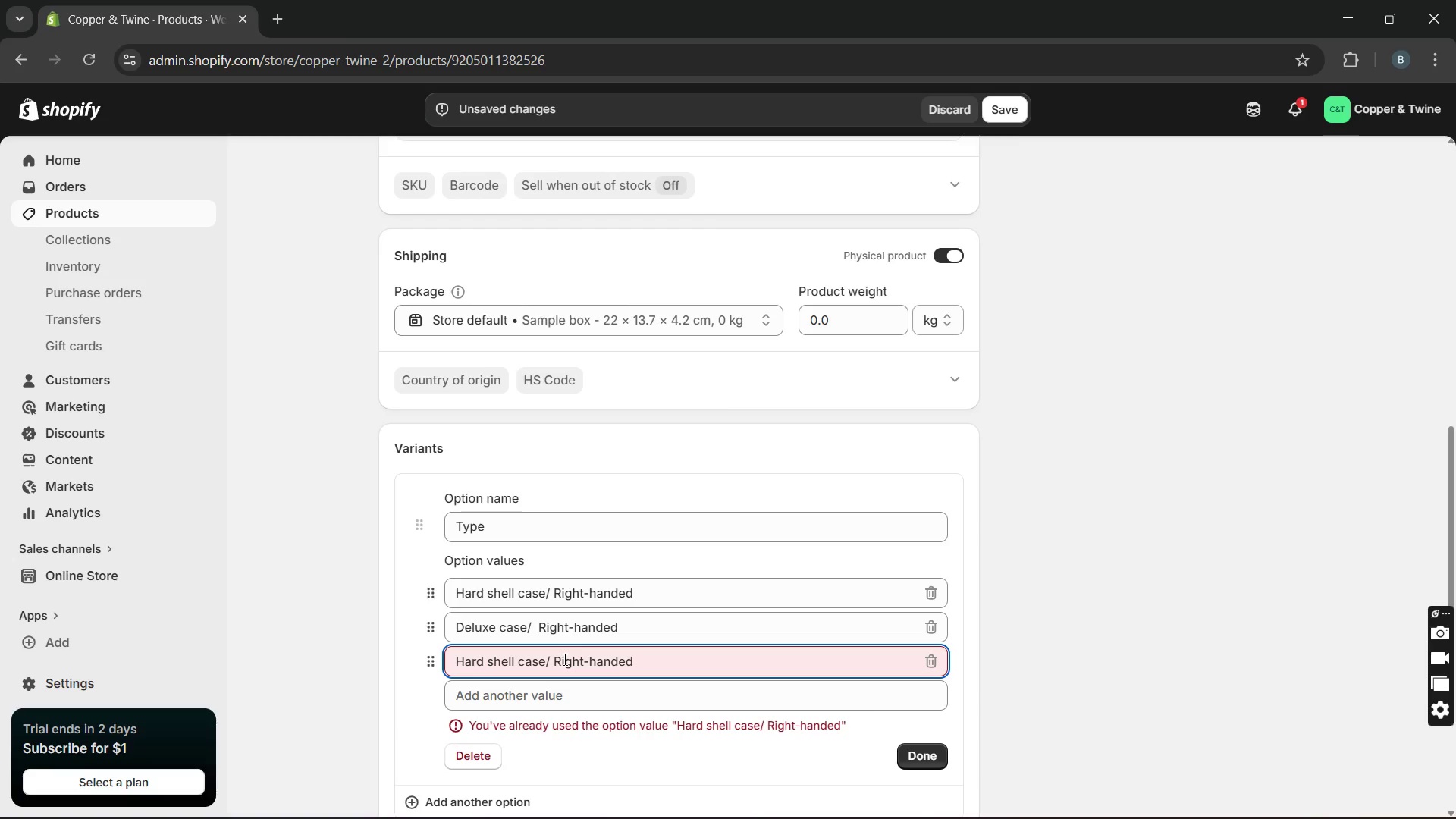 
double_click([563, 659])
 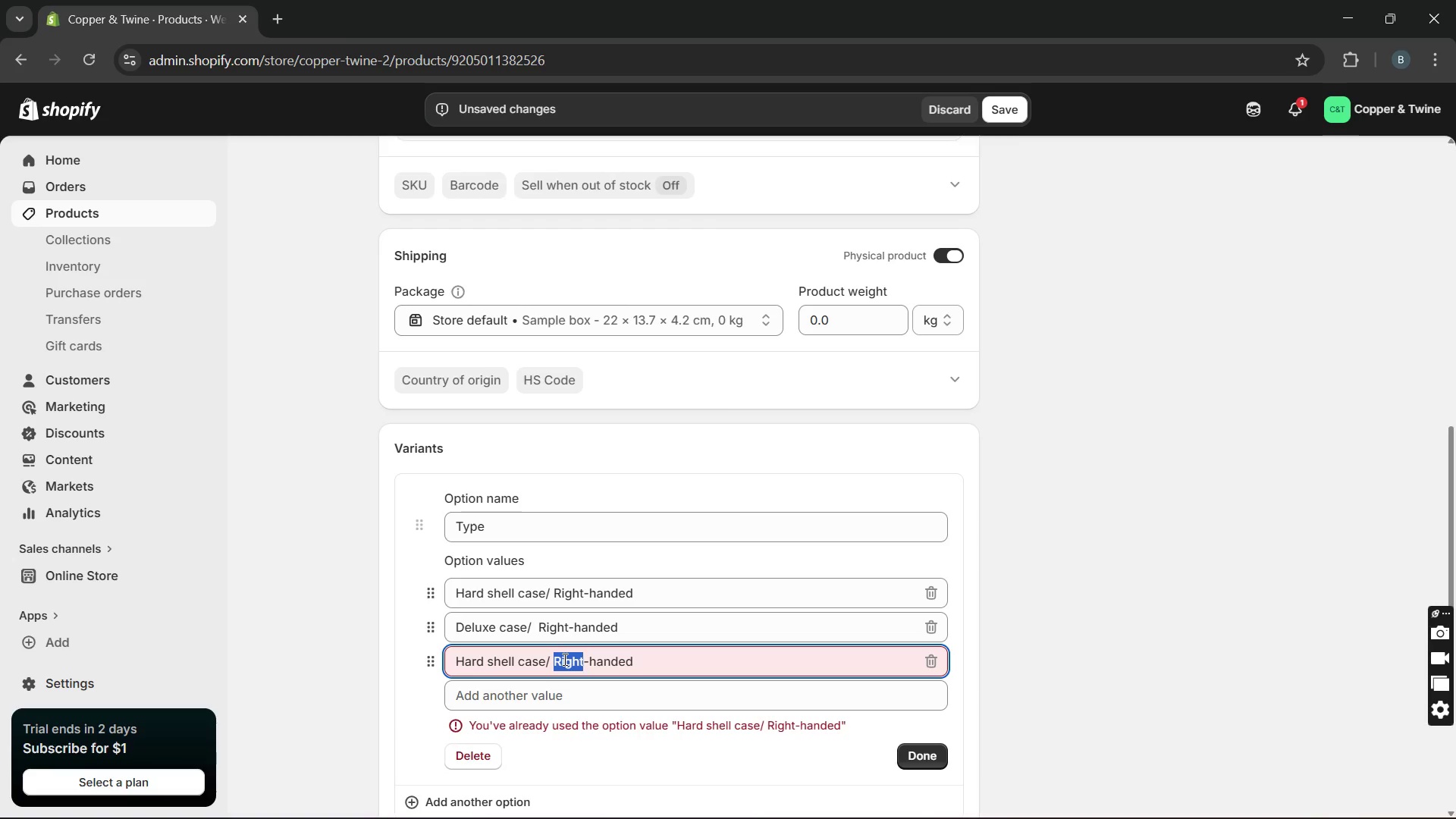 
type(Left)
 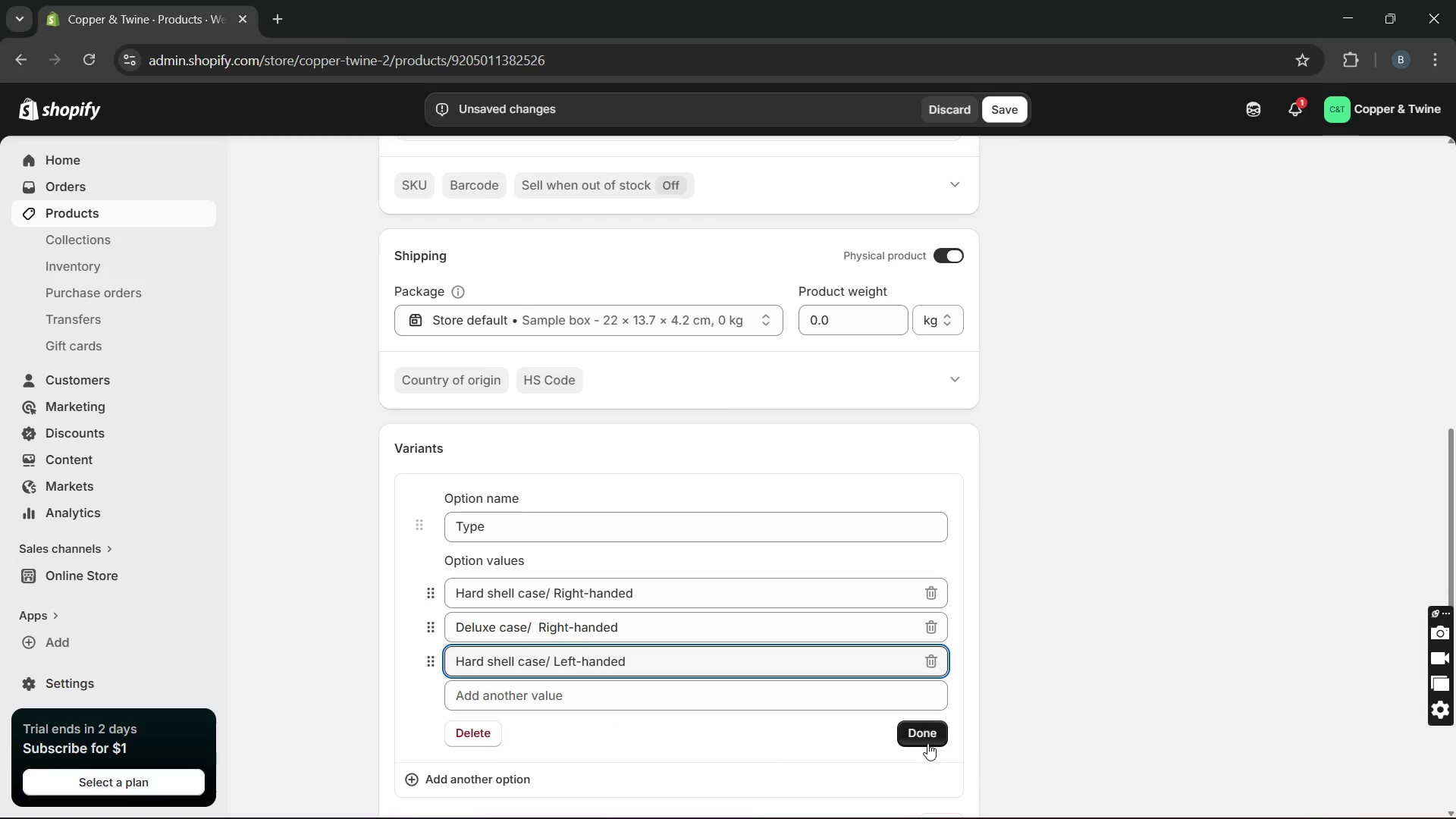 
left_click([927, 742])
 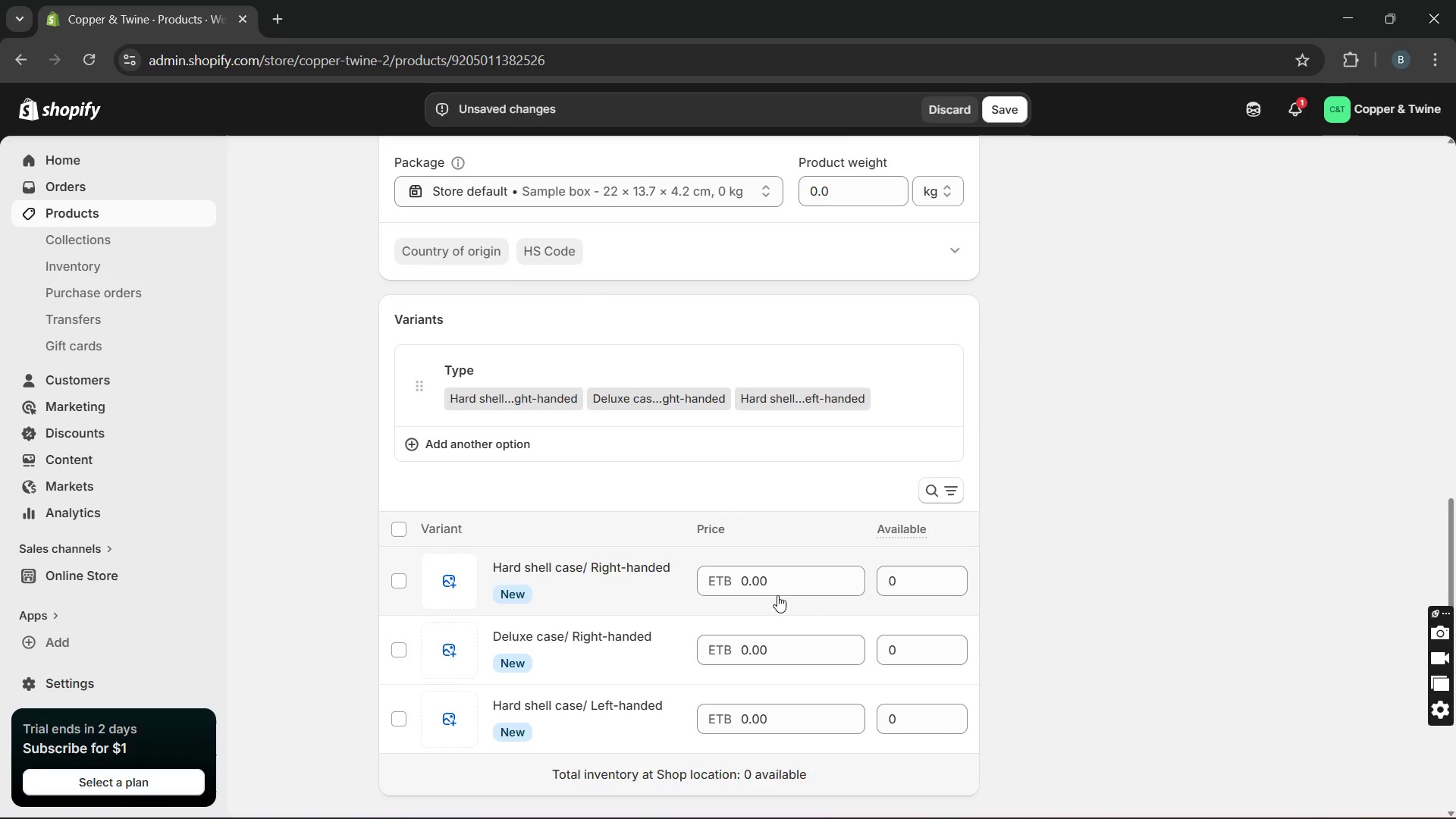 
double_click([760, 583])
 